 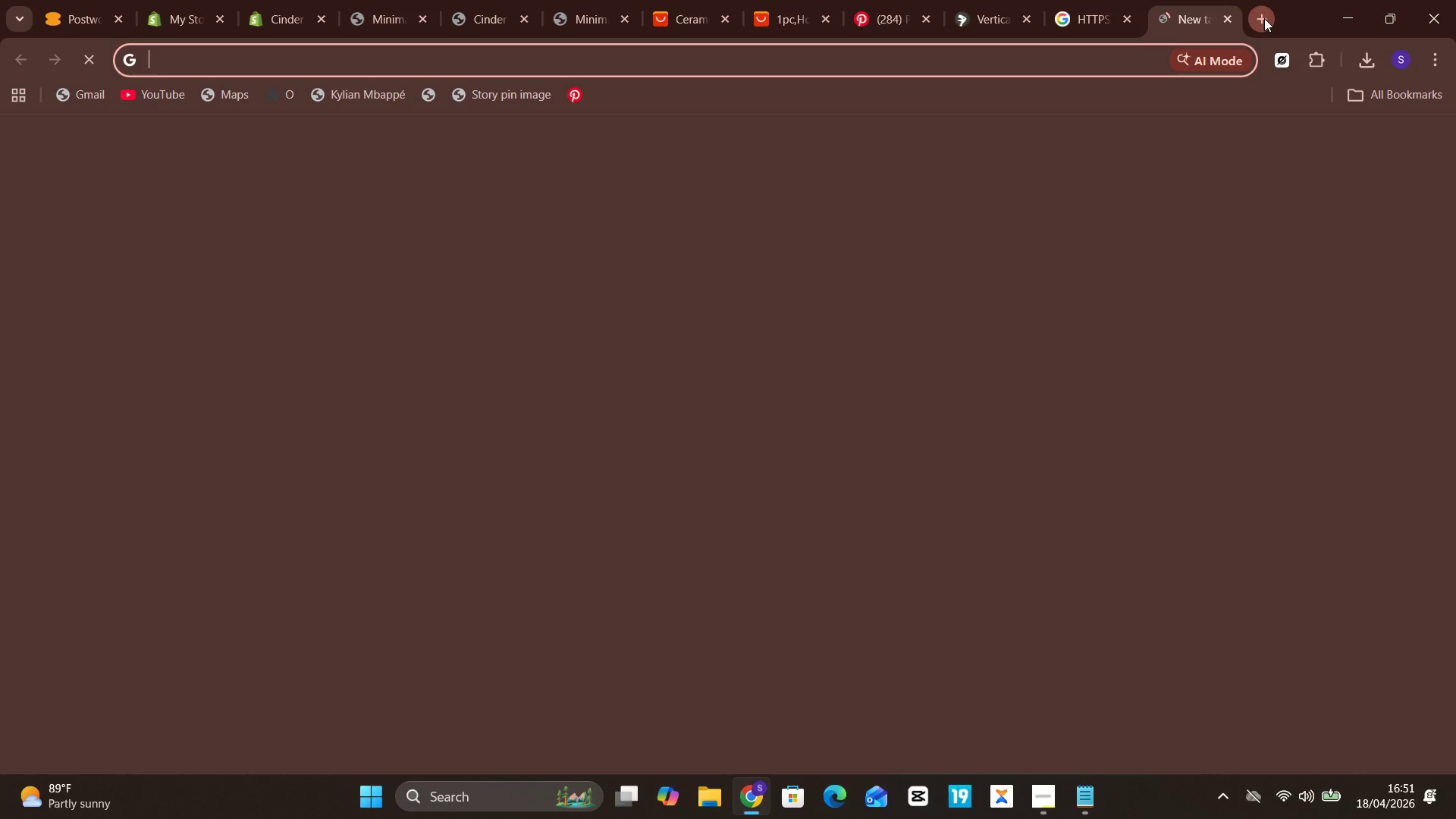 
type(CANVA)
 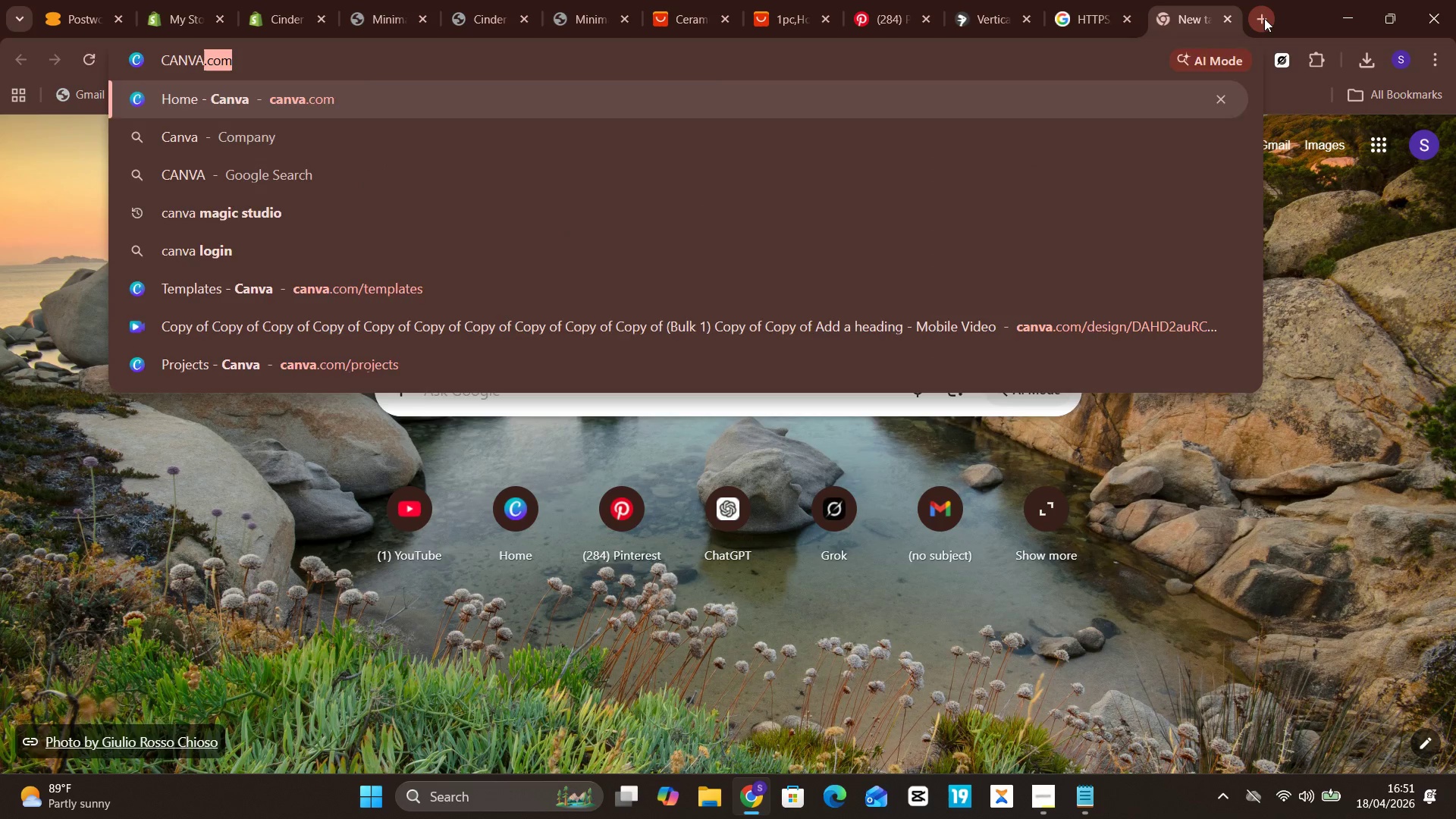 
key(Enter)
 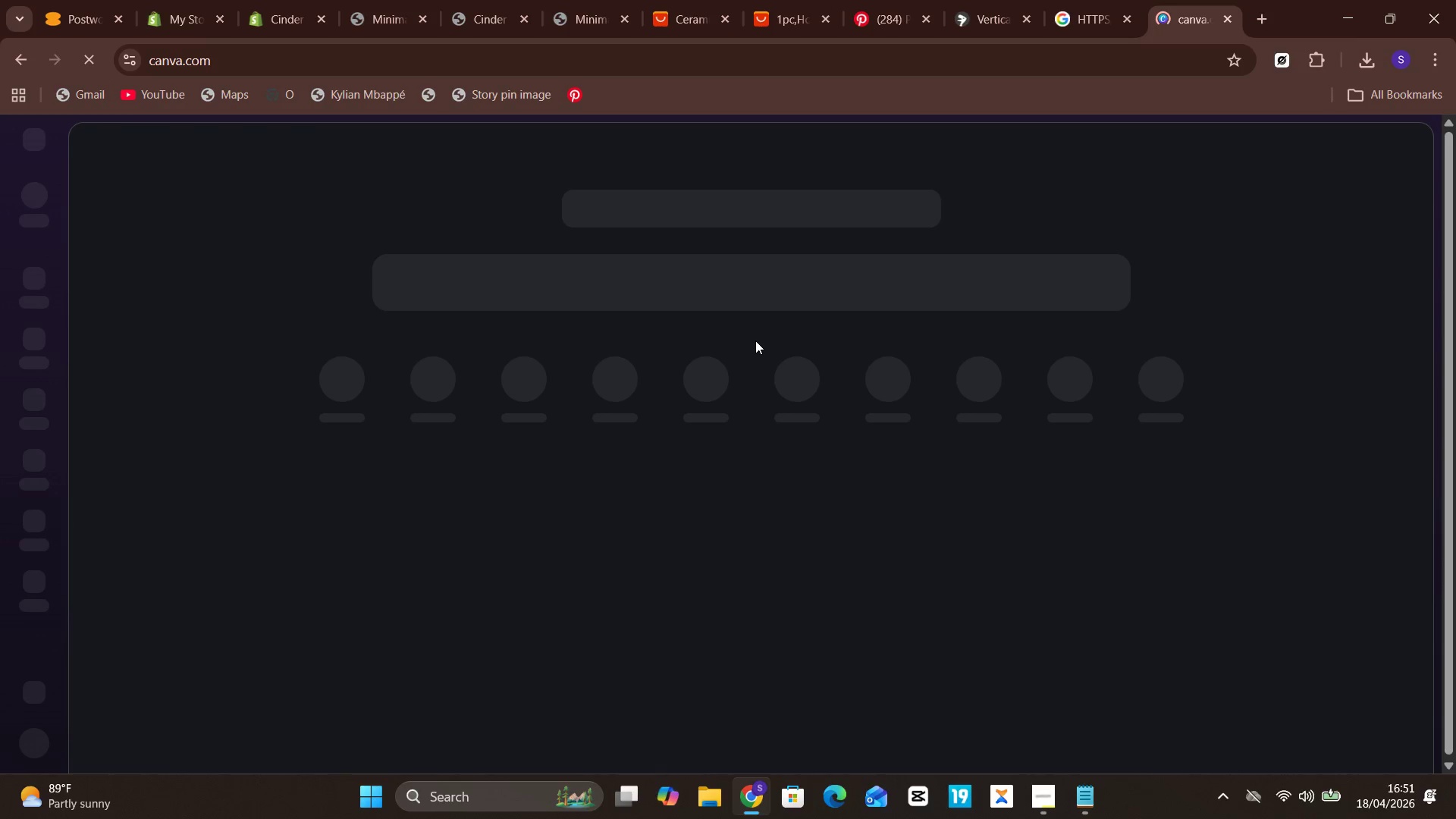 
wait(8.38)
 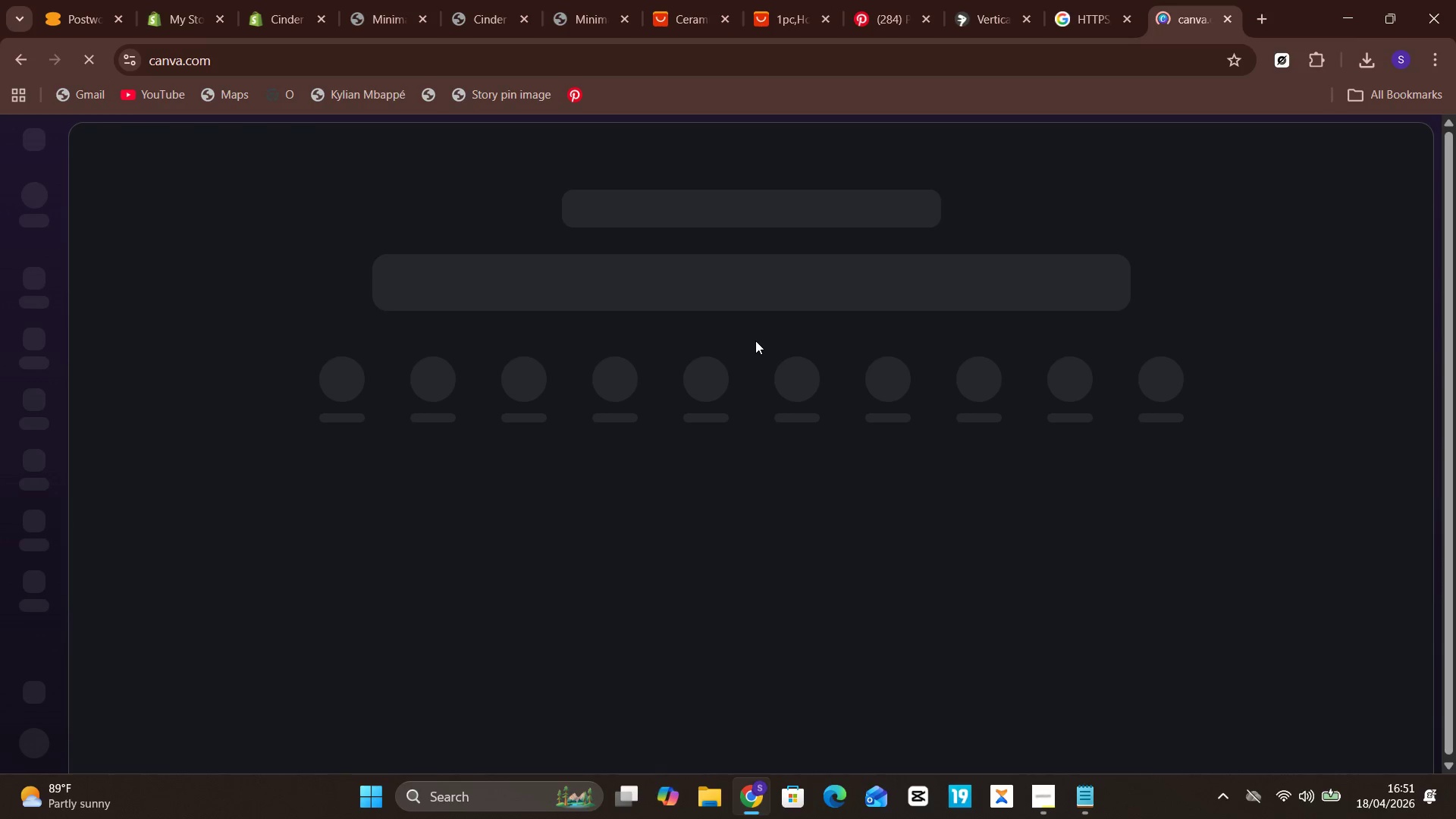 
mouse_move([275, 451])
 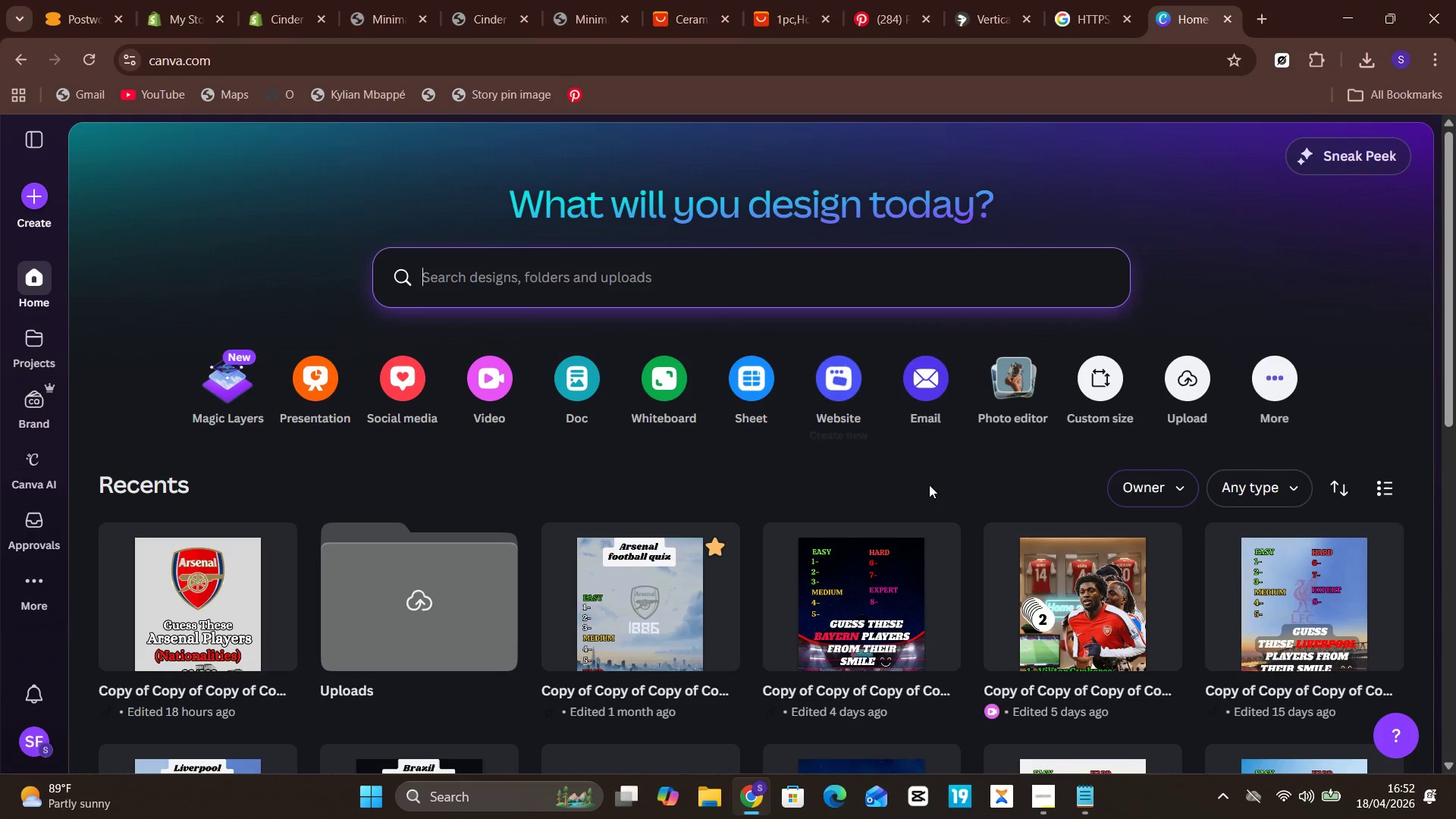 
wait(32.17)
 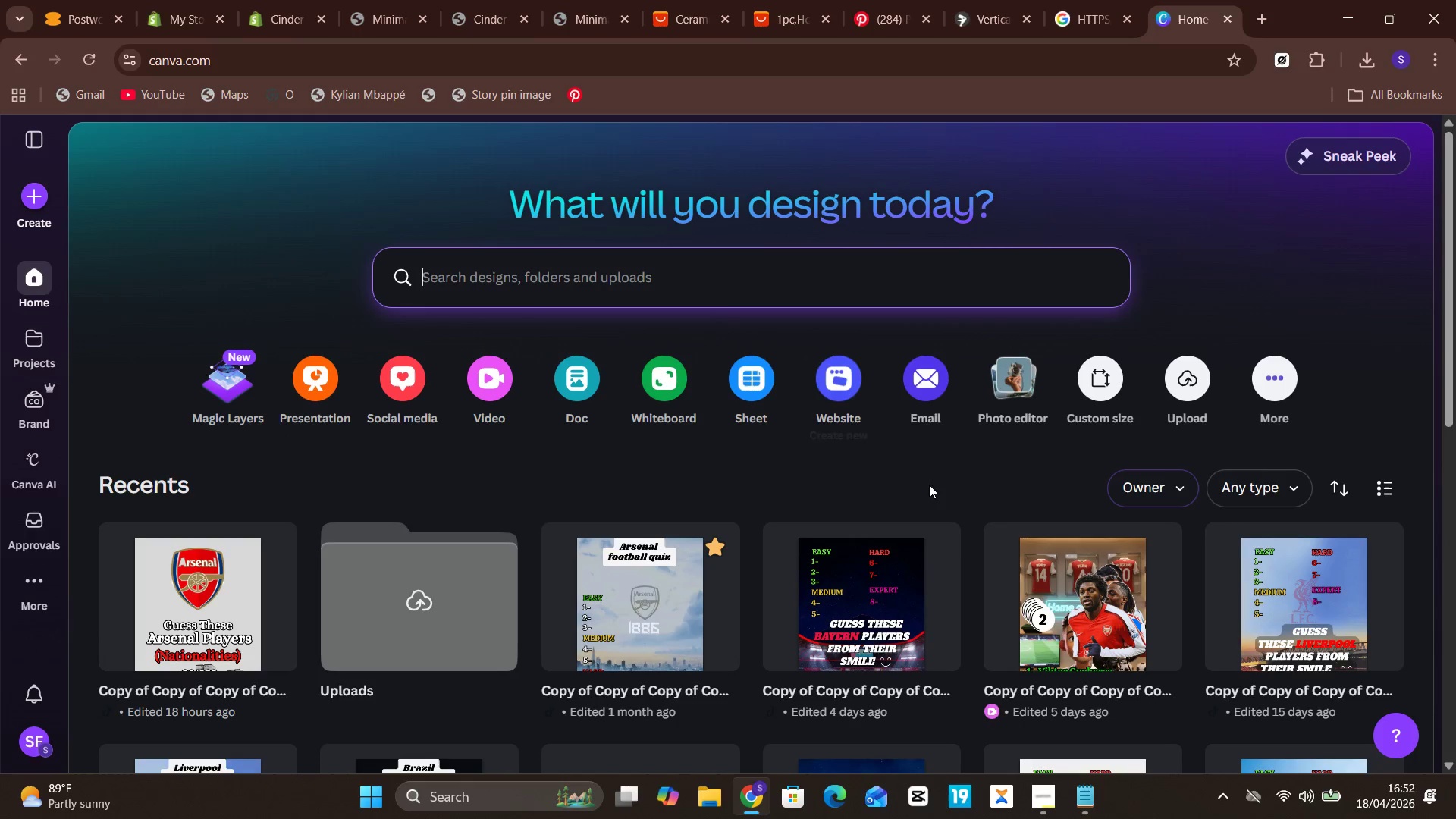 
scroll: coordinate [322, 468], scroll_direction: down, amount: 4.0
 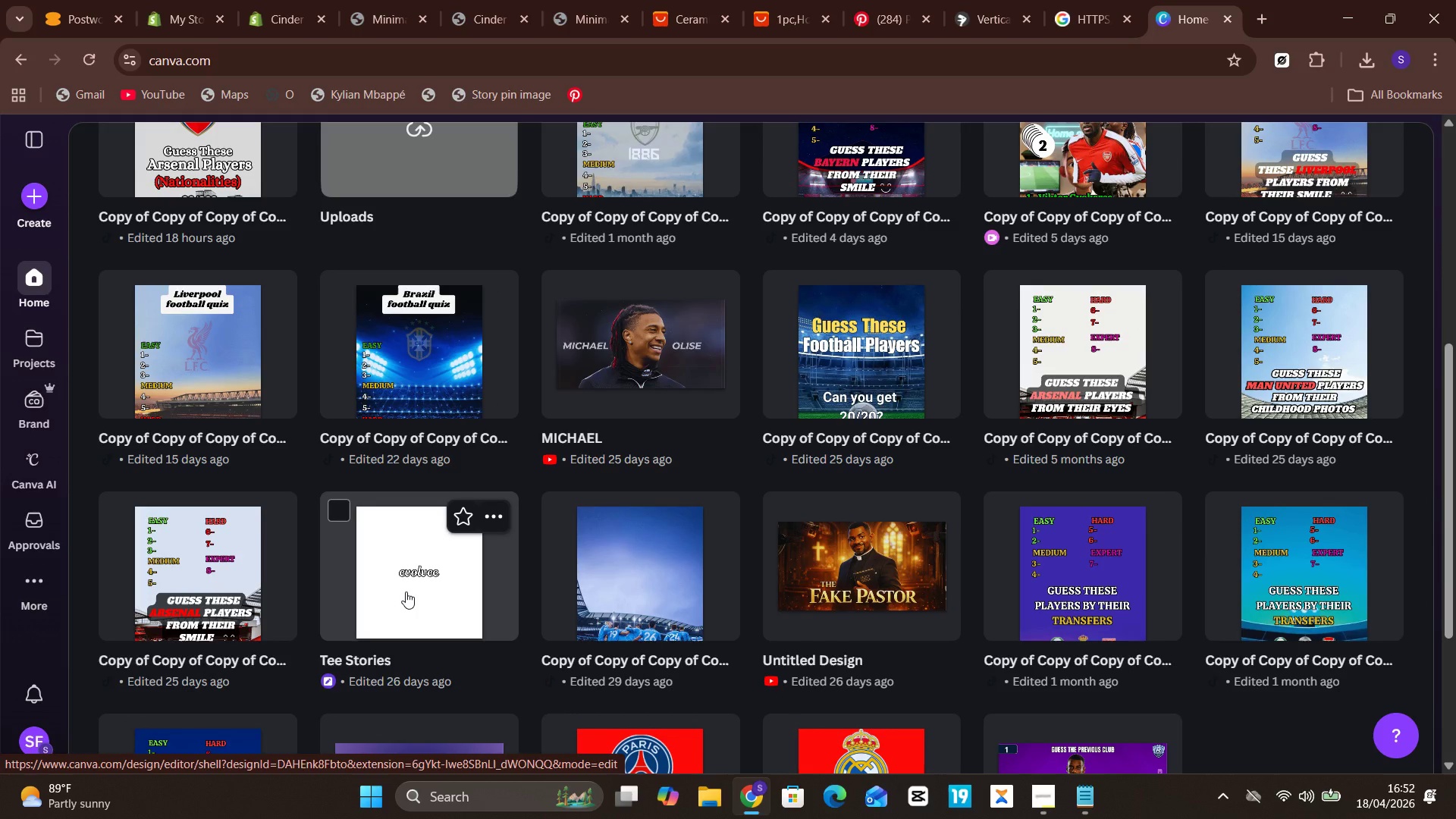 
left_click([406, 592])
 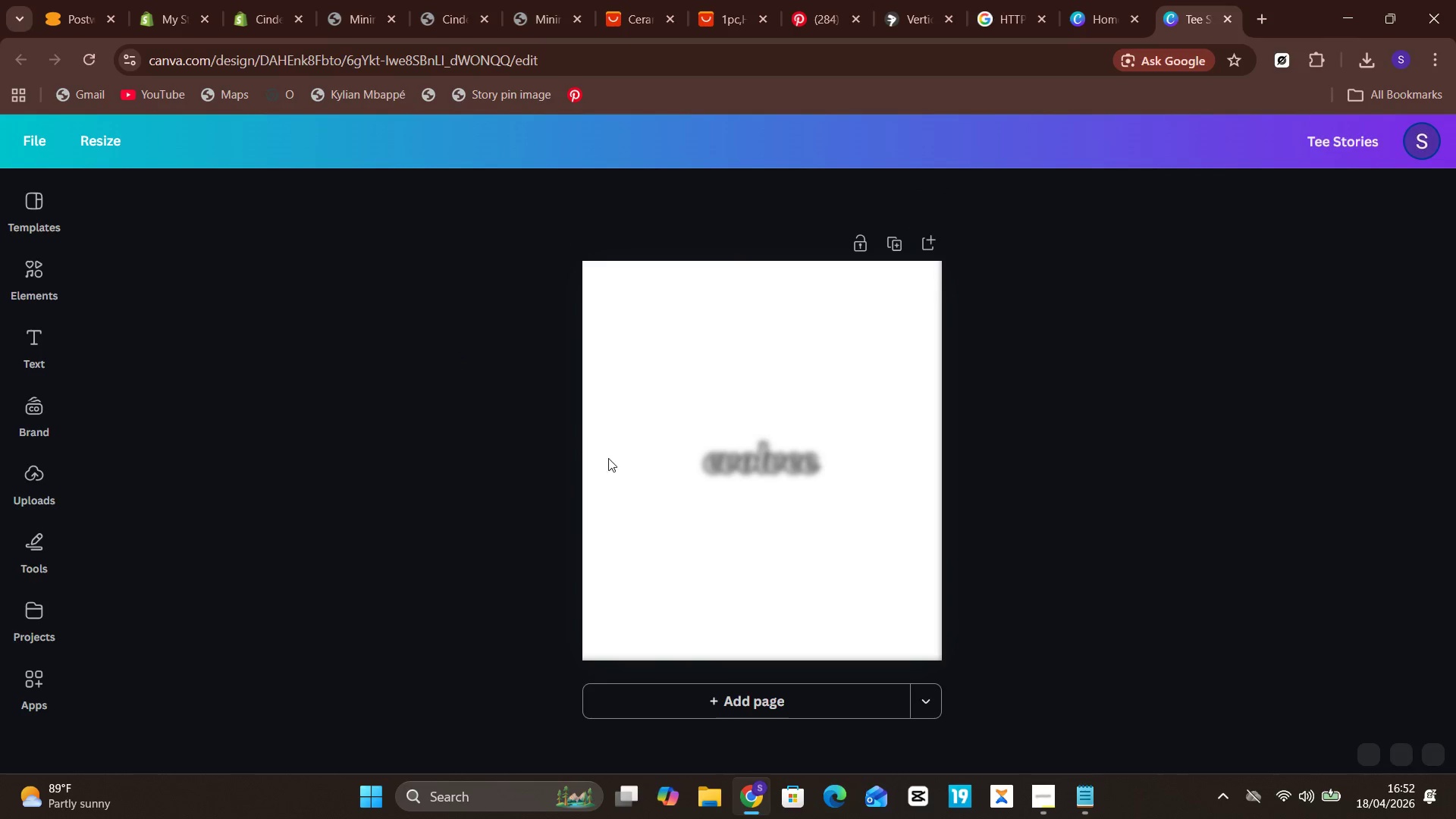 
wait(11.97)
 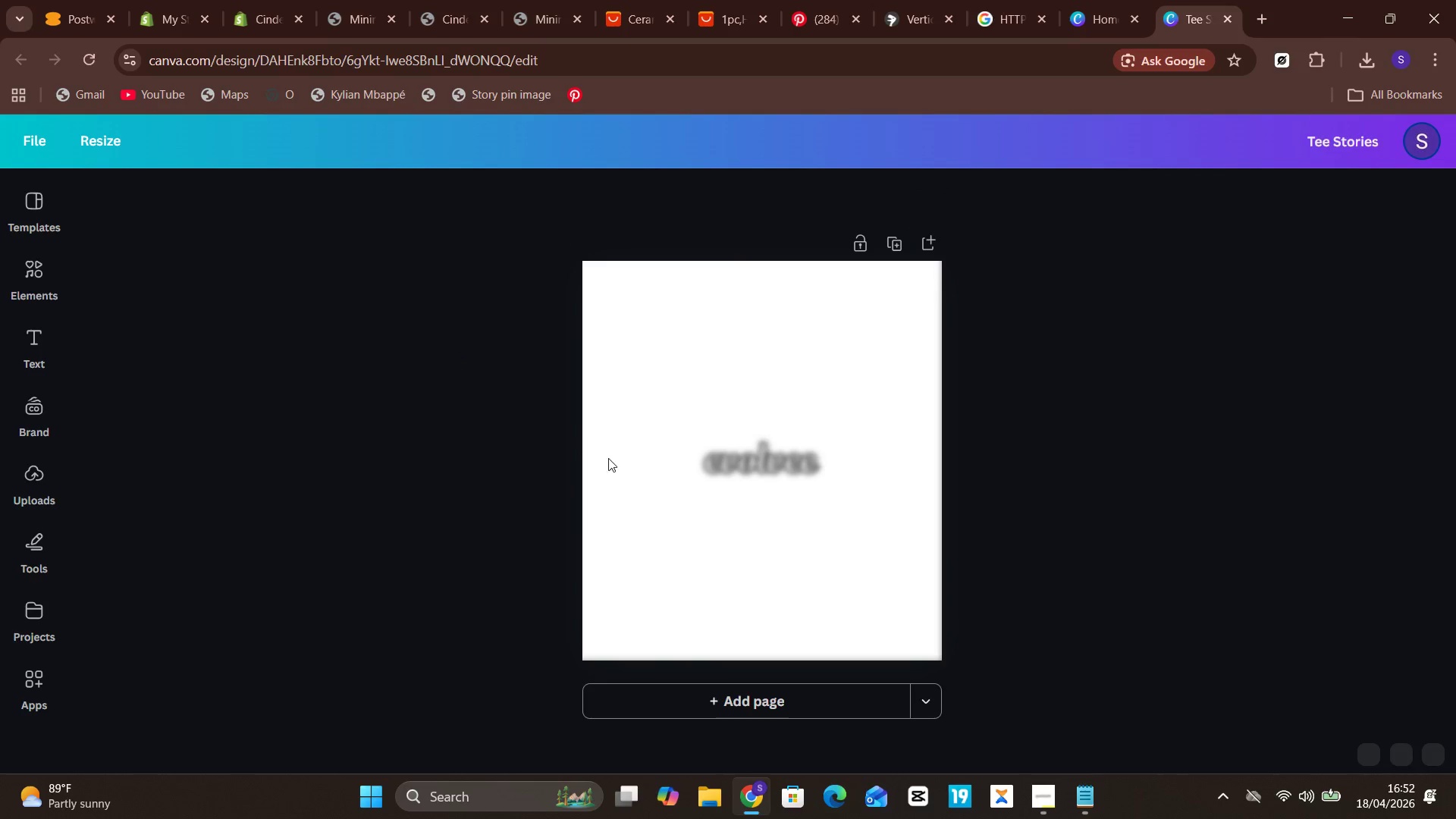 
double_click([743, 475])
 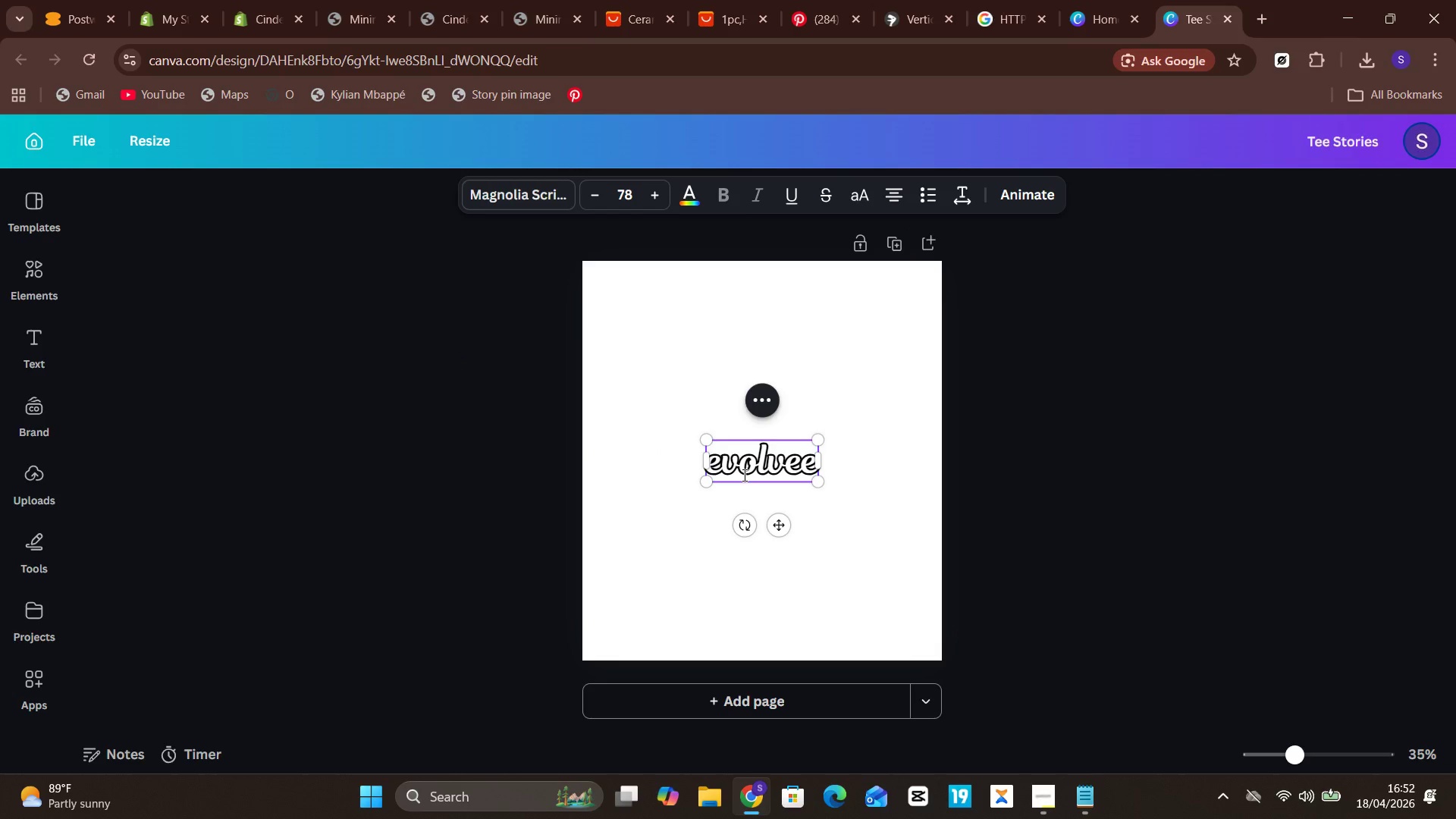 
key(Backspace)
 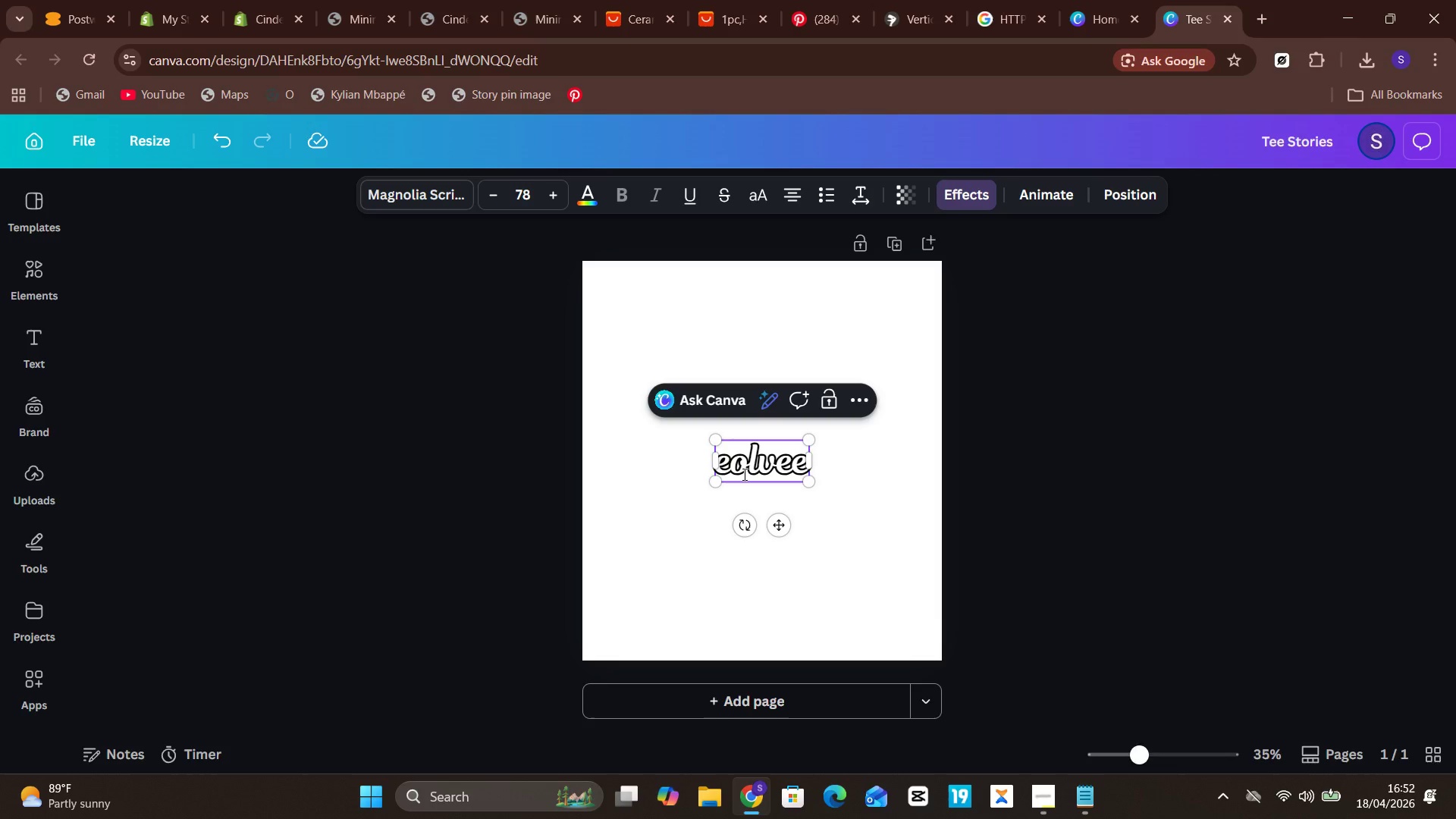 
key(Backspace)
 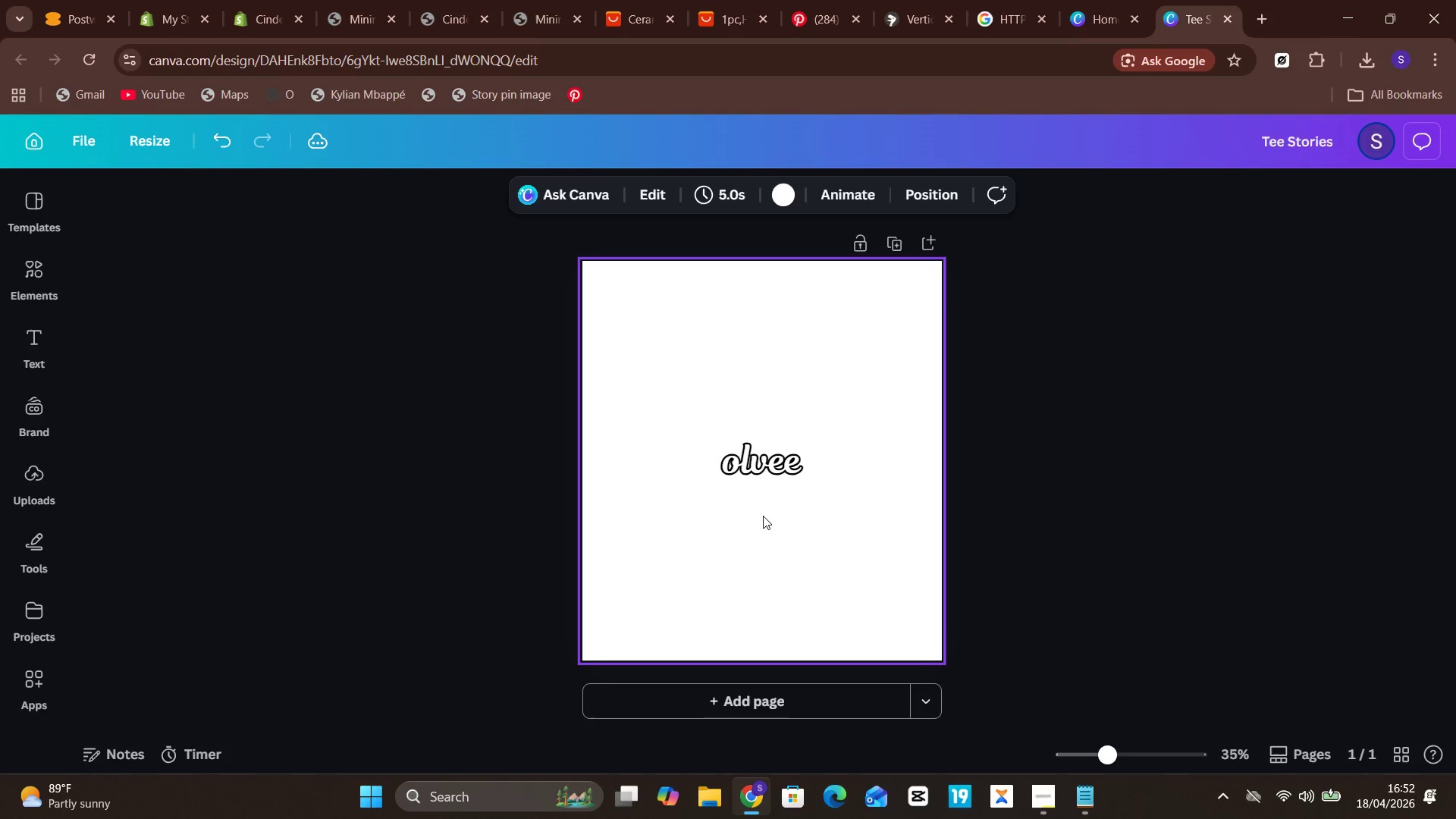 
double_click([745, 459])
 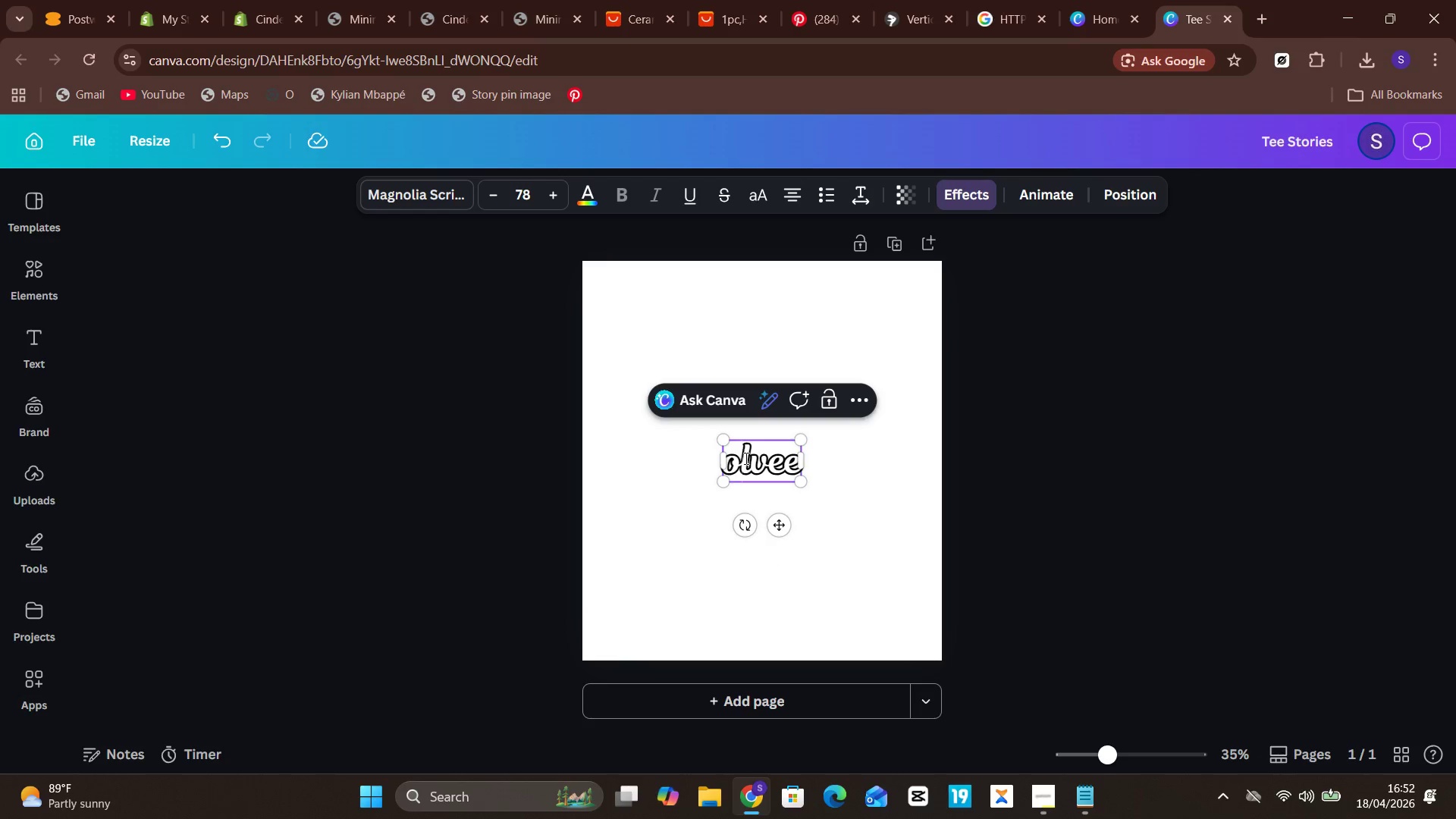 
key(Backspace)
 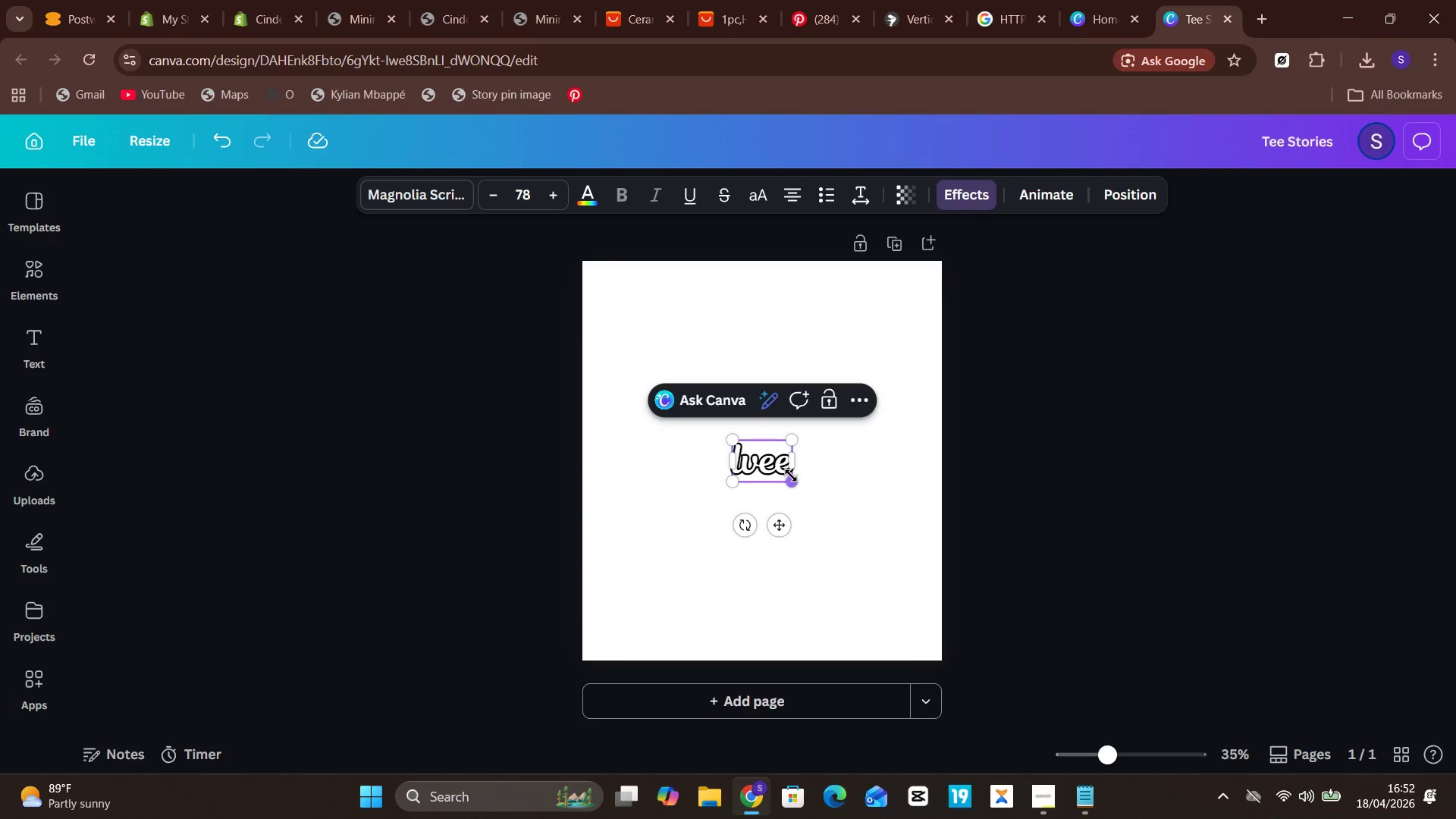 
double_click([856, 468])
 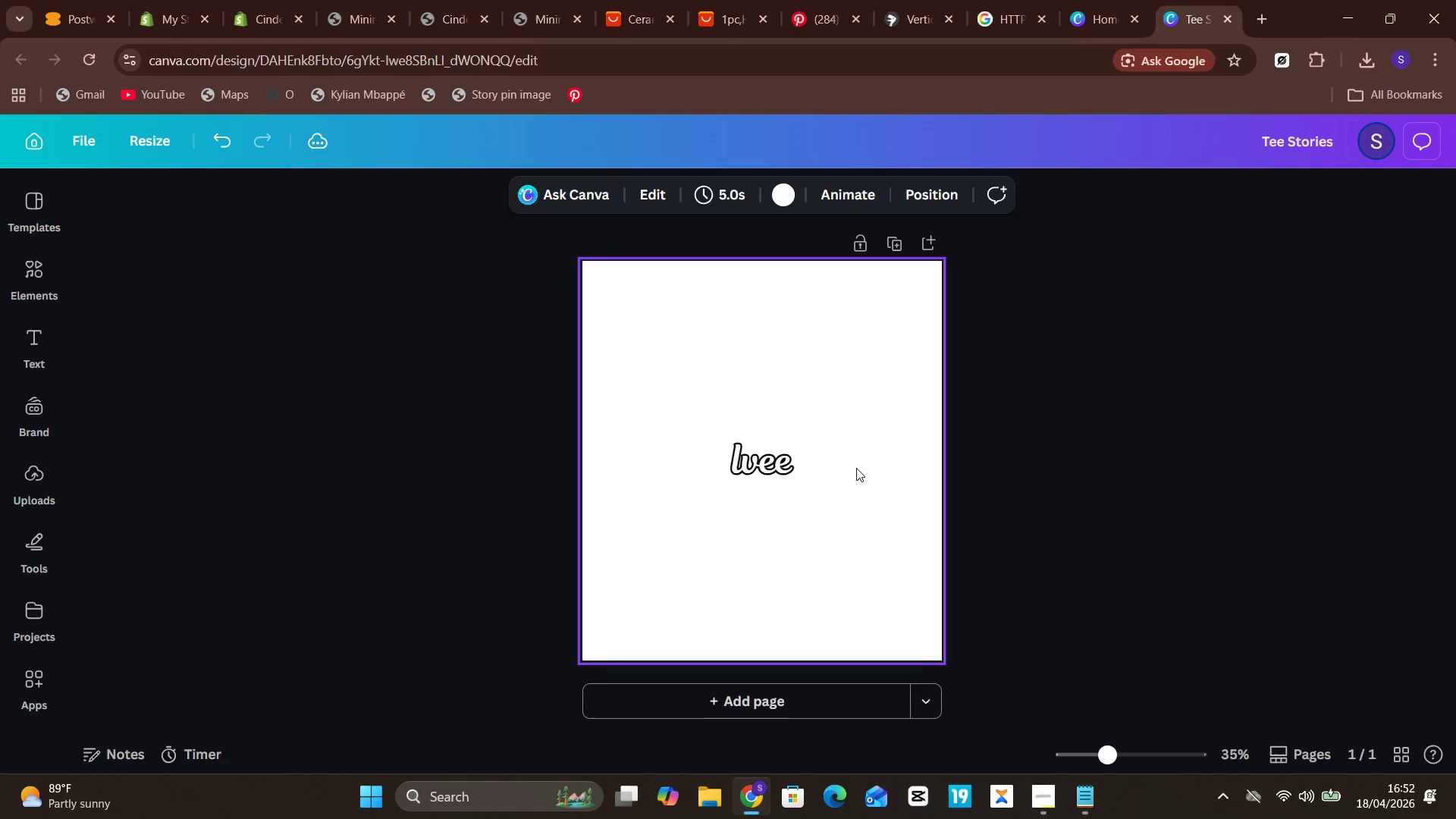 
triple_click([856, 468])
 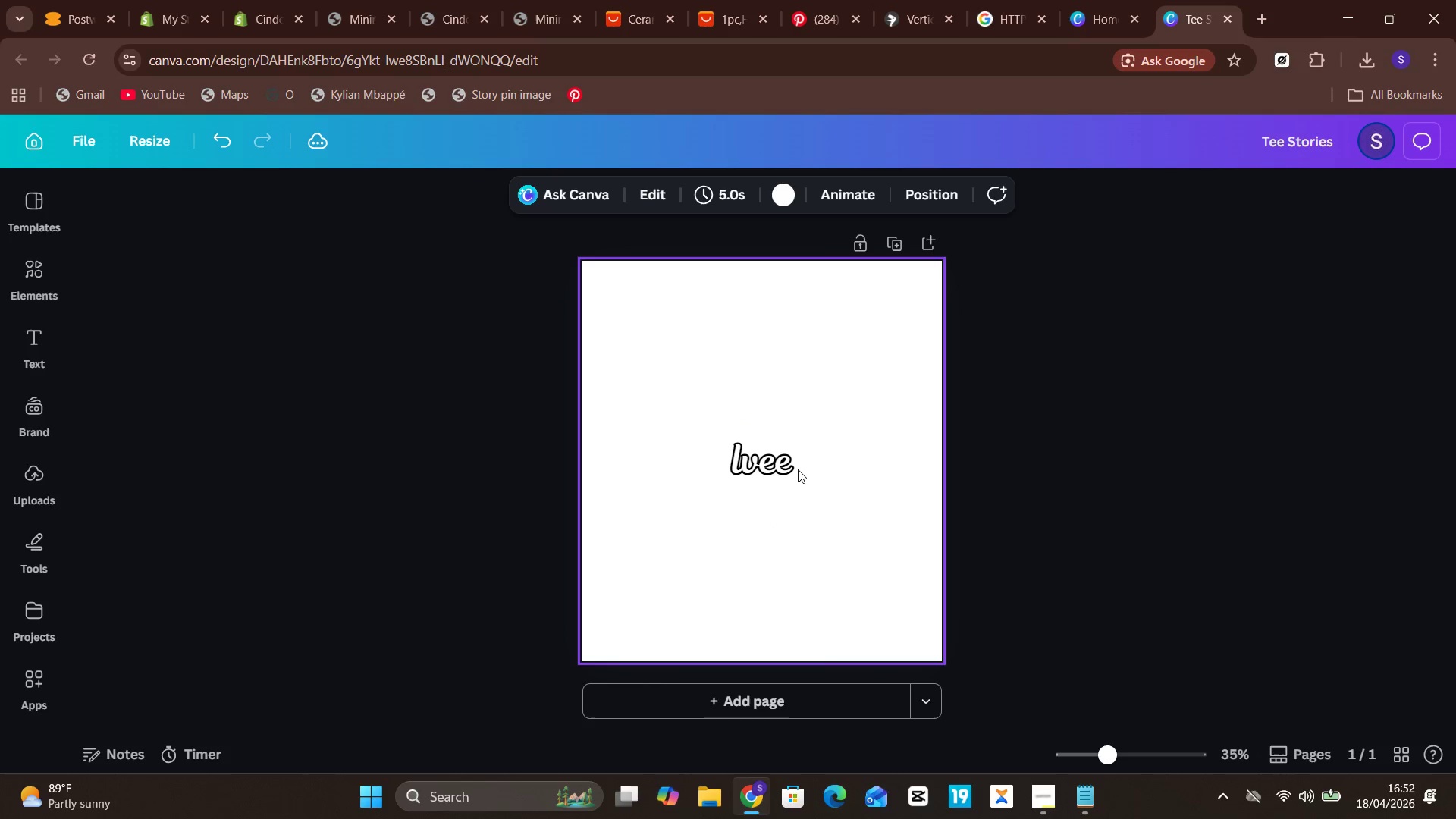 
triple_click([798, 469])
 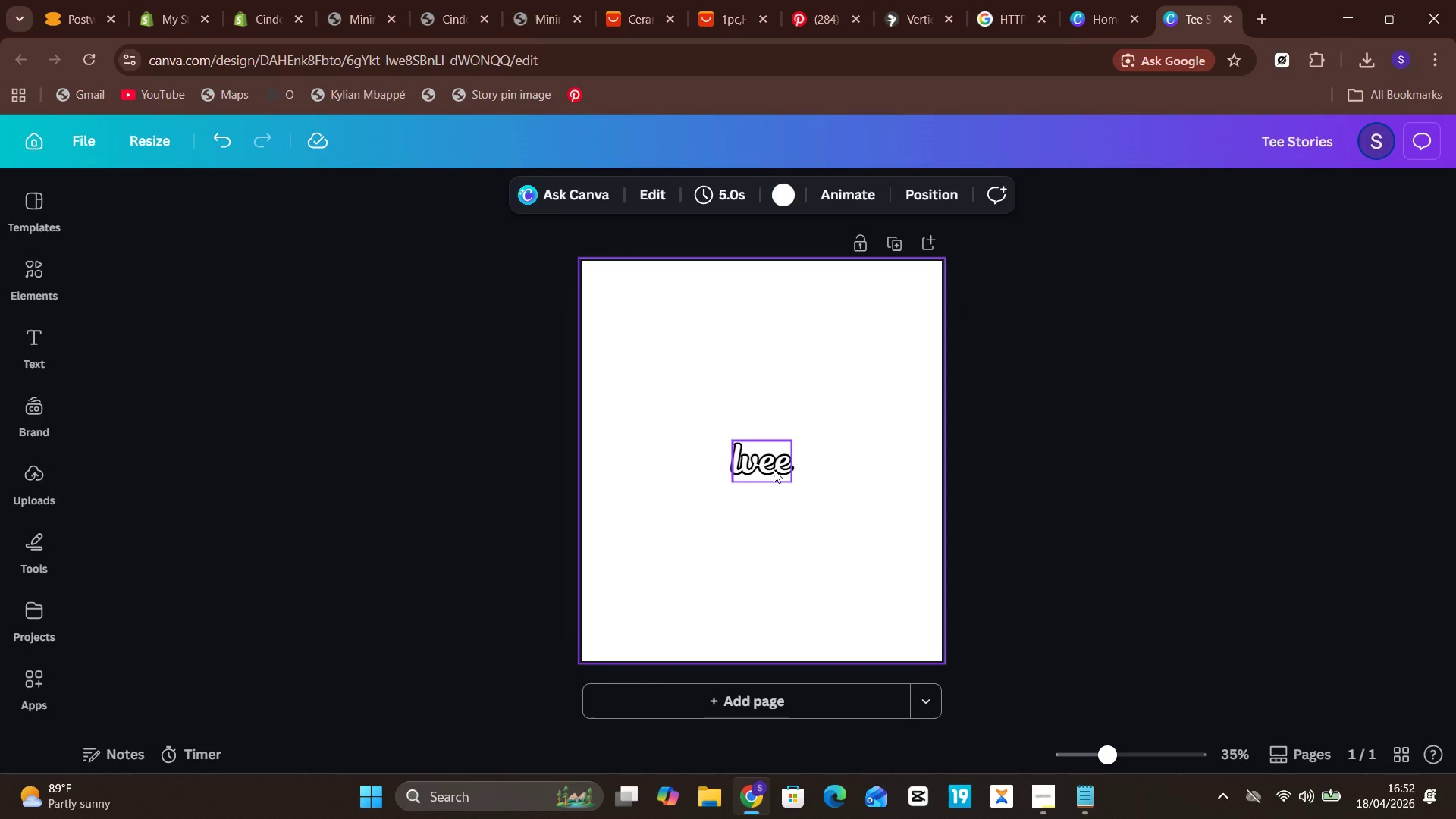 
double_click([774, 469])
 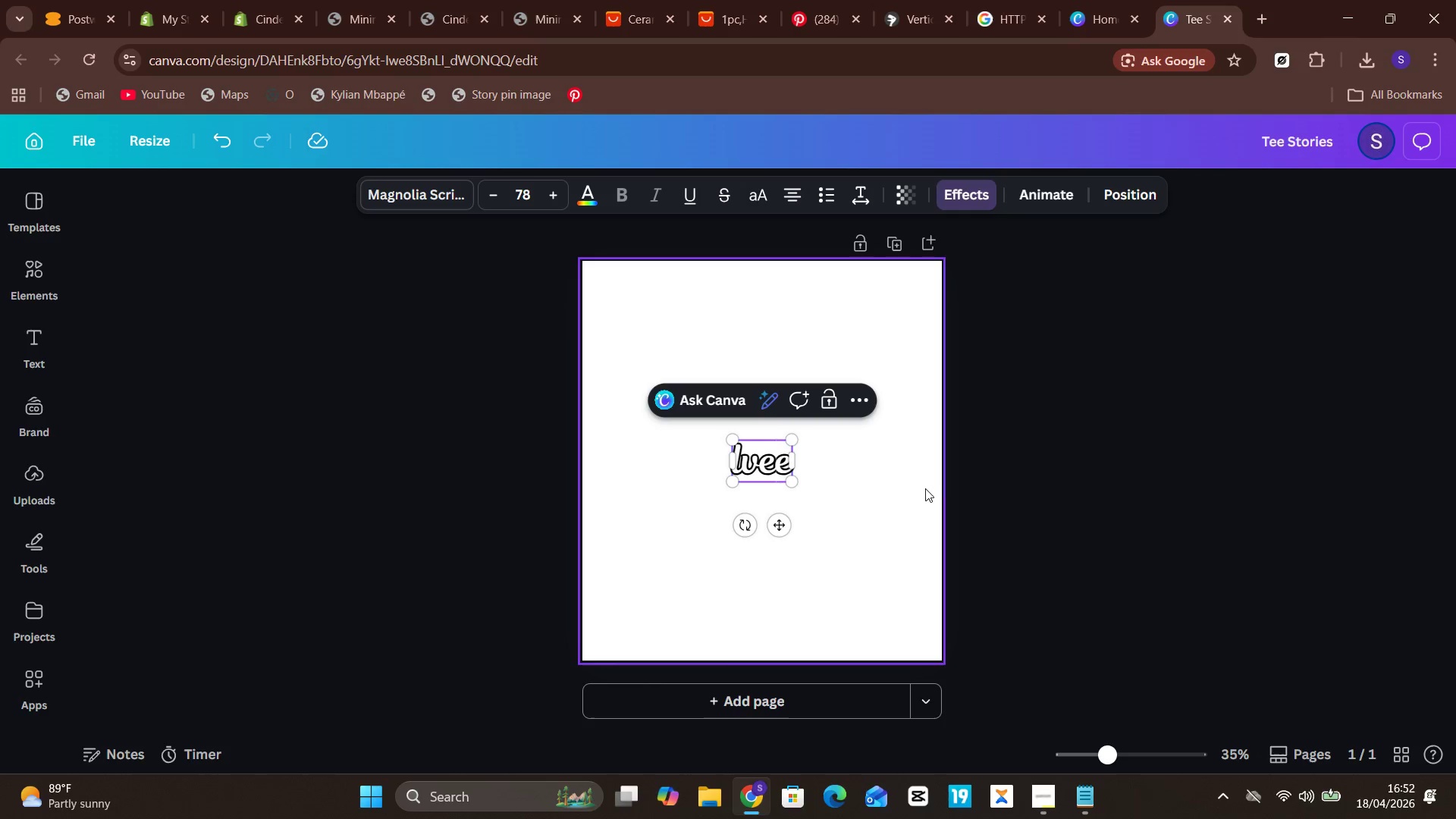 
key(Unknown)
 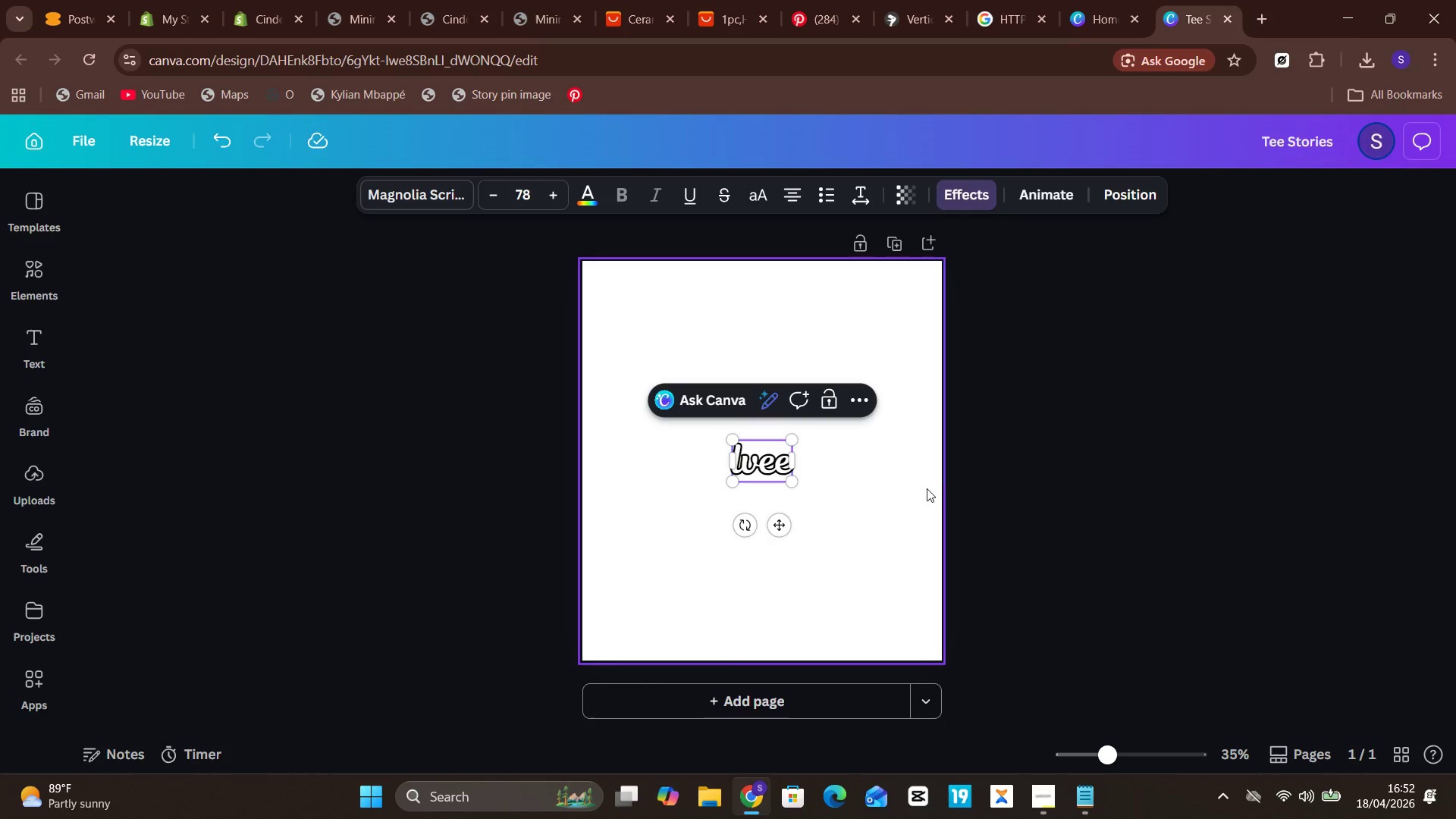 
key(Delete)
 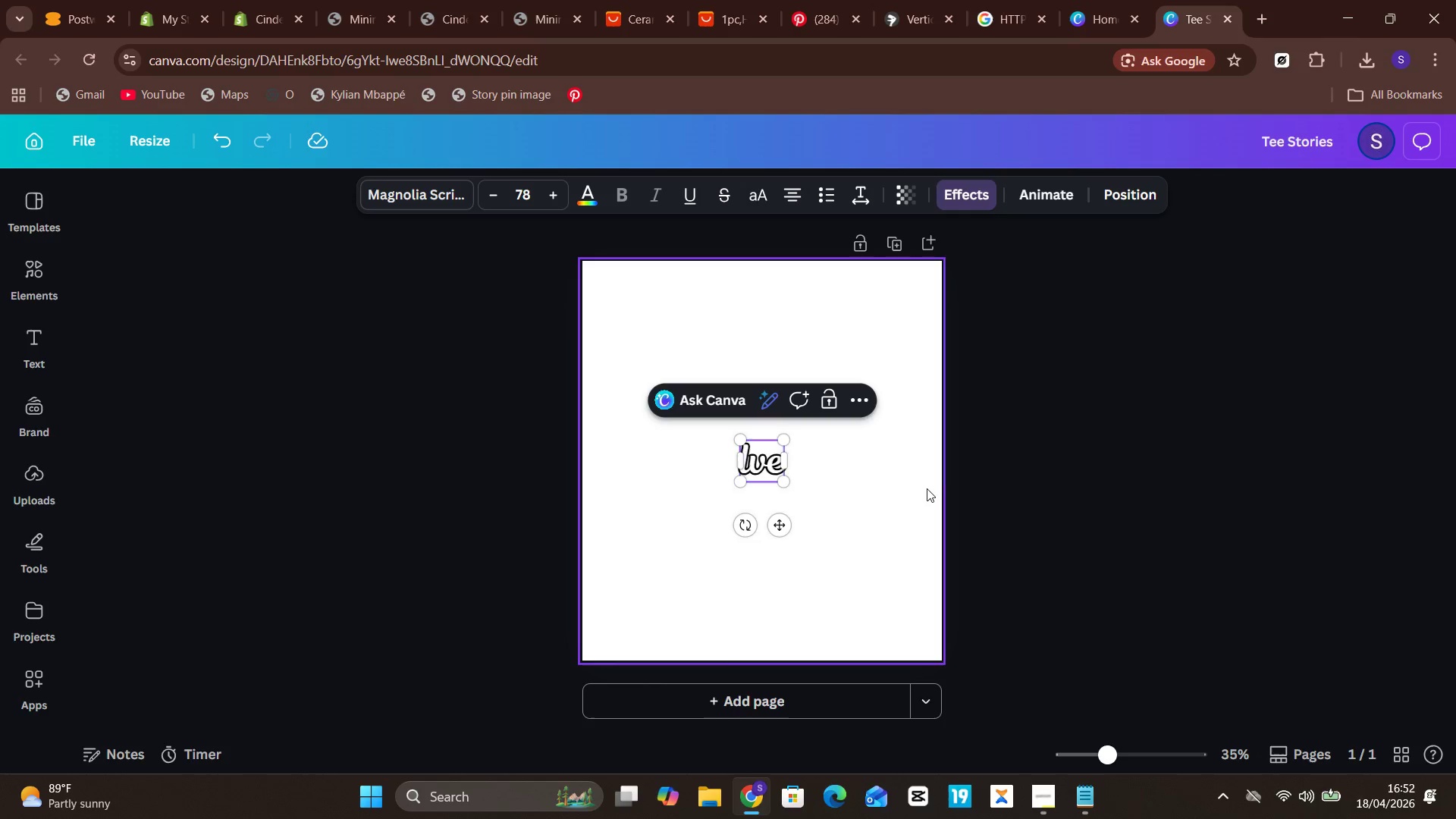 
key(Backspace)
 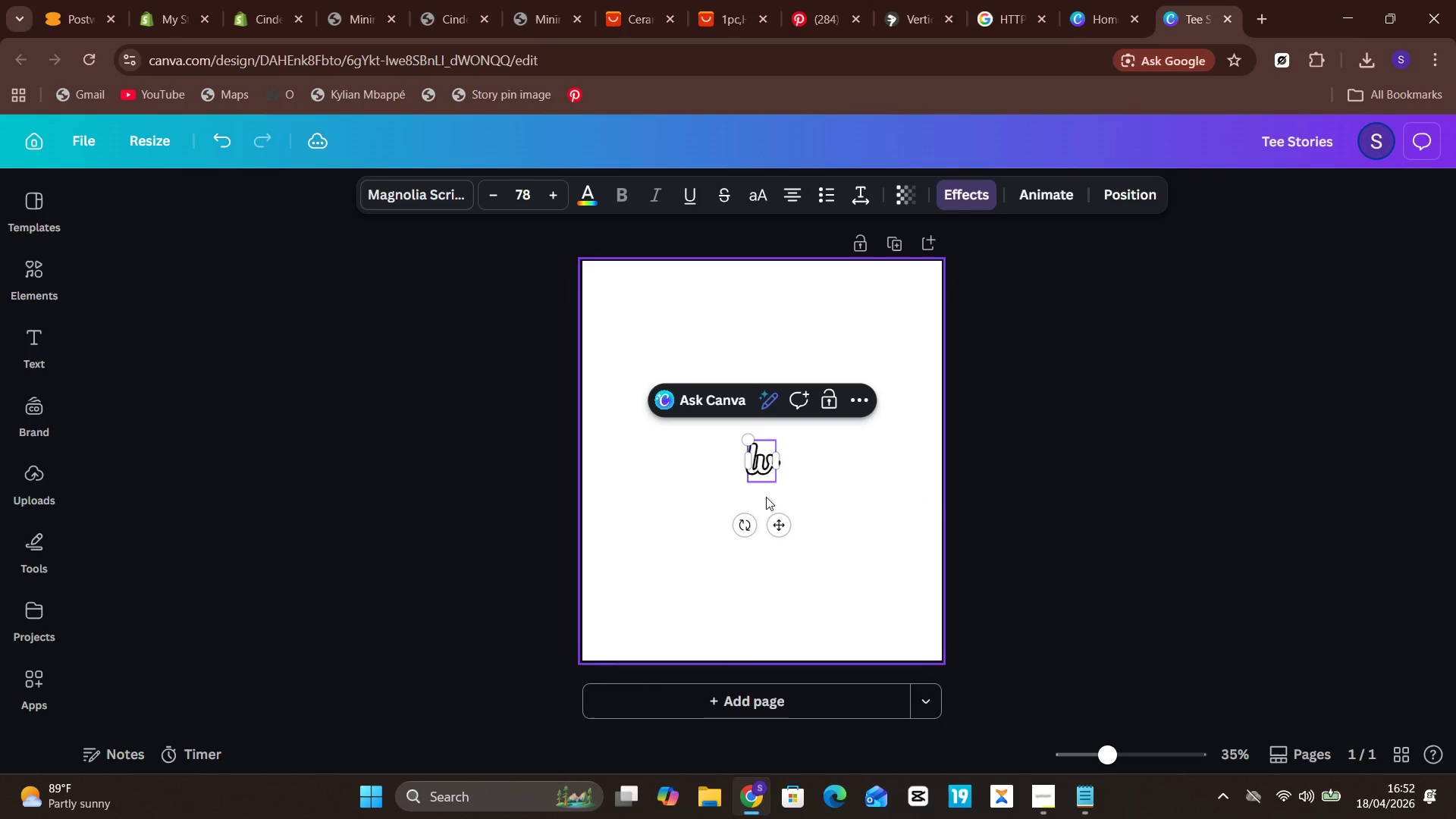 
left_click([839, 471])
 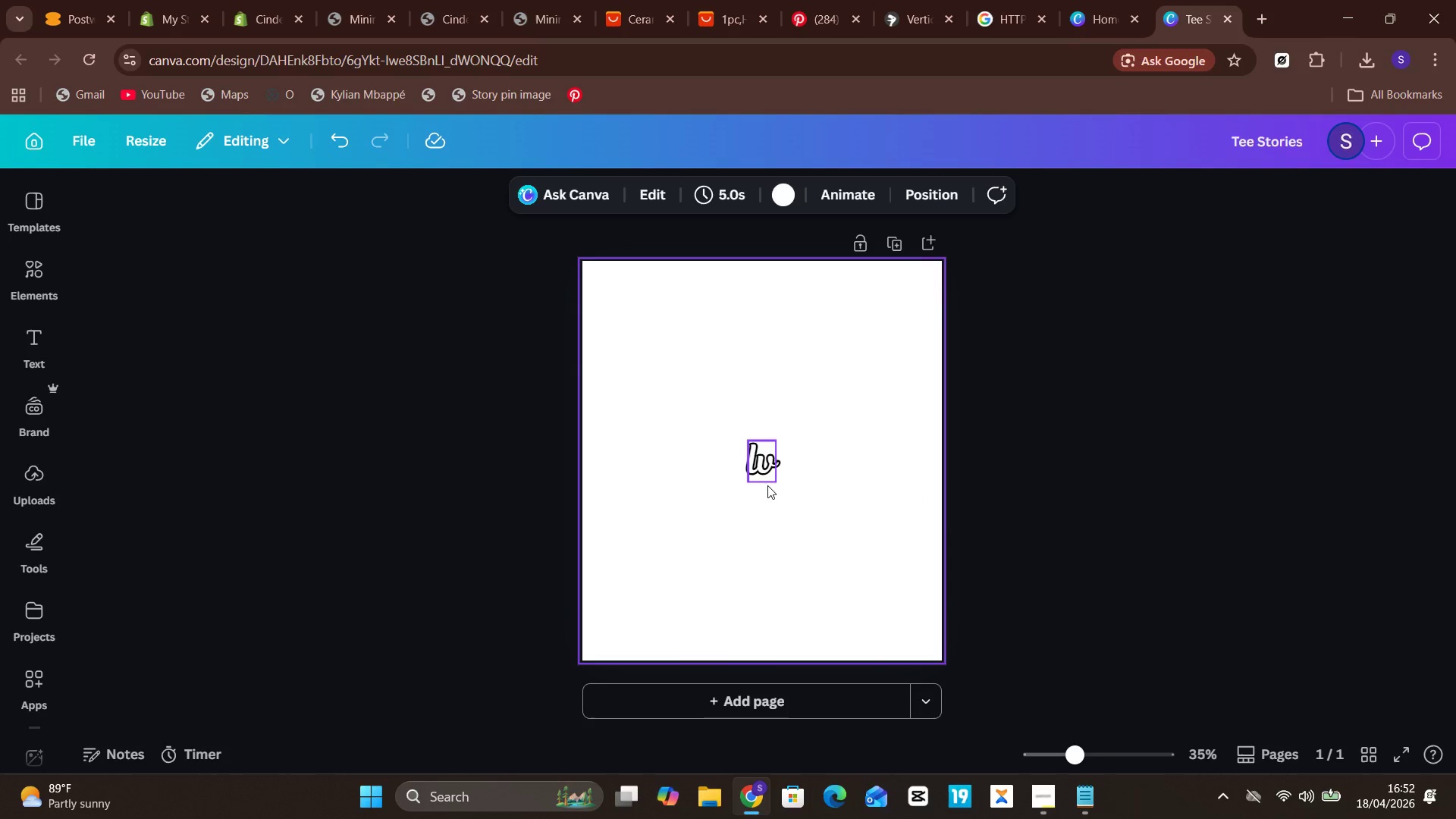 
left_click([767, 485])
 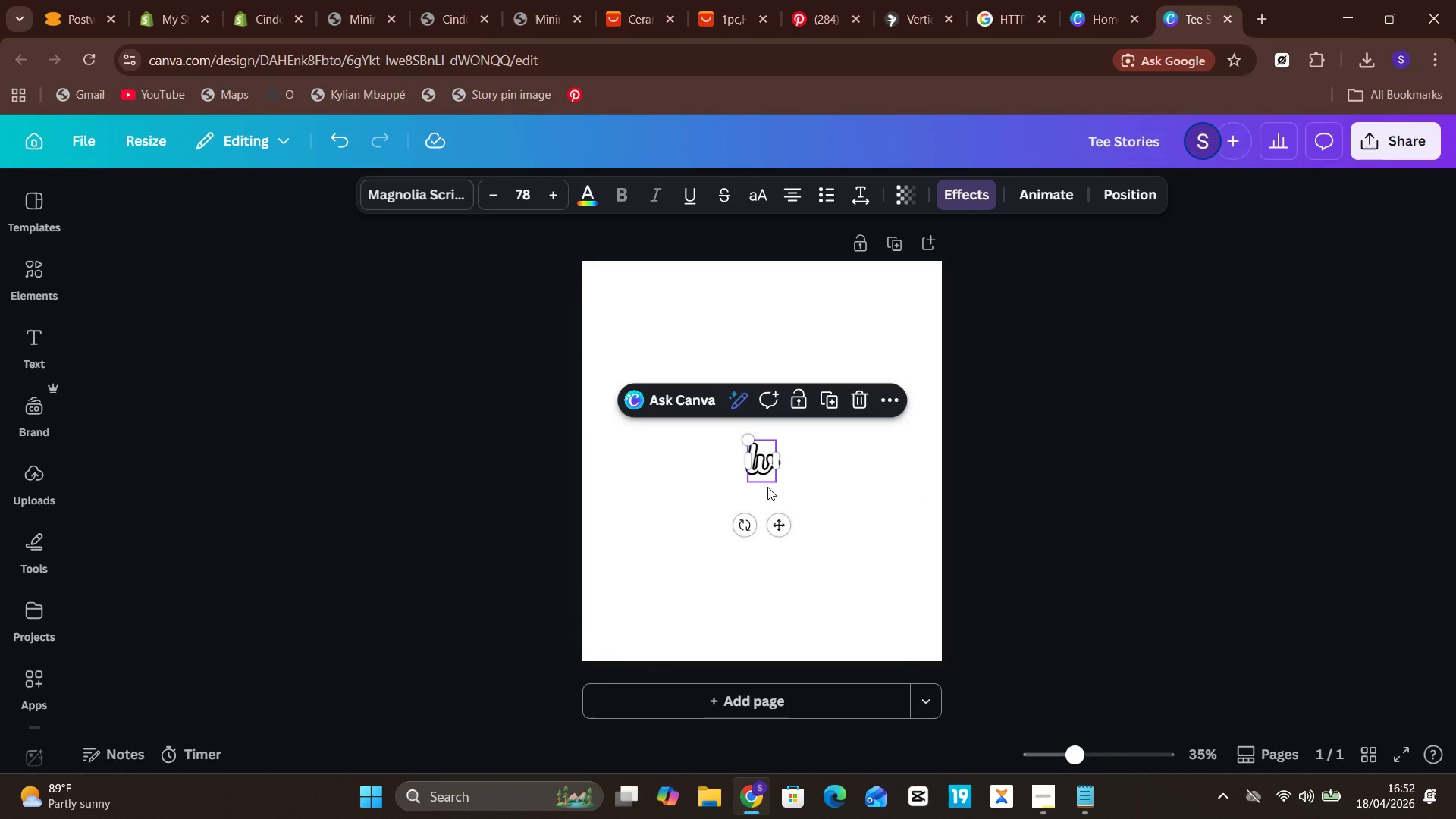 
key(Backspace)
 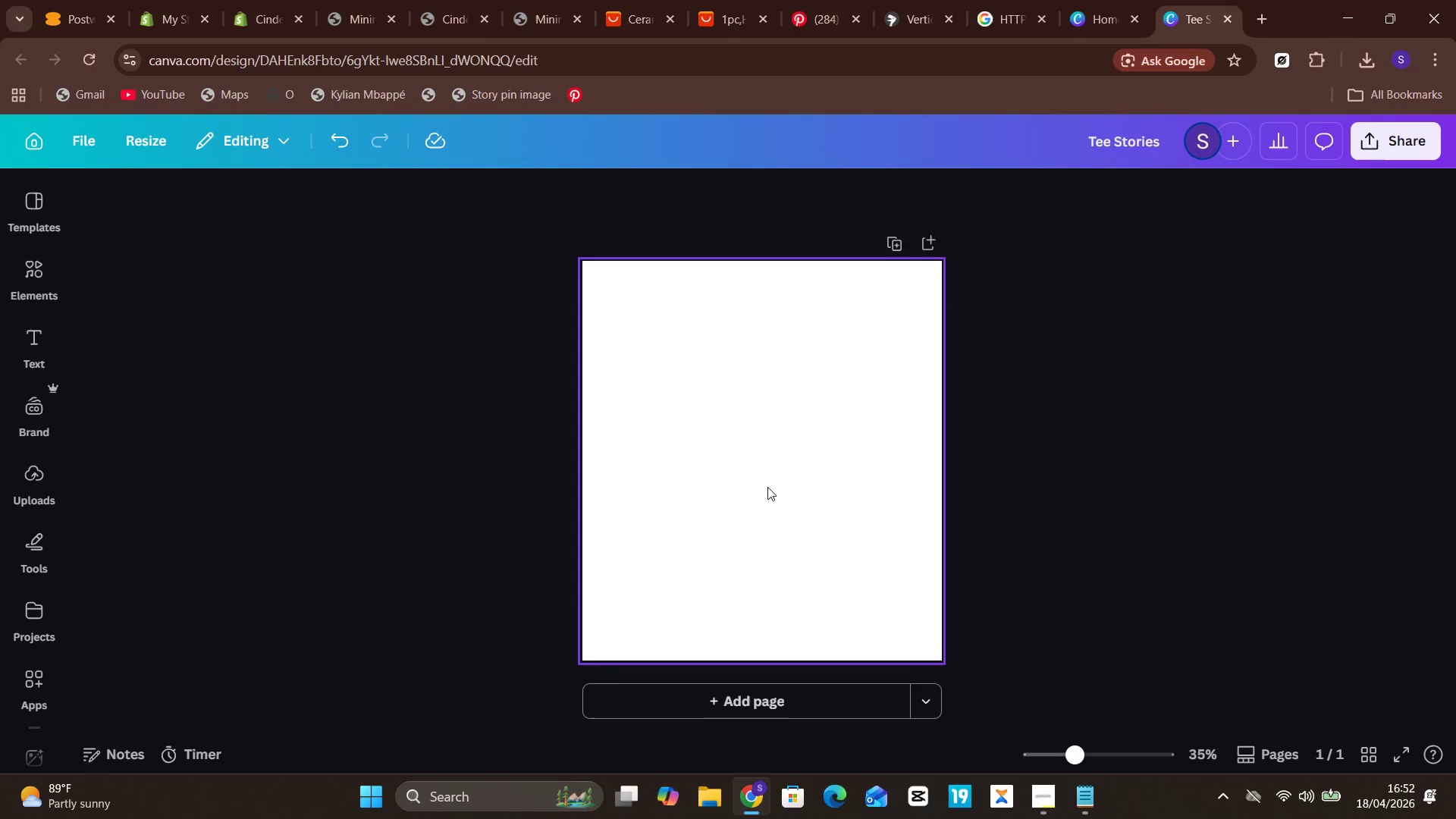 
left_click([767, 487])
 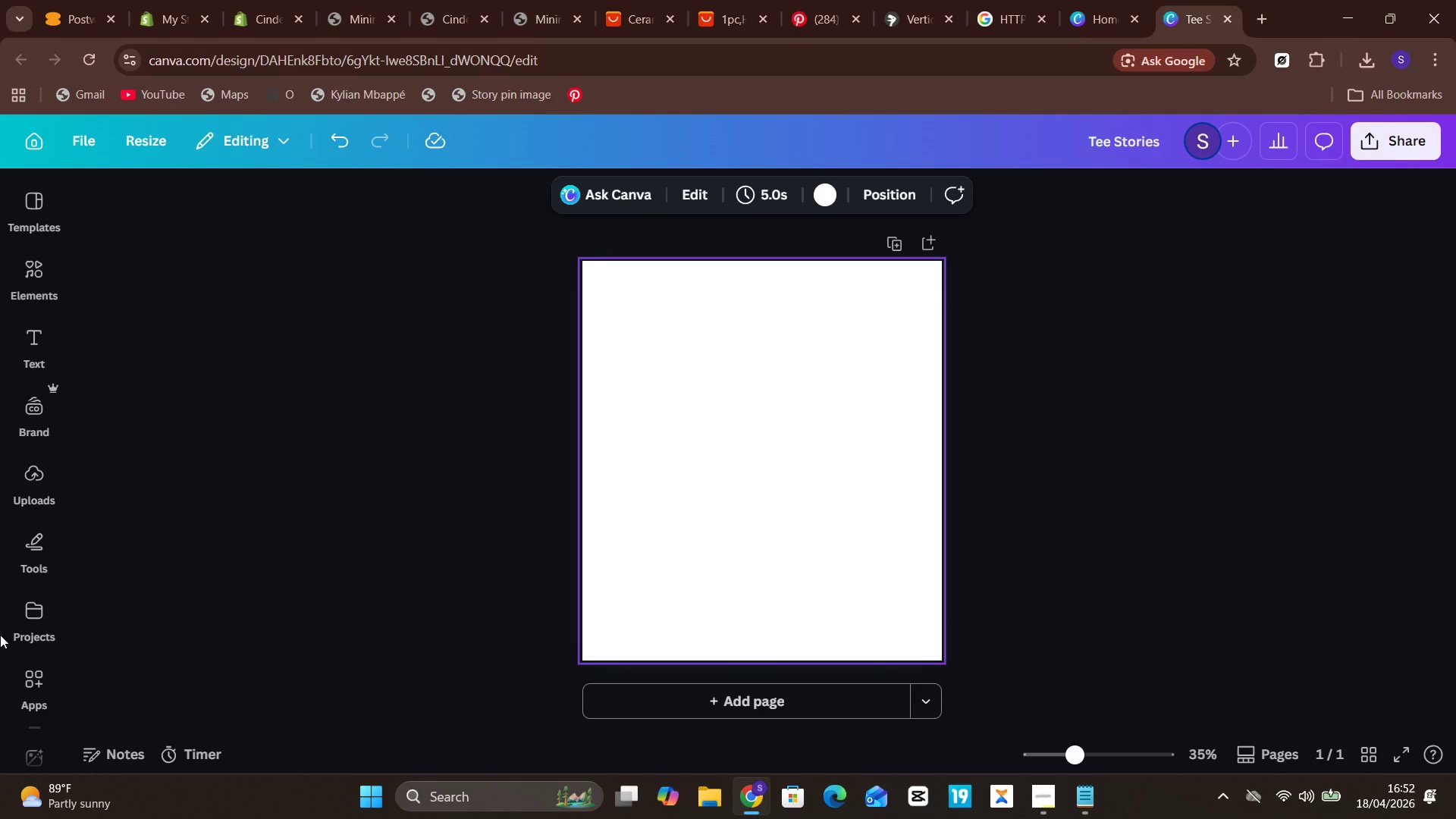 
wait(11.73)
 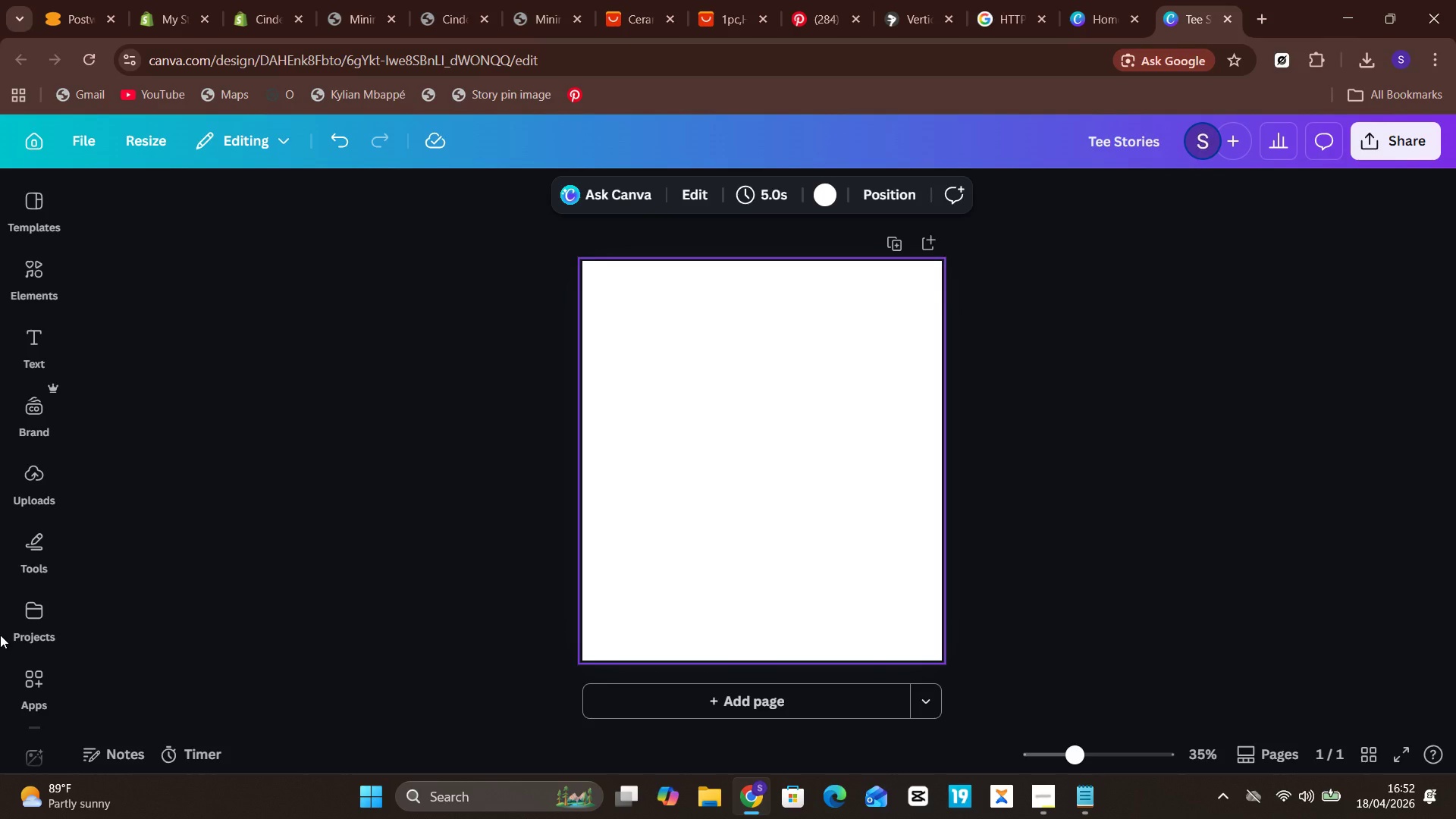 
left_click([50, 264])
 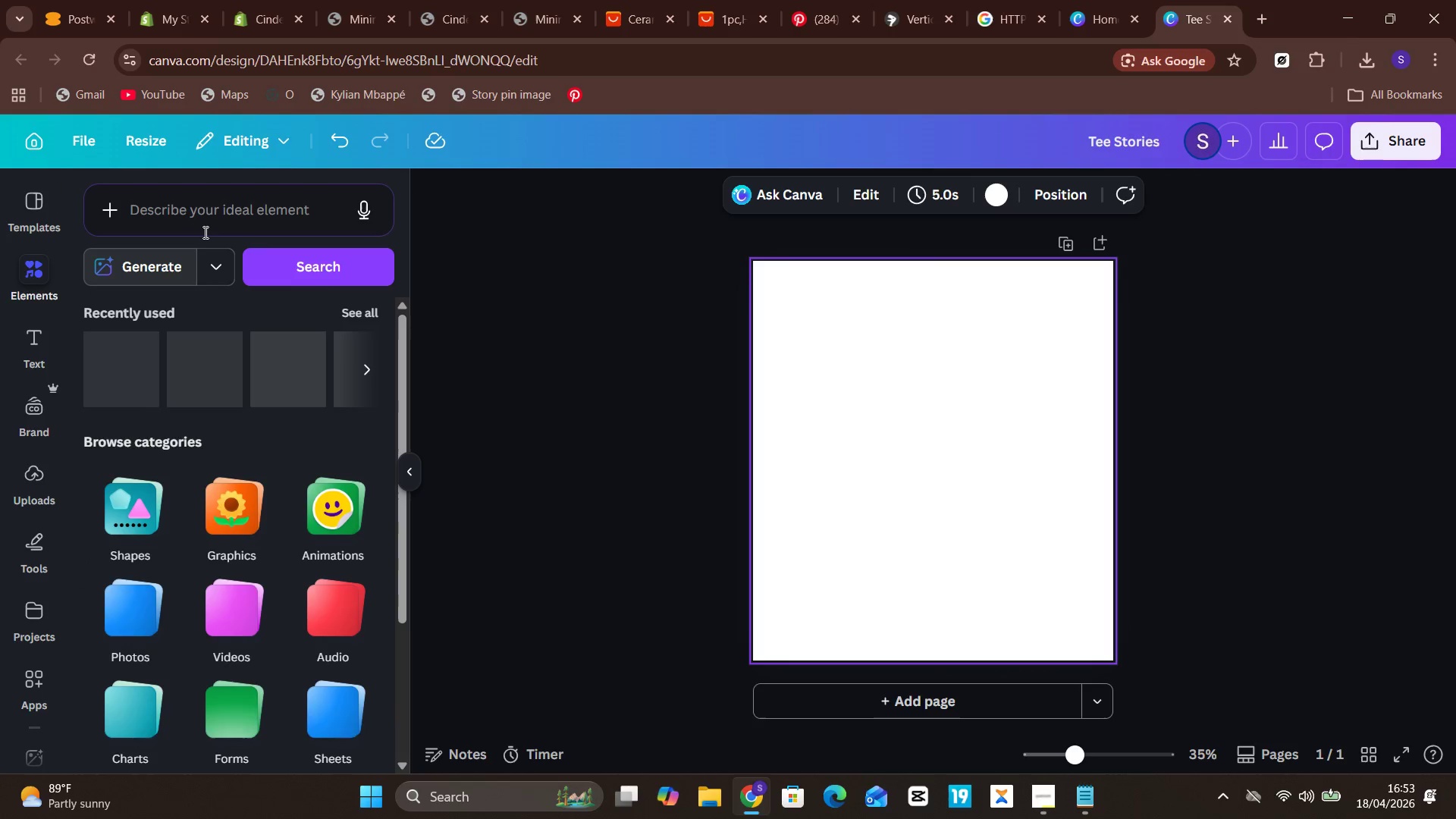 
left_click([217, 226])
 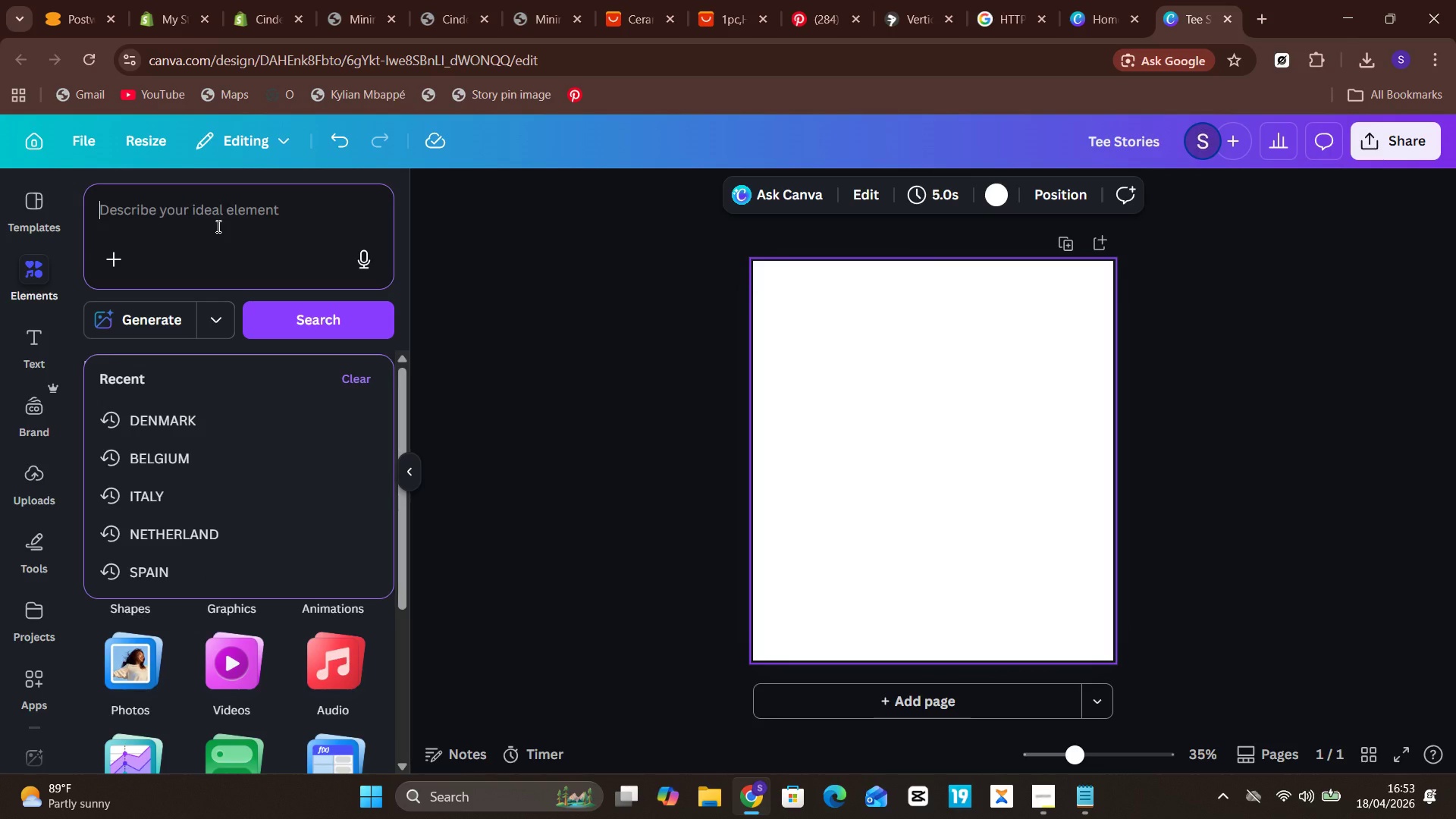 
type(2 CL)
key(Backspace)
type(OLUMN)
 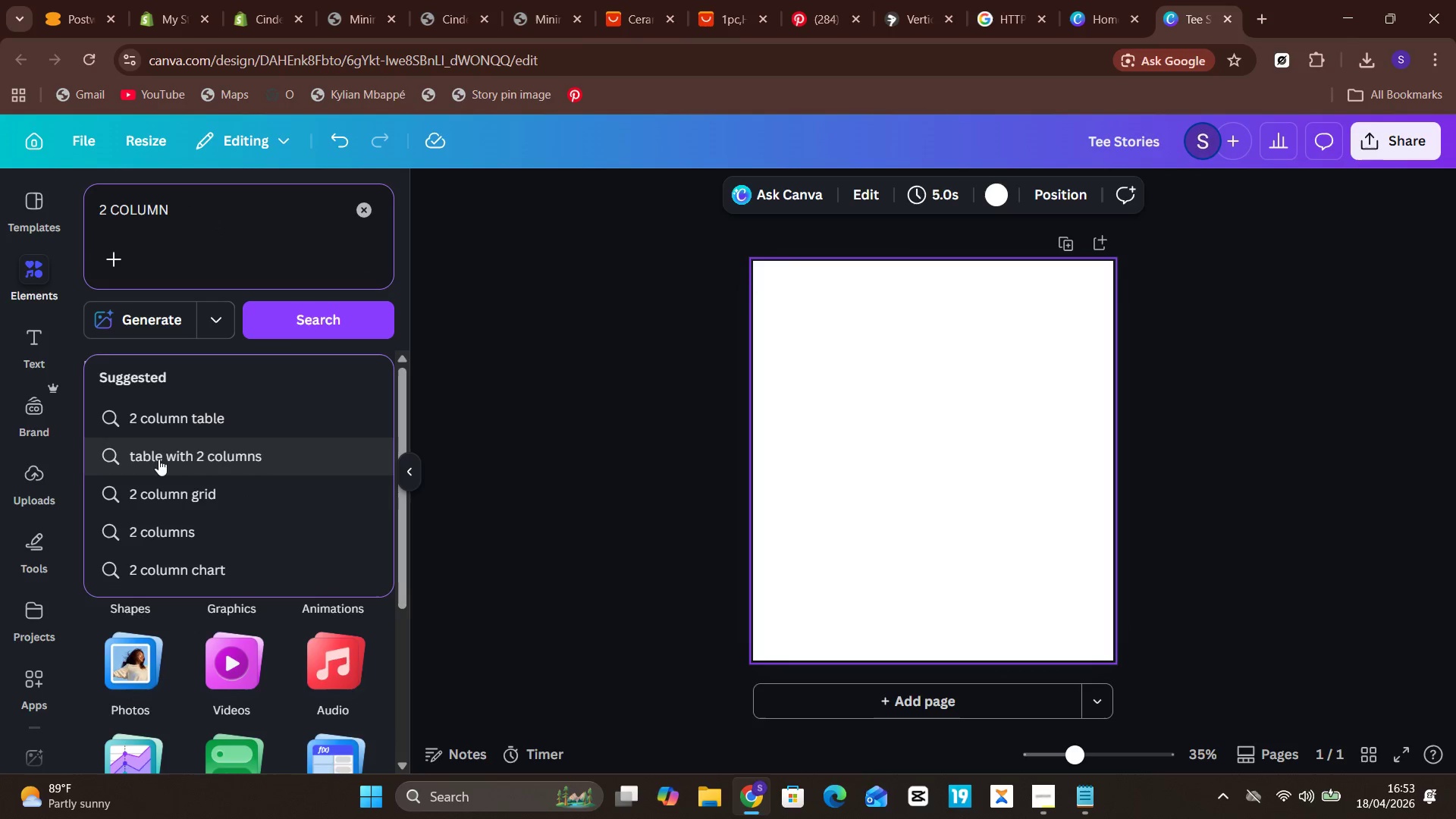 
left_click([158, 486])
 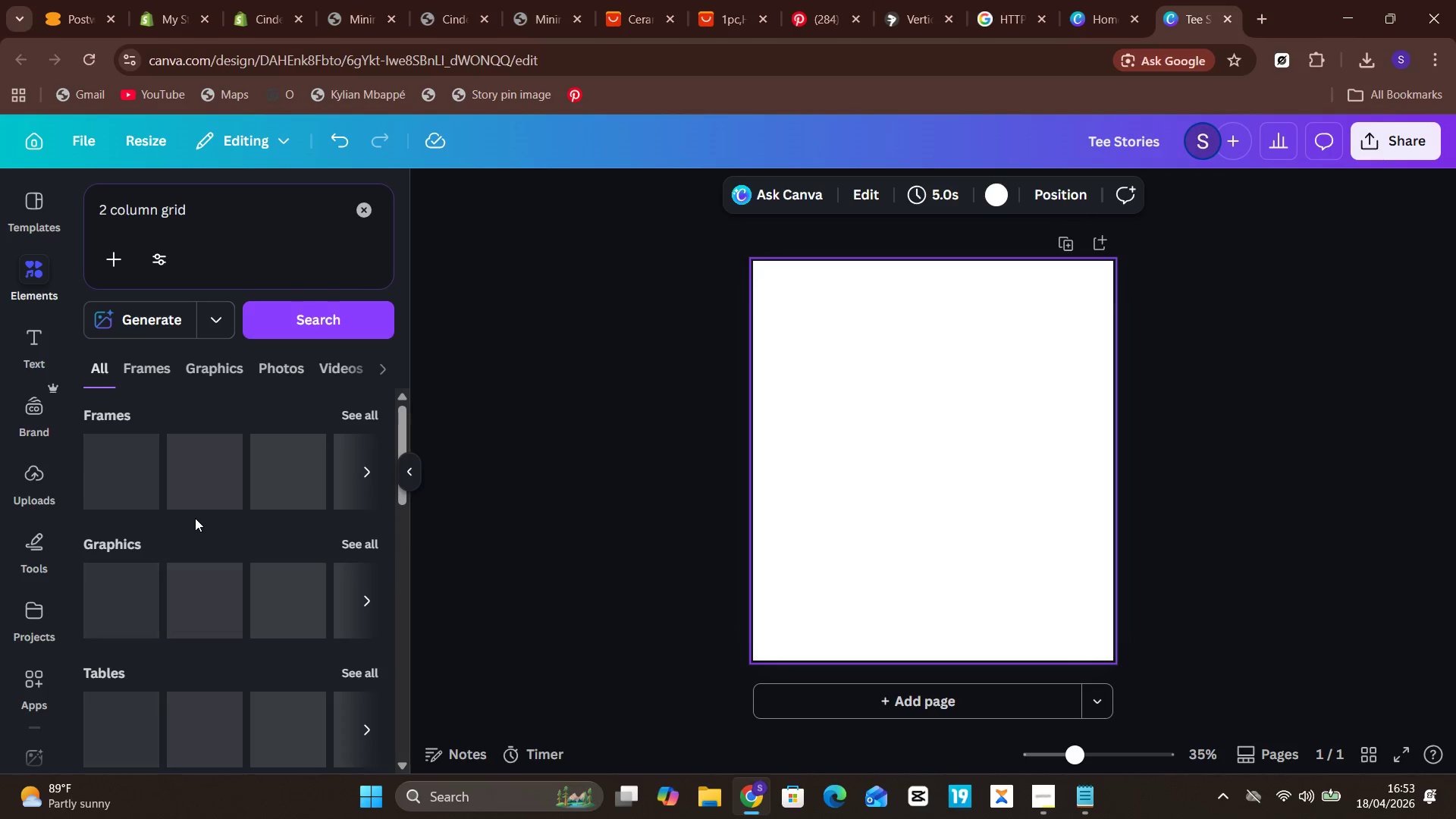 
wait(7.45)
 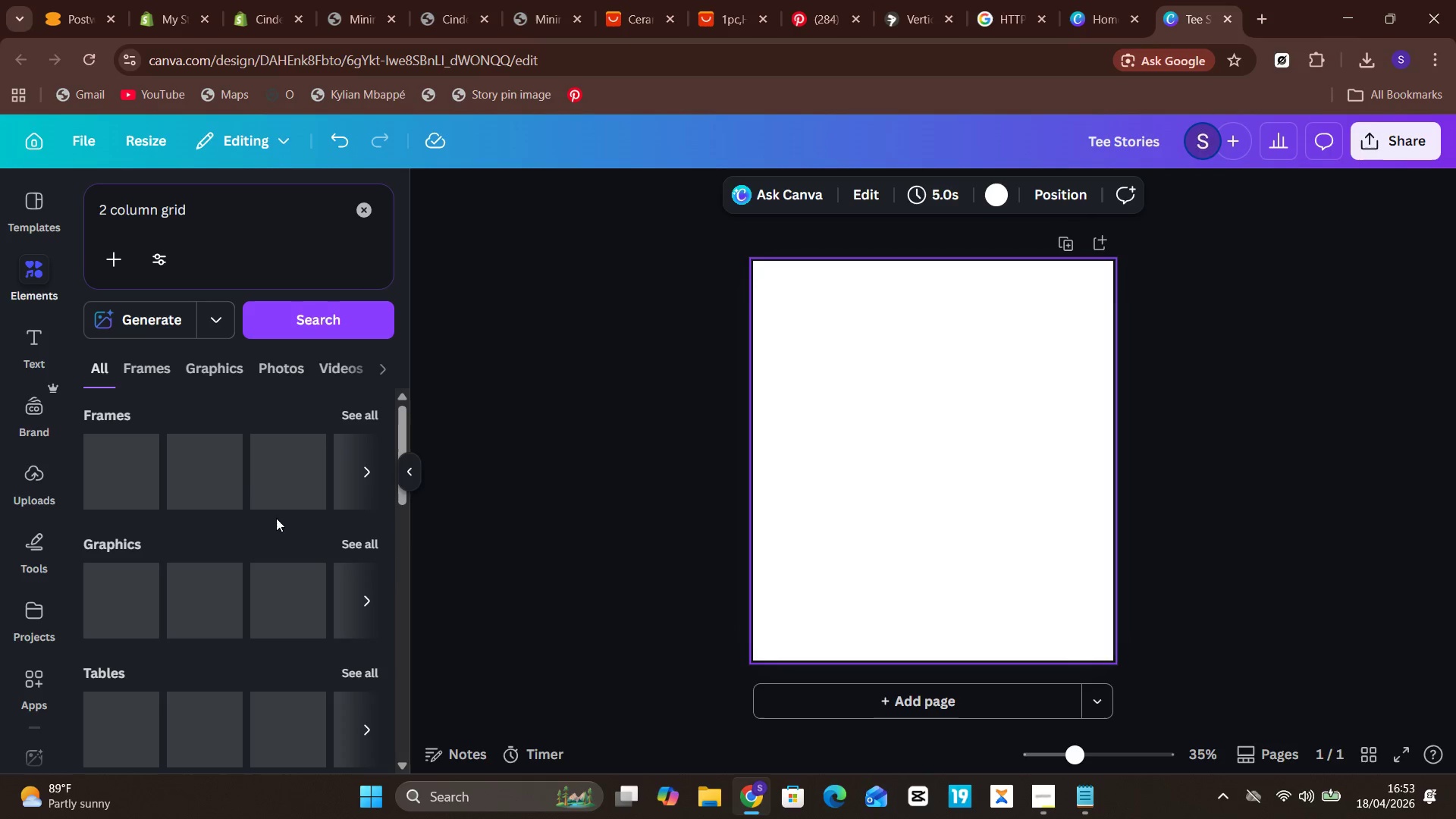 
left_click([115, 474])
 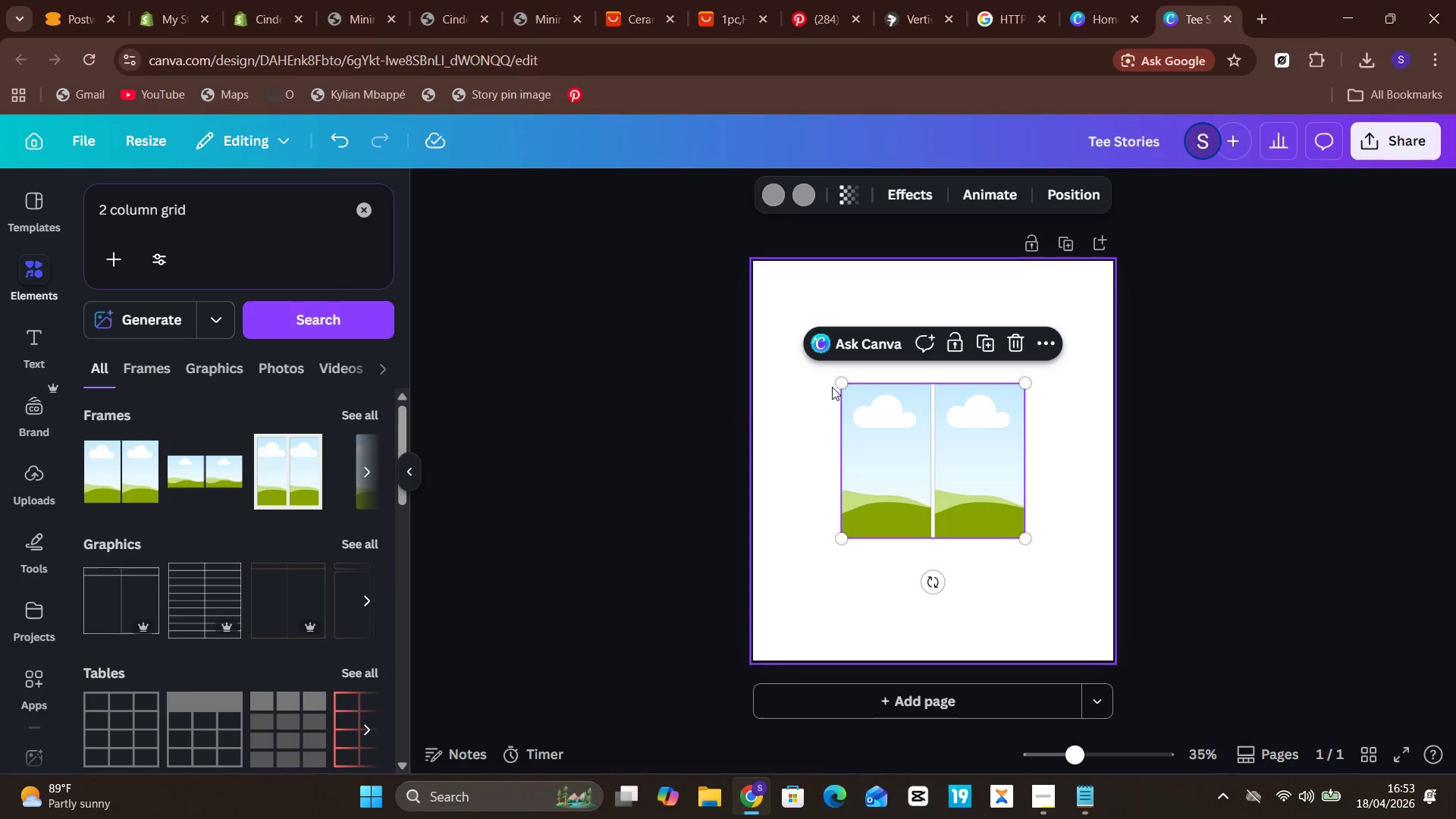 
left_click_drag(start_coordinate=[836, 383], to_coordinate=[748, 196])
 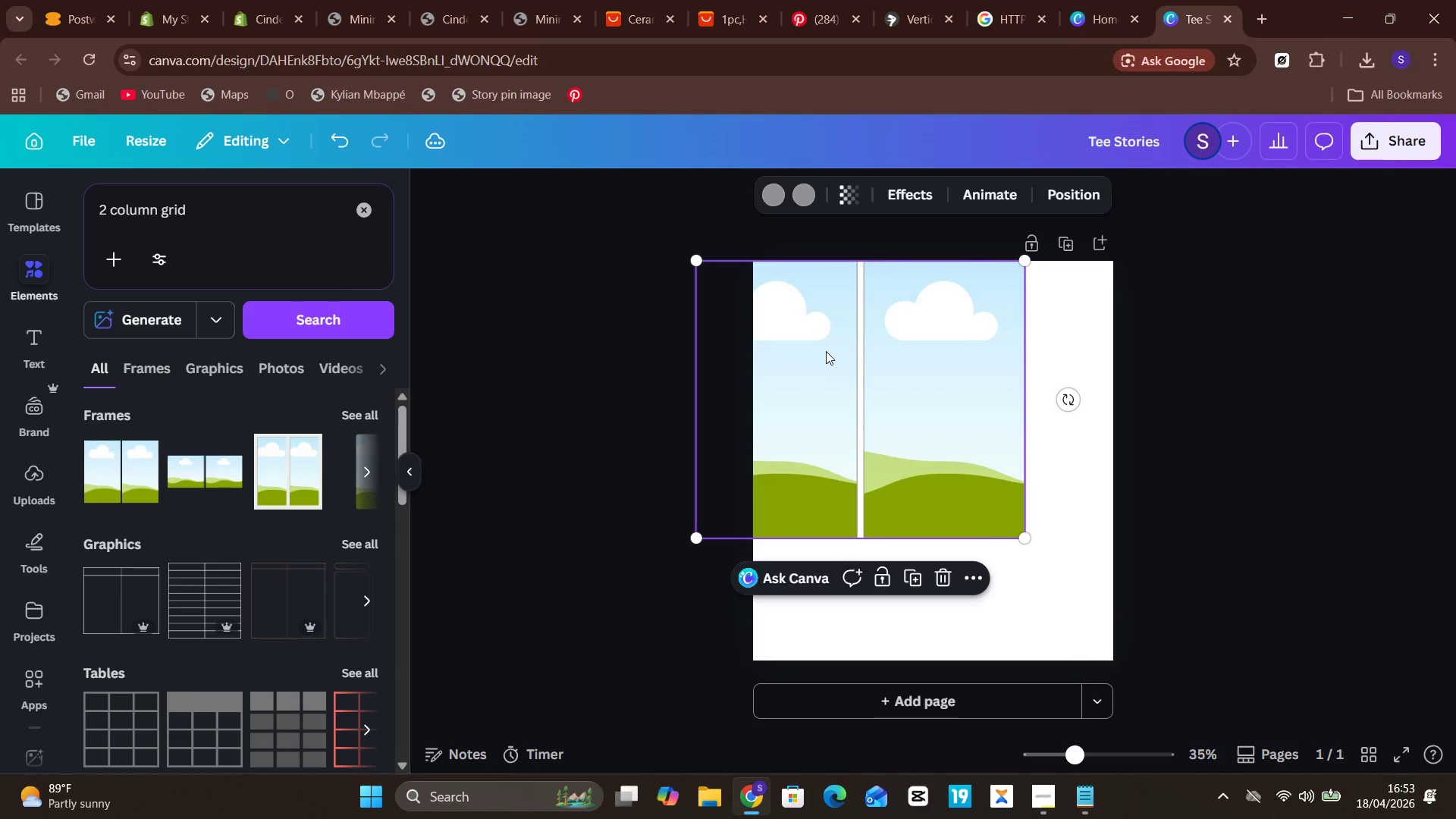 
left_click_drag(start_coordinate=[826, 351], to_coordinate=[906, 350])
 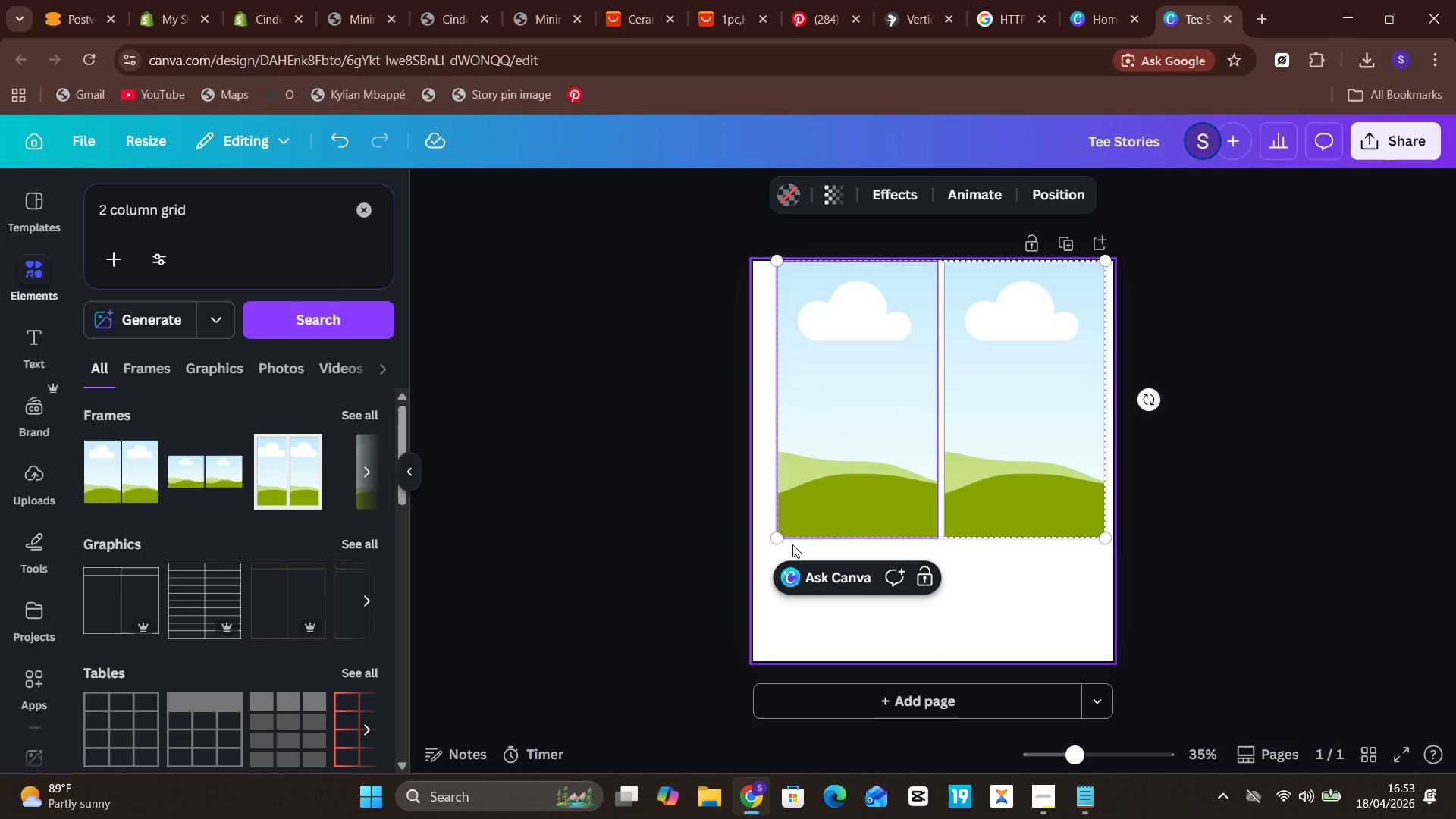 
key(Backspace)
 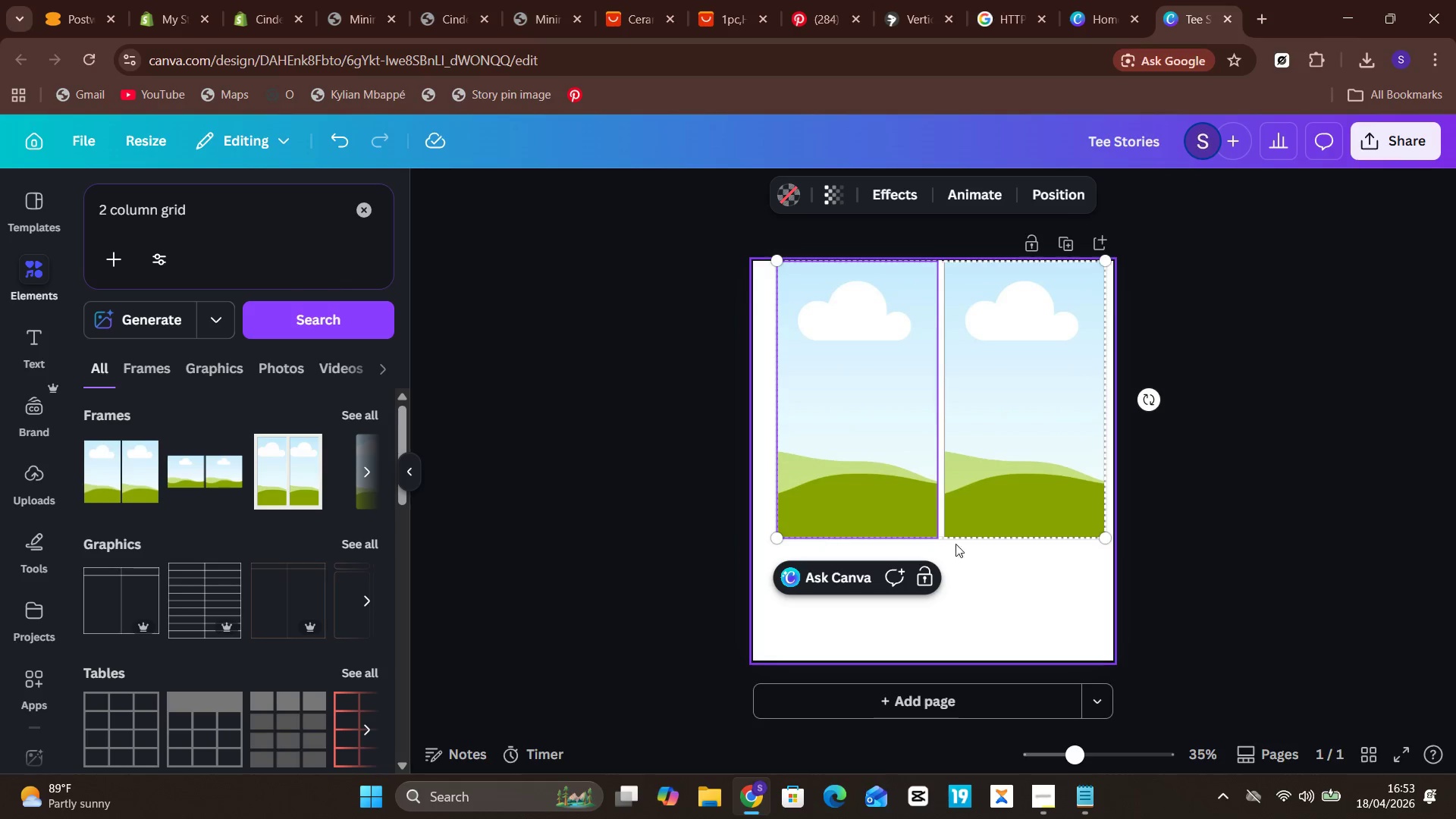 
left_click([964, 548])
 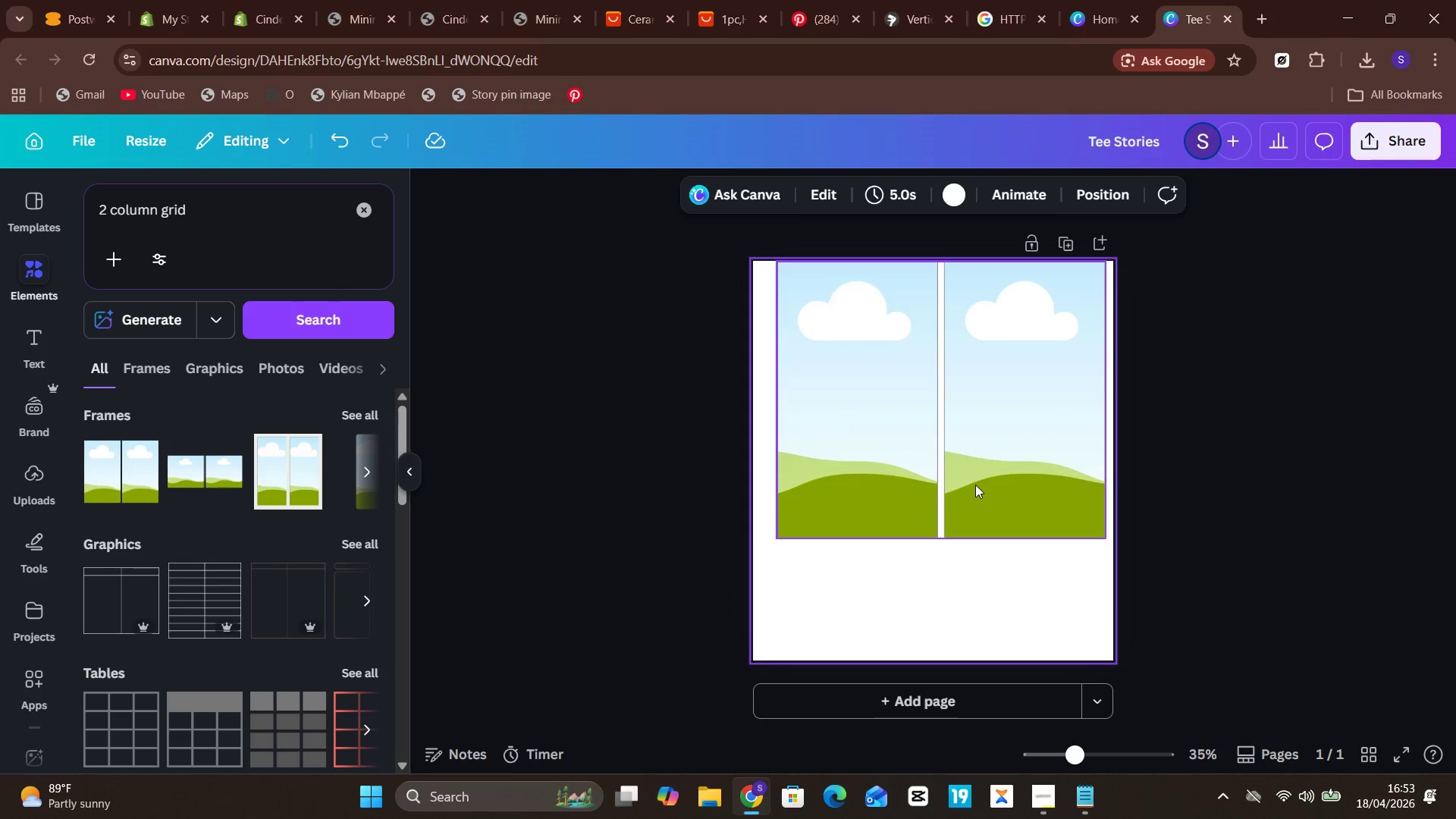 
left_click([975, 485])
 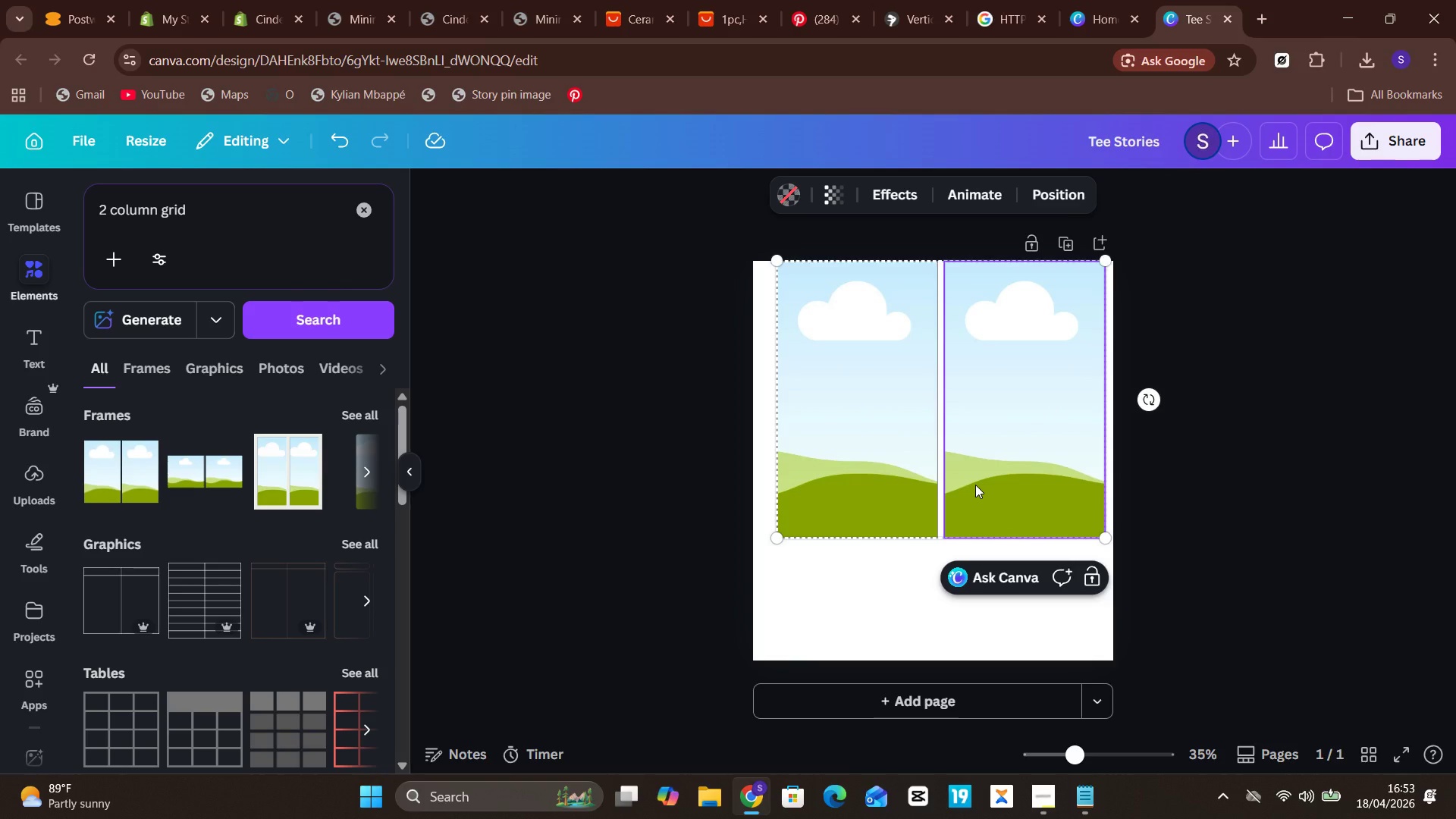 
key(Backspace)
 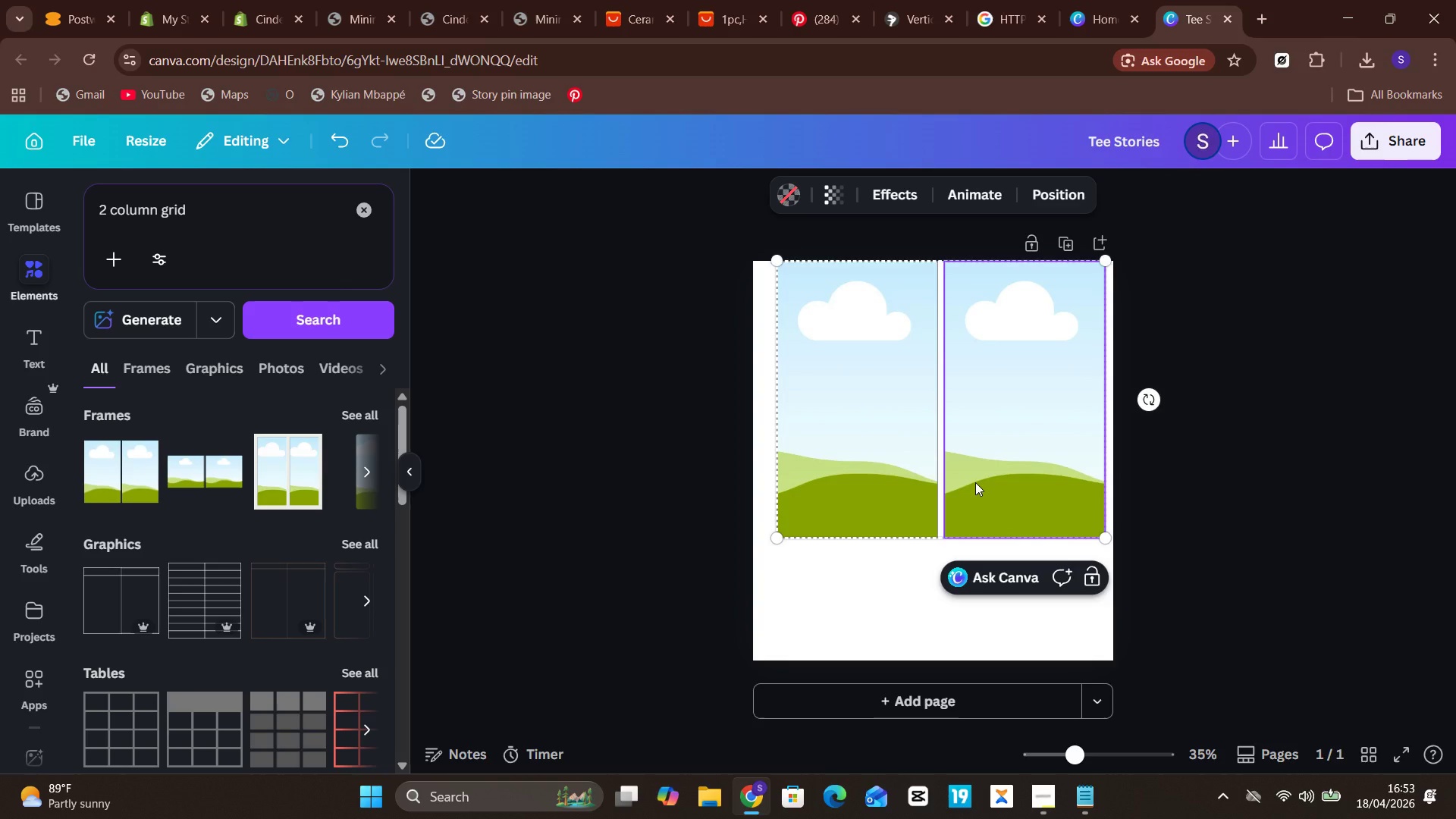 
right_click([975, 482])
 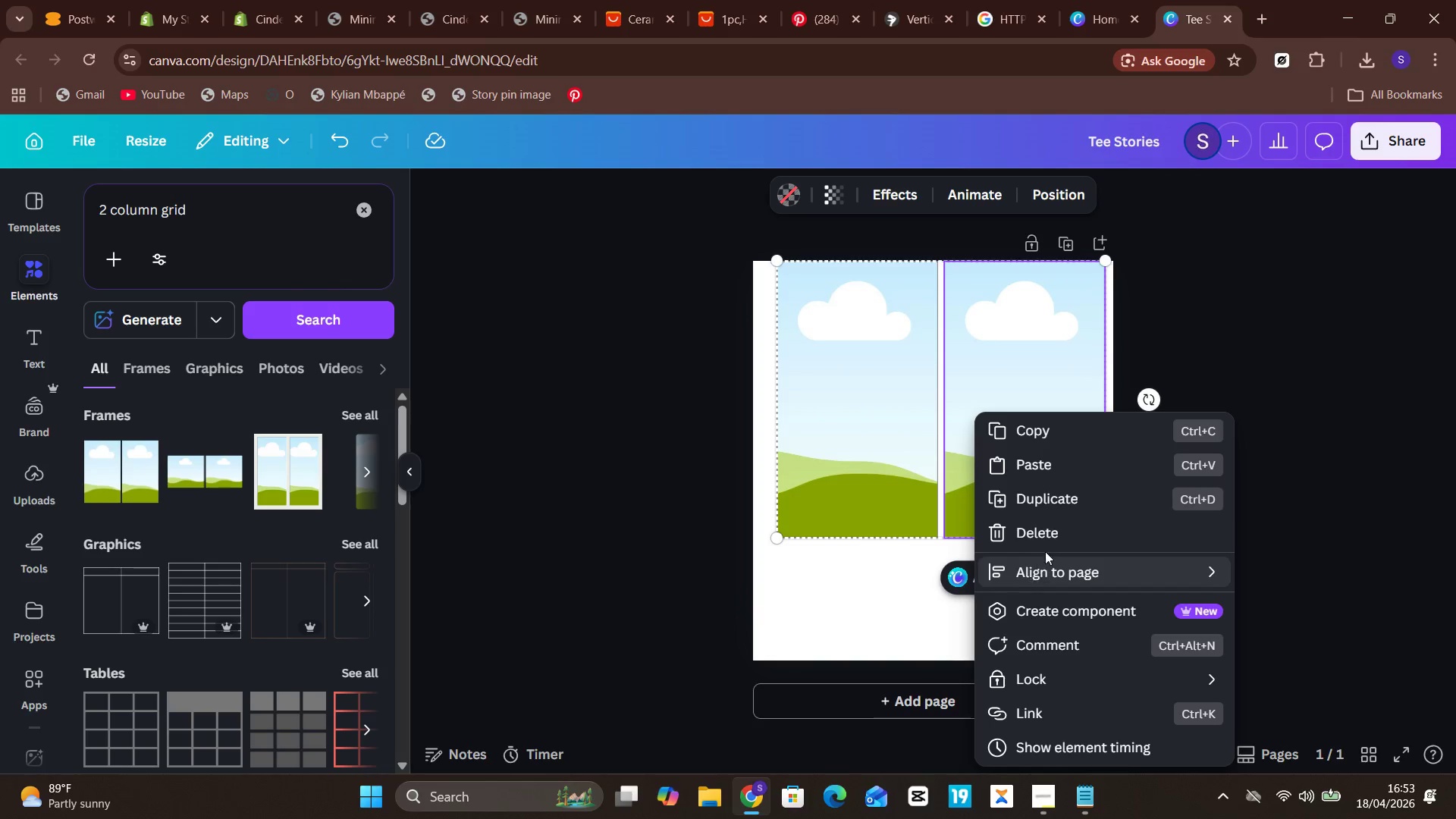 
left_click([1054, 531])
 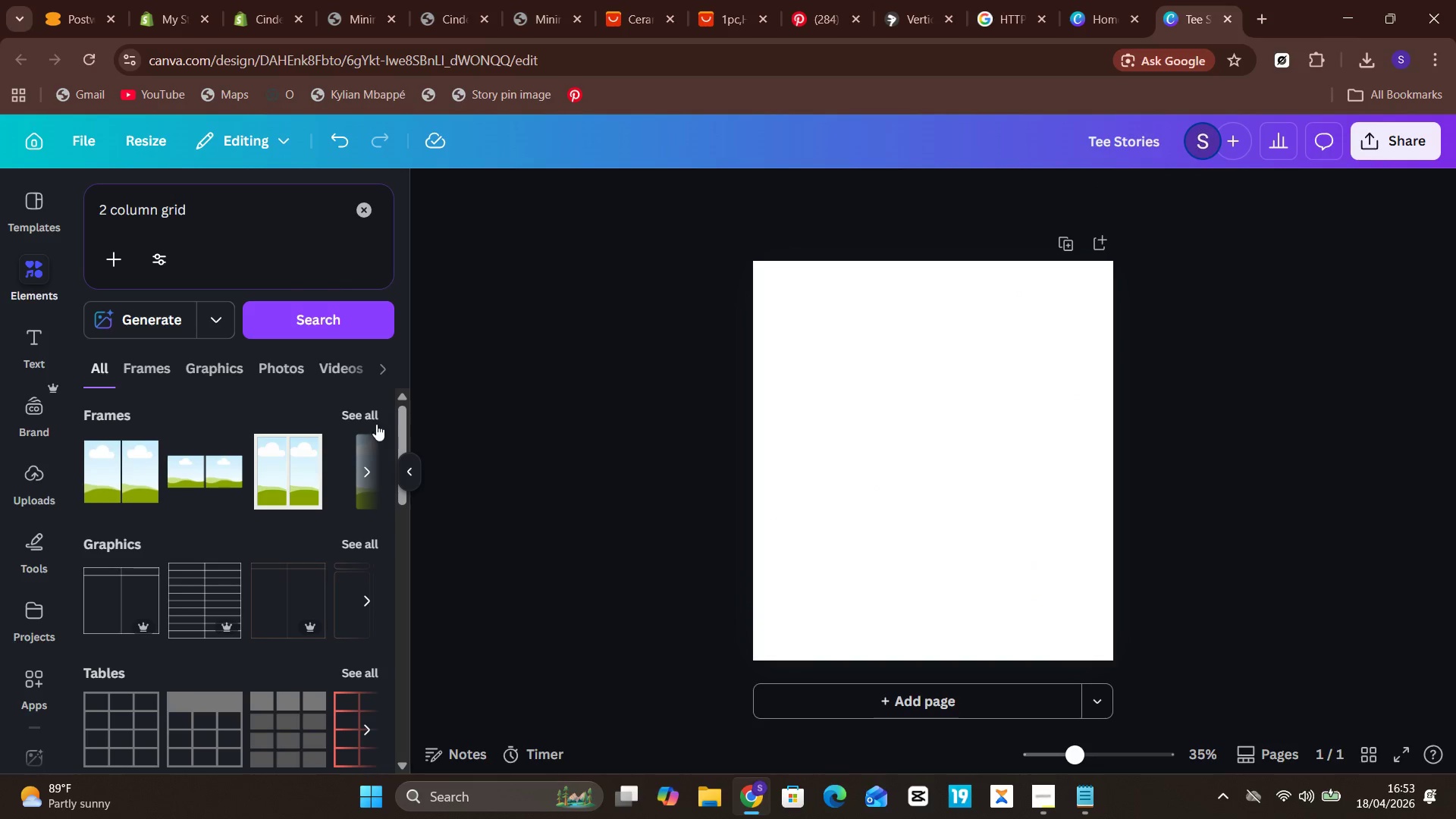 
left_click([378, 419])
 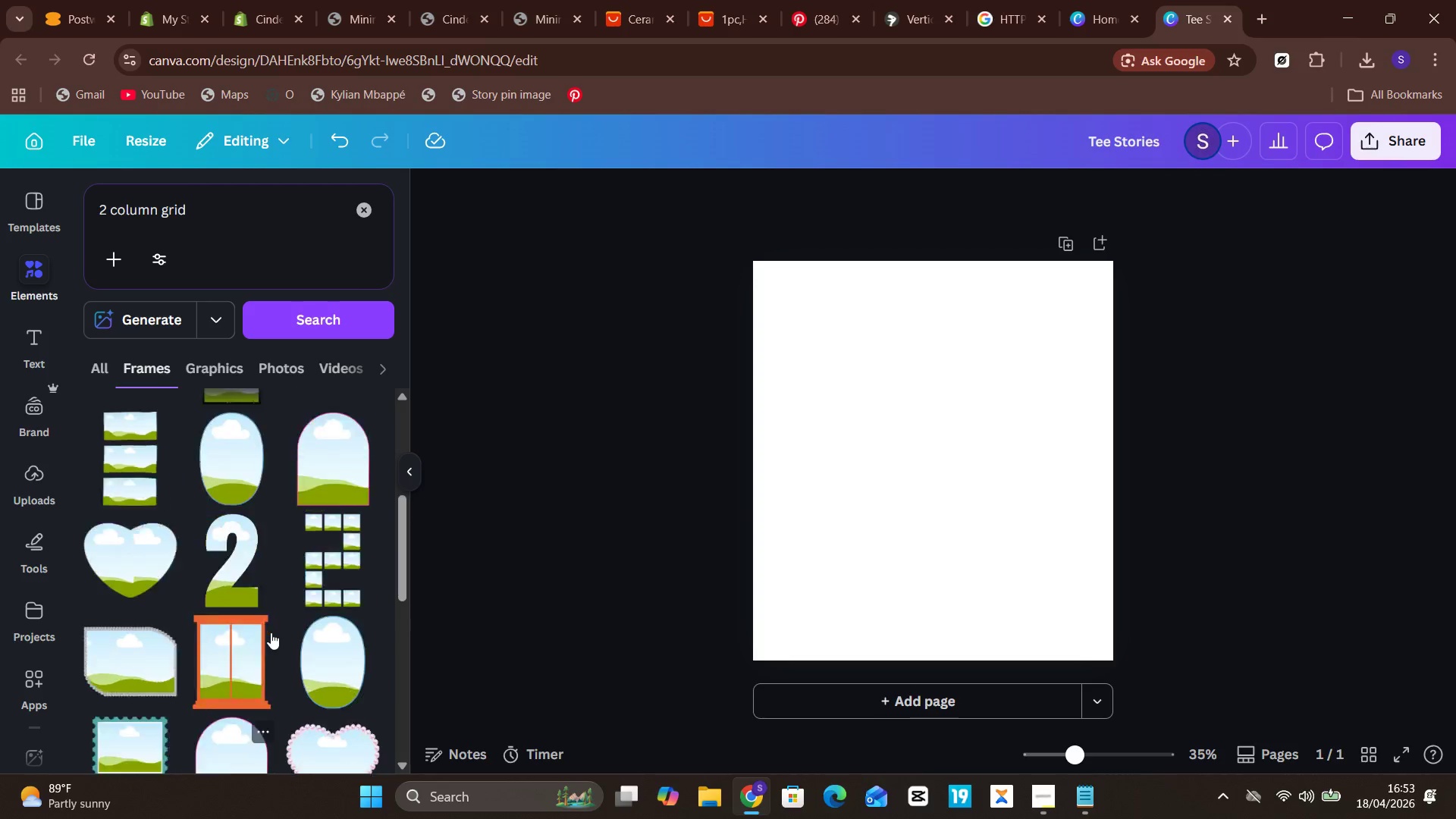 
wait(14.91)
 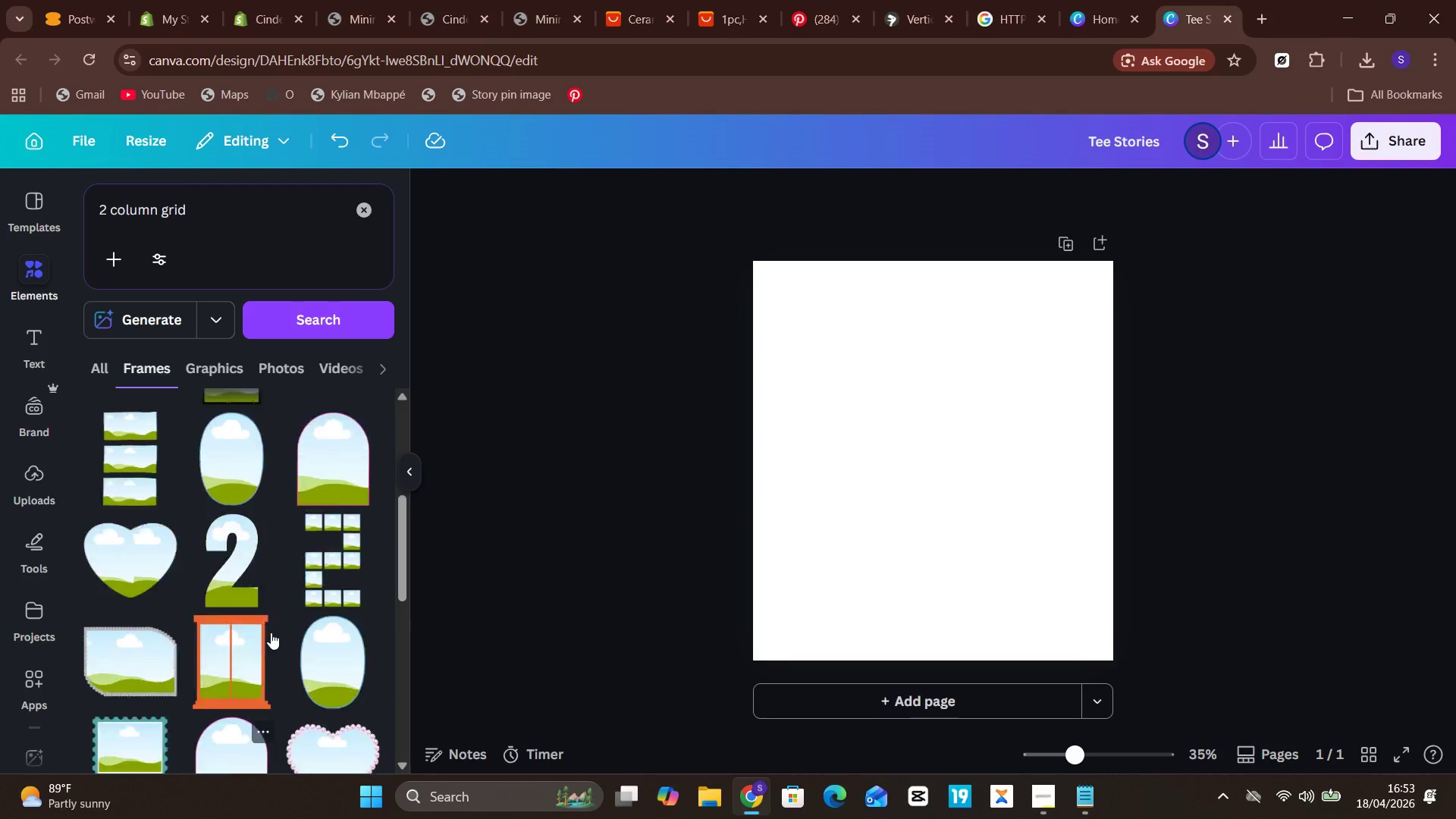 
left_click([118, 488])
 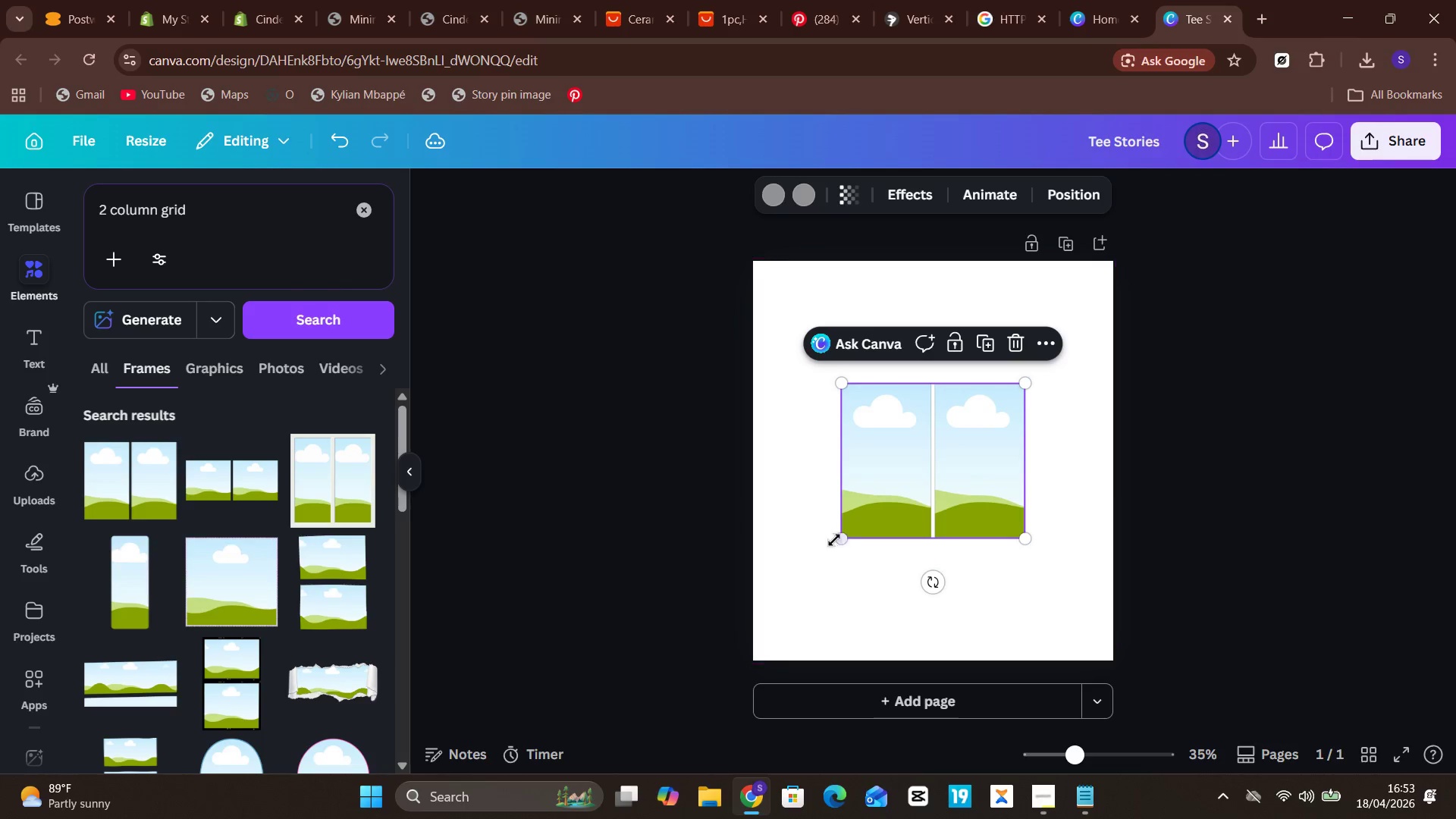 
left_click_drag(start_coordinate=[836, 537], to_coordinate=[771, 780])
 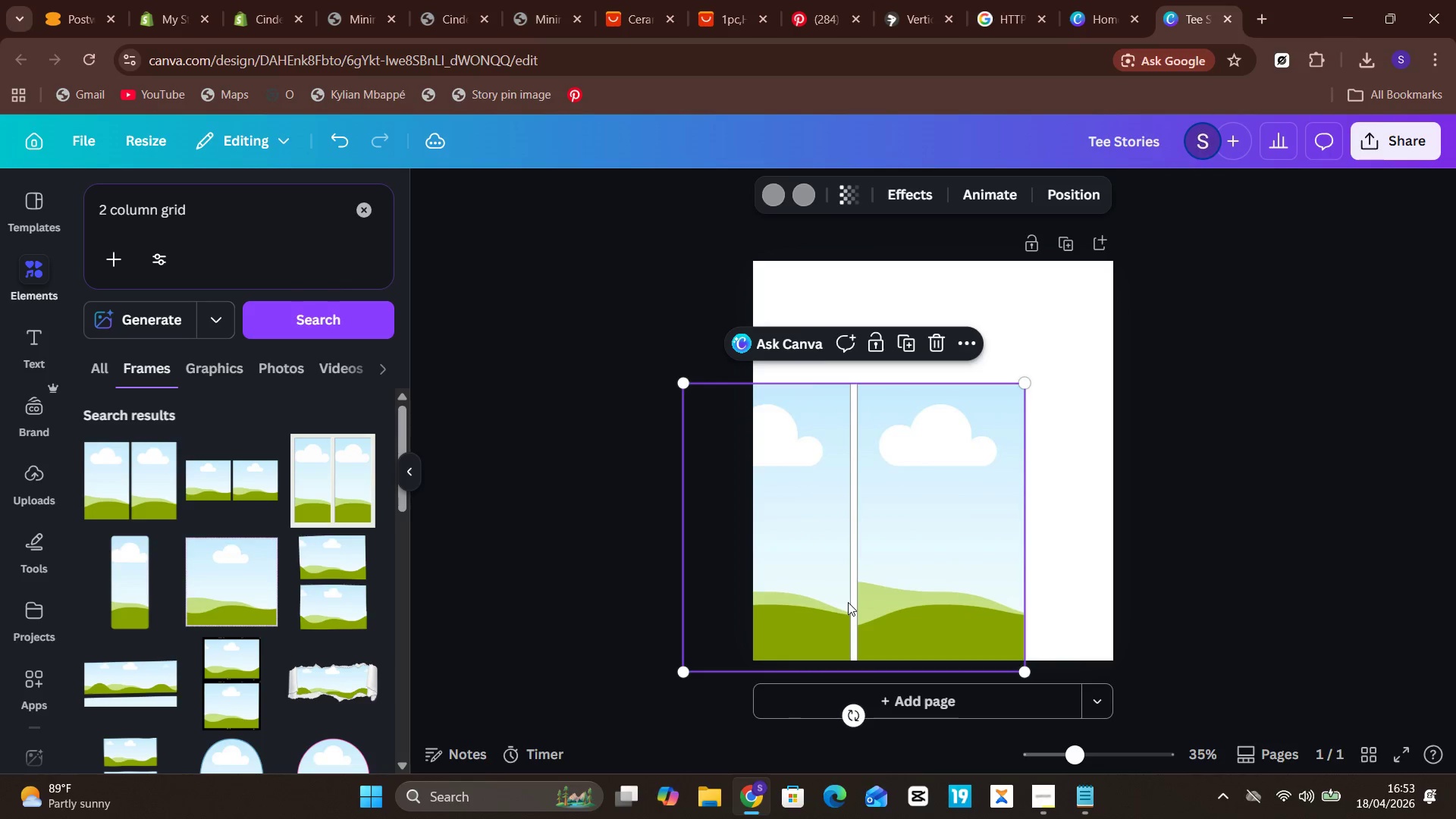 
left_click_drag(start_coordinate=[848, 602], to_coordinate=[928, 519])
 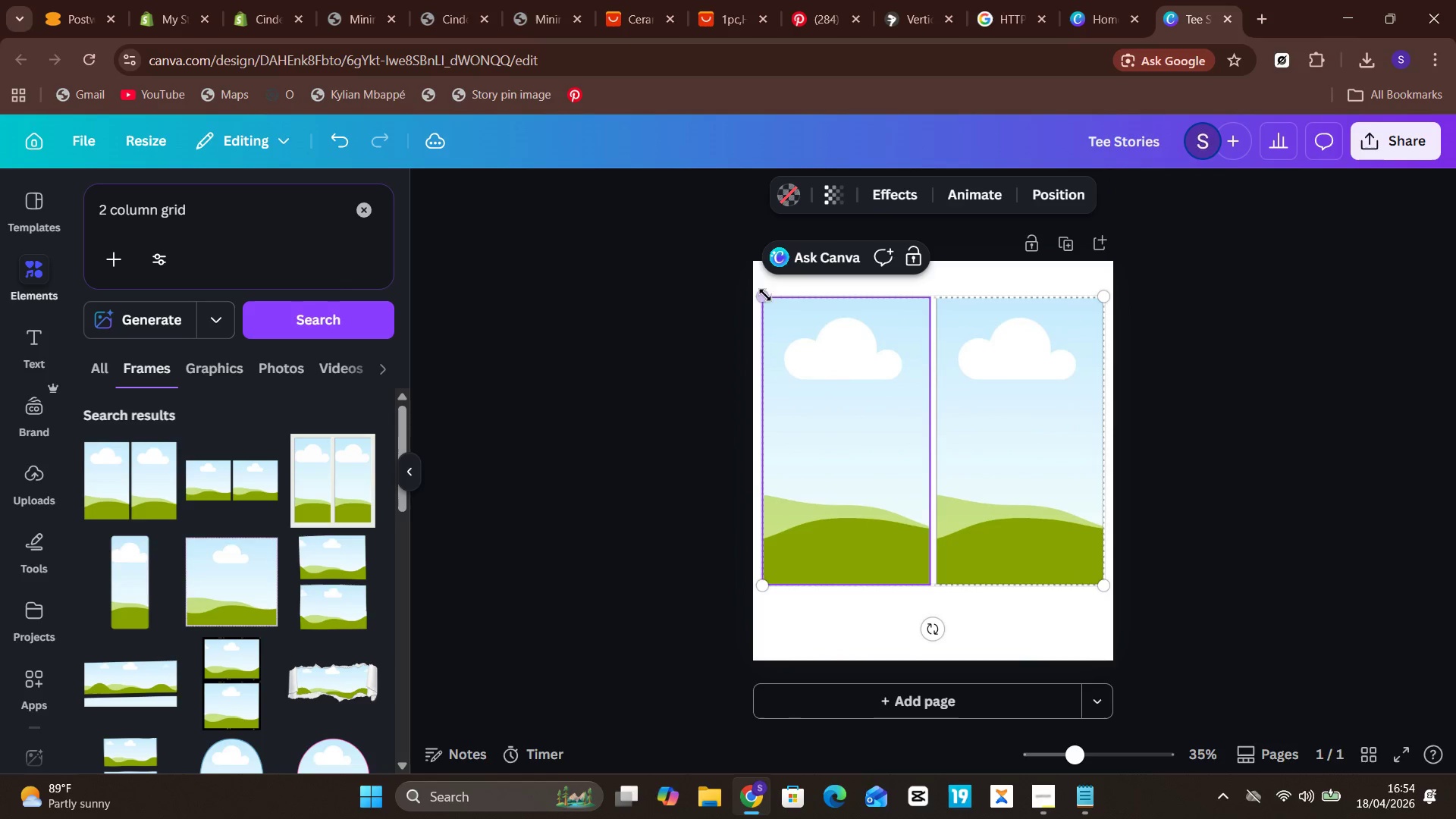 
left_click_drag(start_coordinate=[761, 296], to_coordinate=[685, 259])
 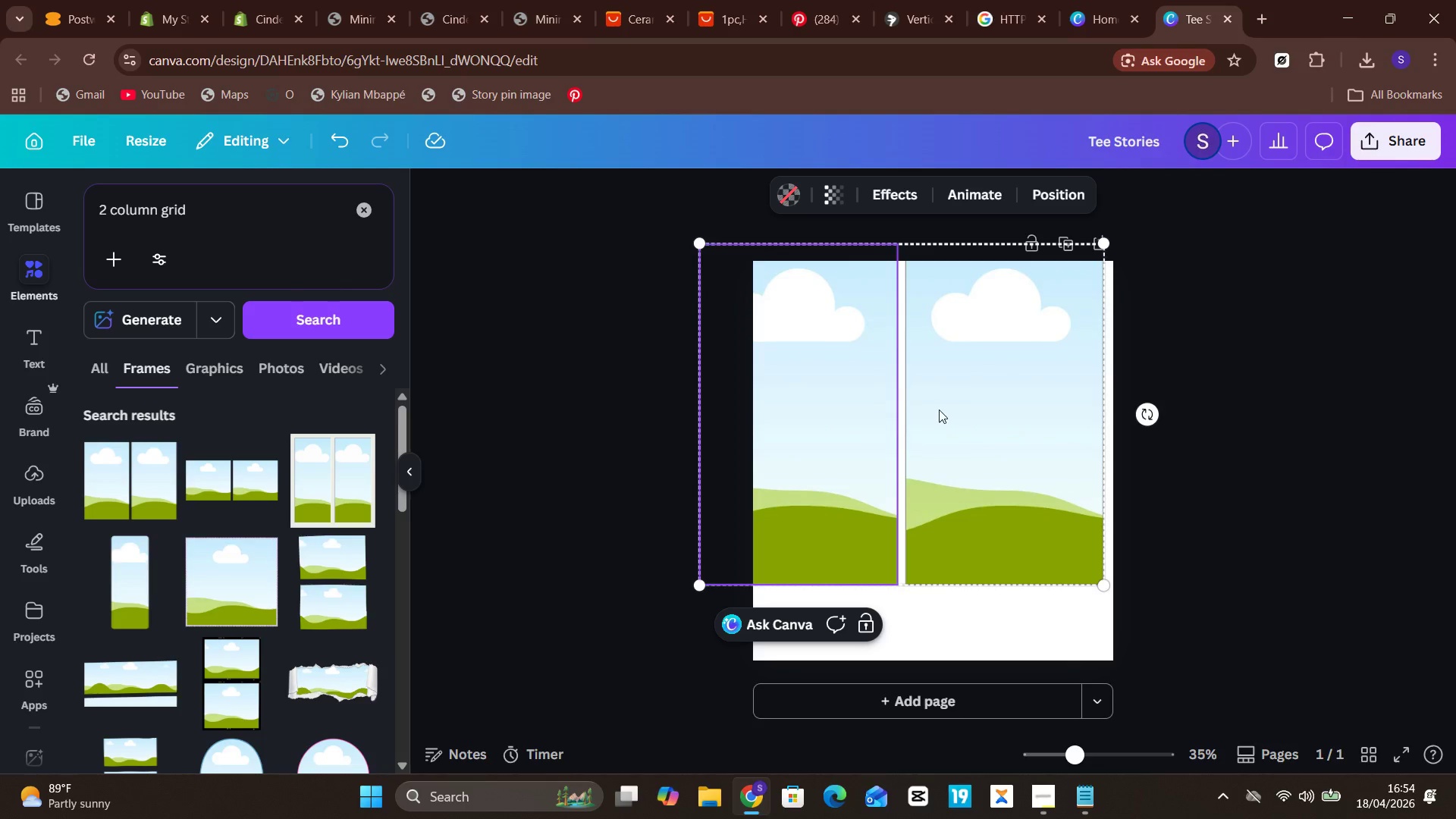 
left_click_drag(start_coordinate=[939, 410], to_coordinate=[958, 460])
 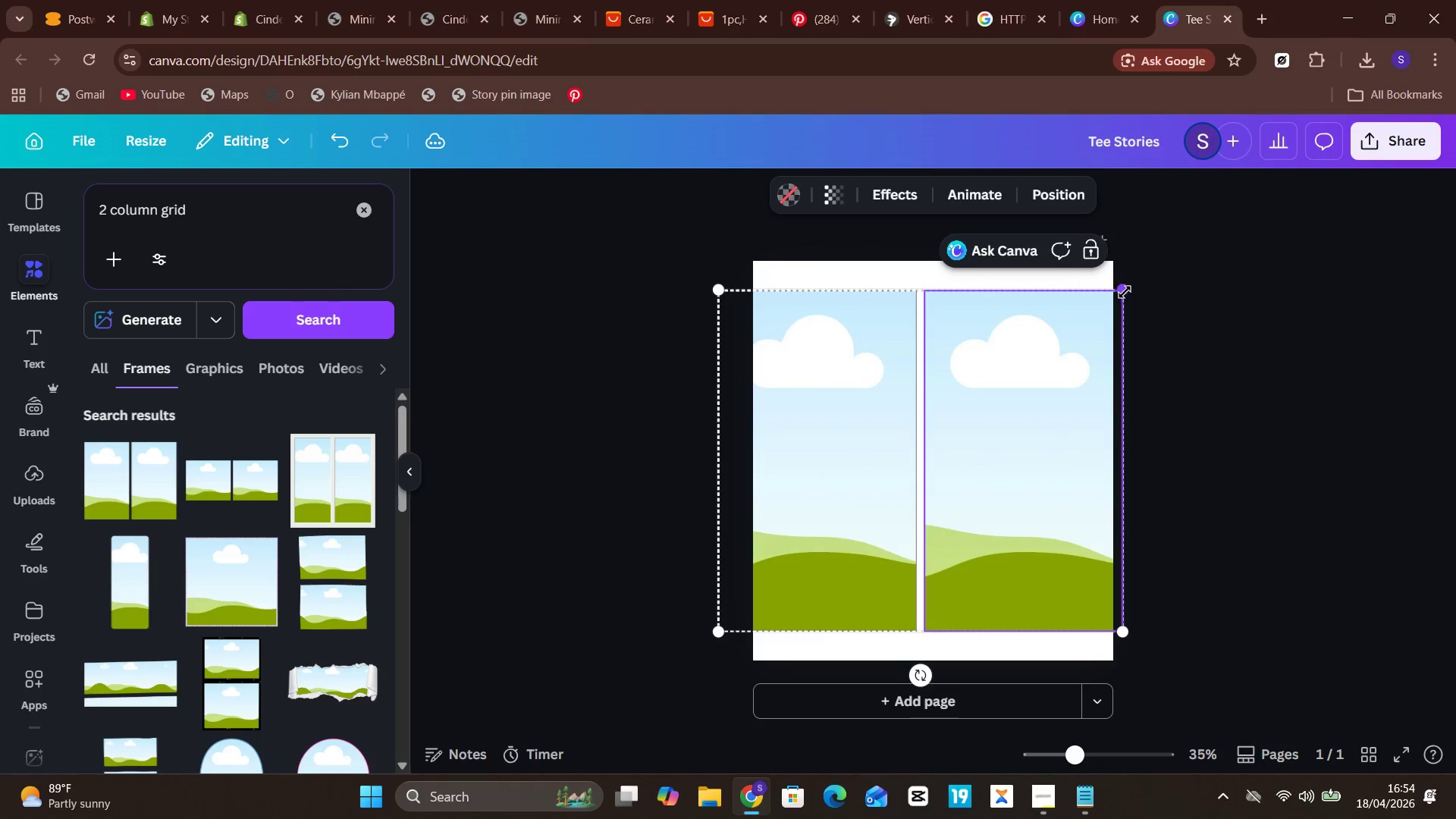 
left_click_drag(start_coordinate=[1122, 287], to_coordinate=[1107, 291])
 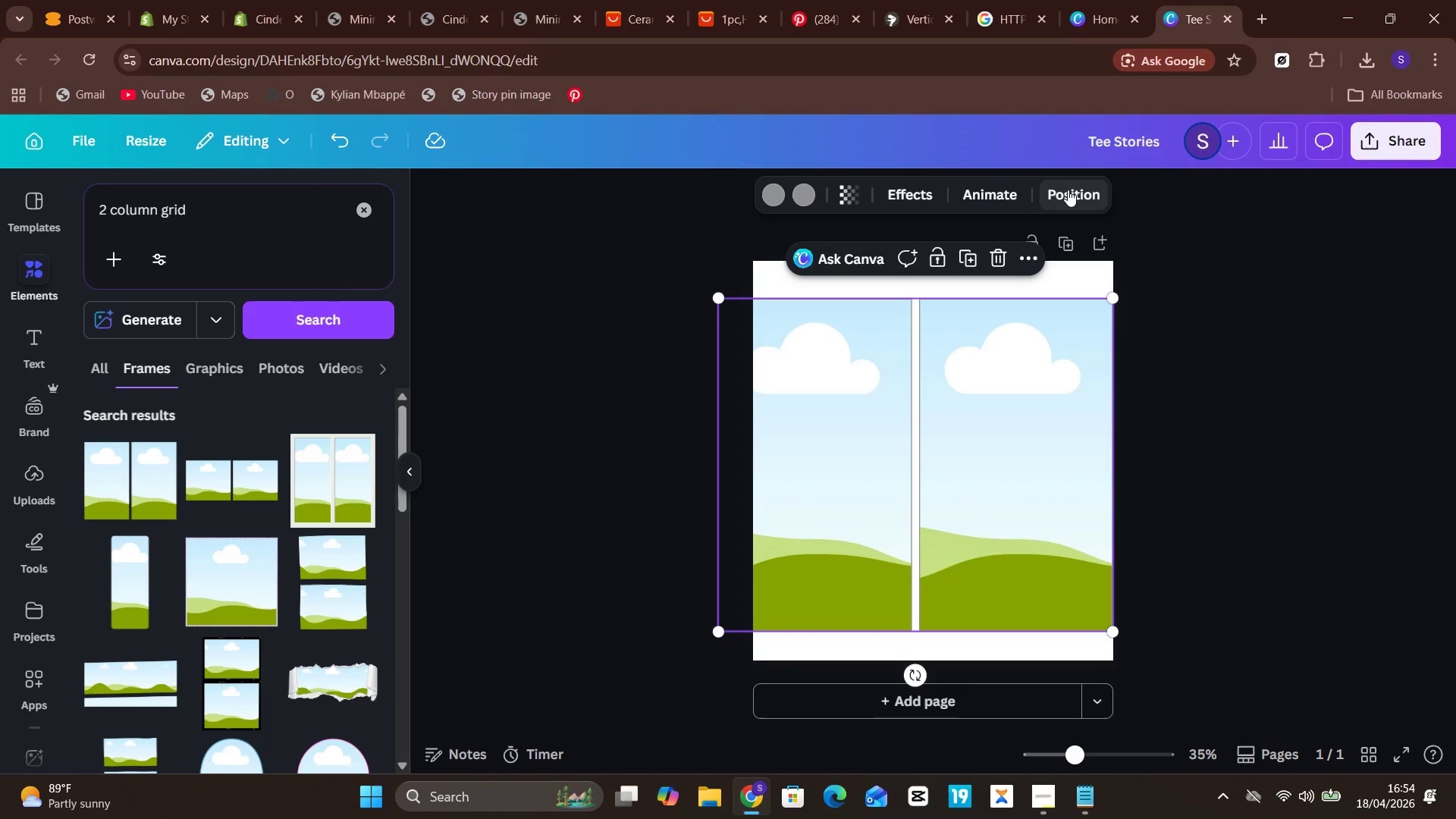 
wait(6.0)
 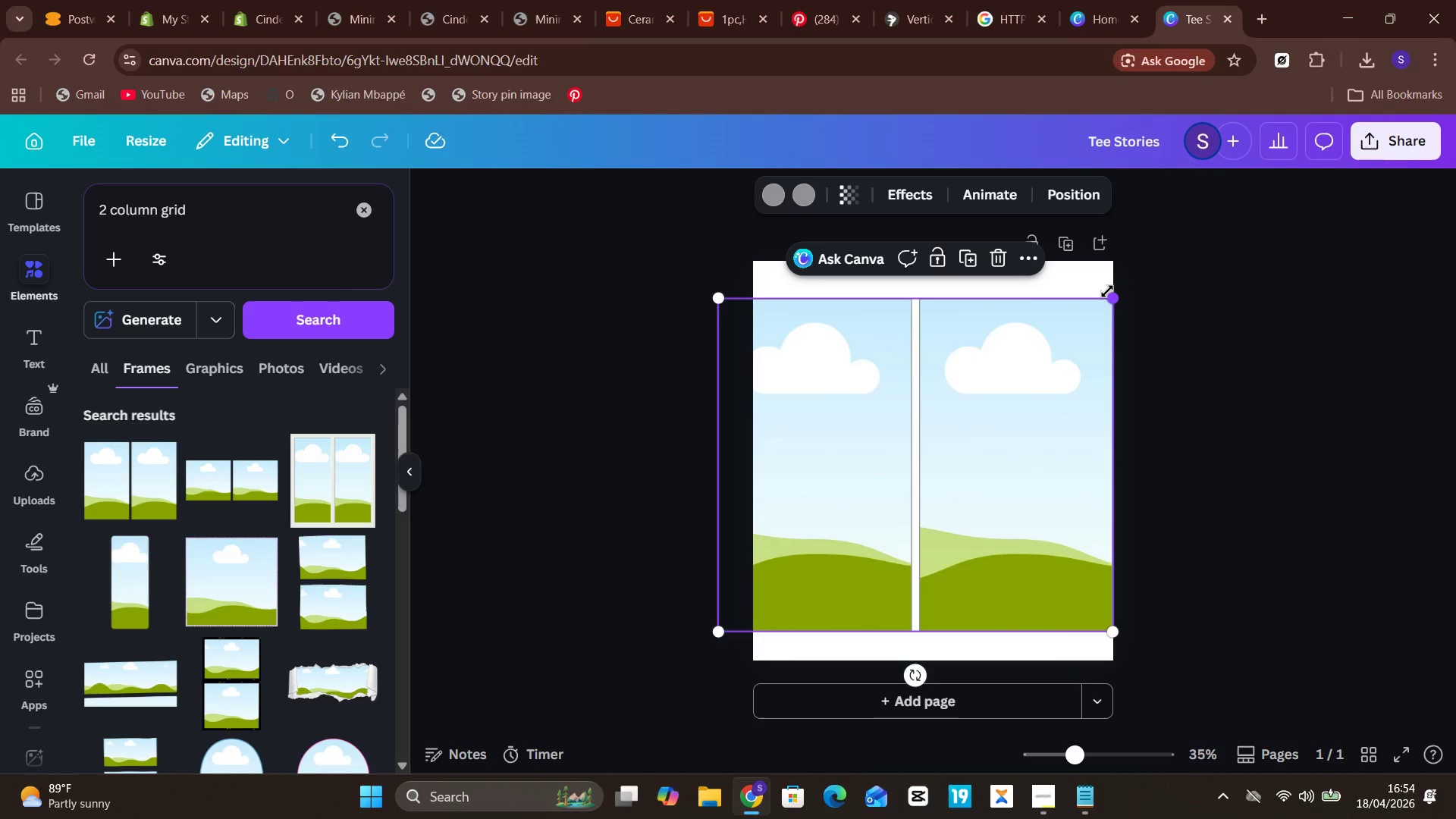 
left_click_drag(start_coordinate=[714, 300], to_coordinate=[752, 326])
 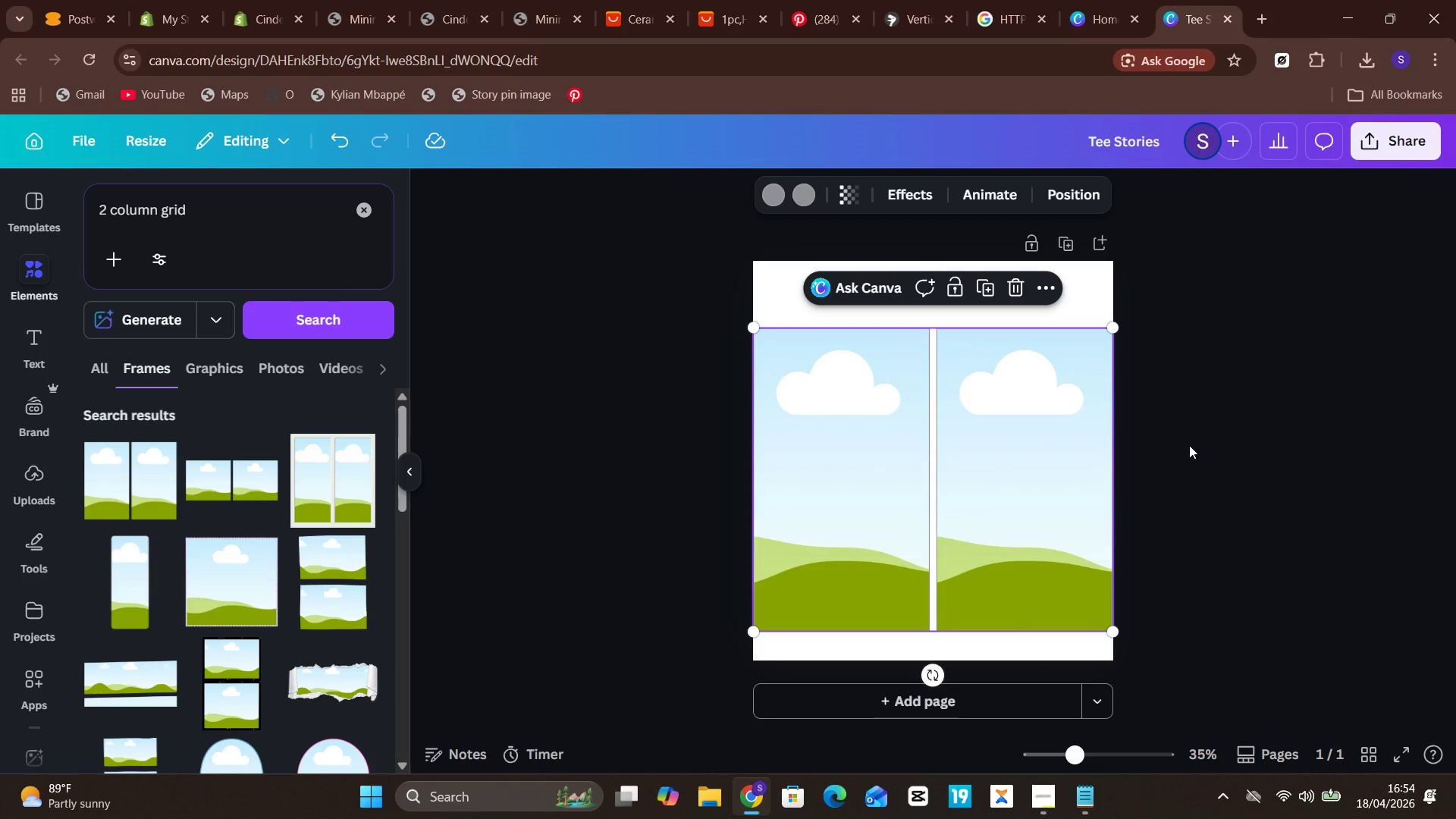 
left_click([1235, 429])
 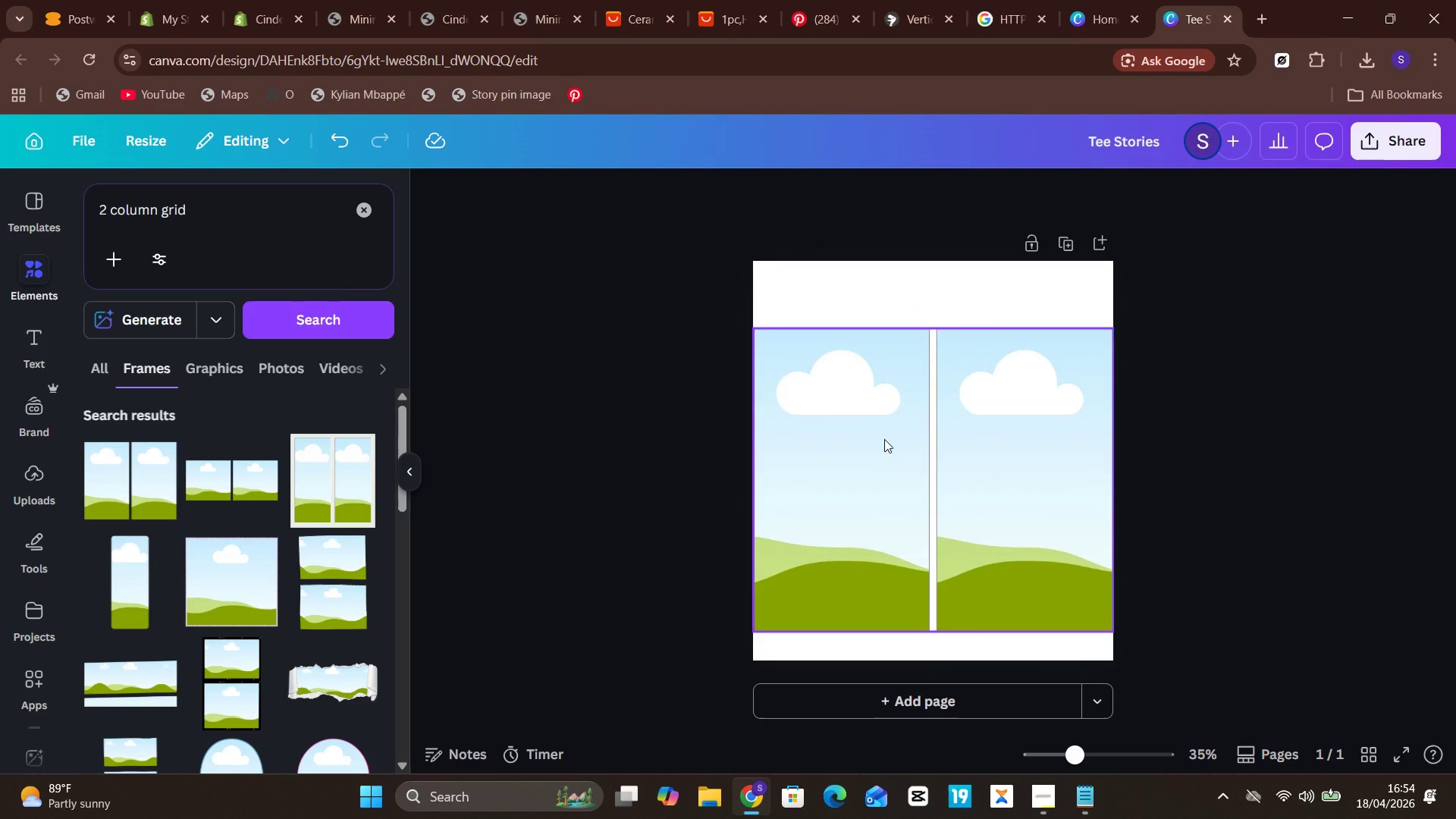 
left_click([884, 439])
 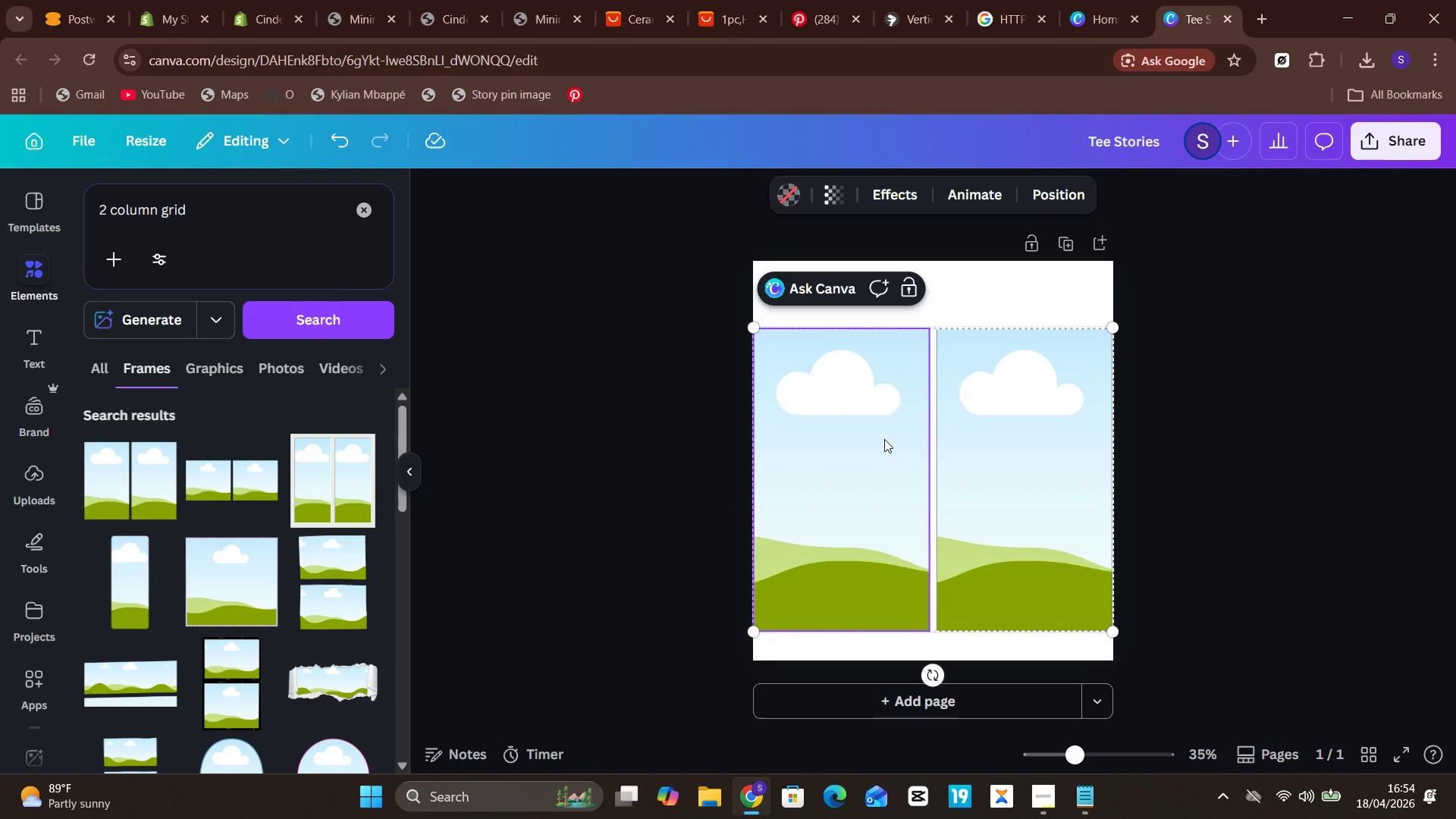 
key(Backspace)
 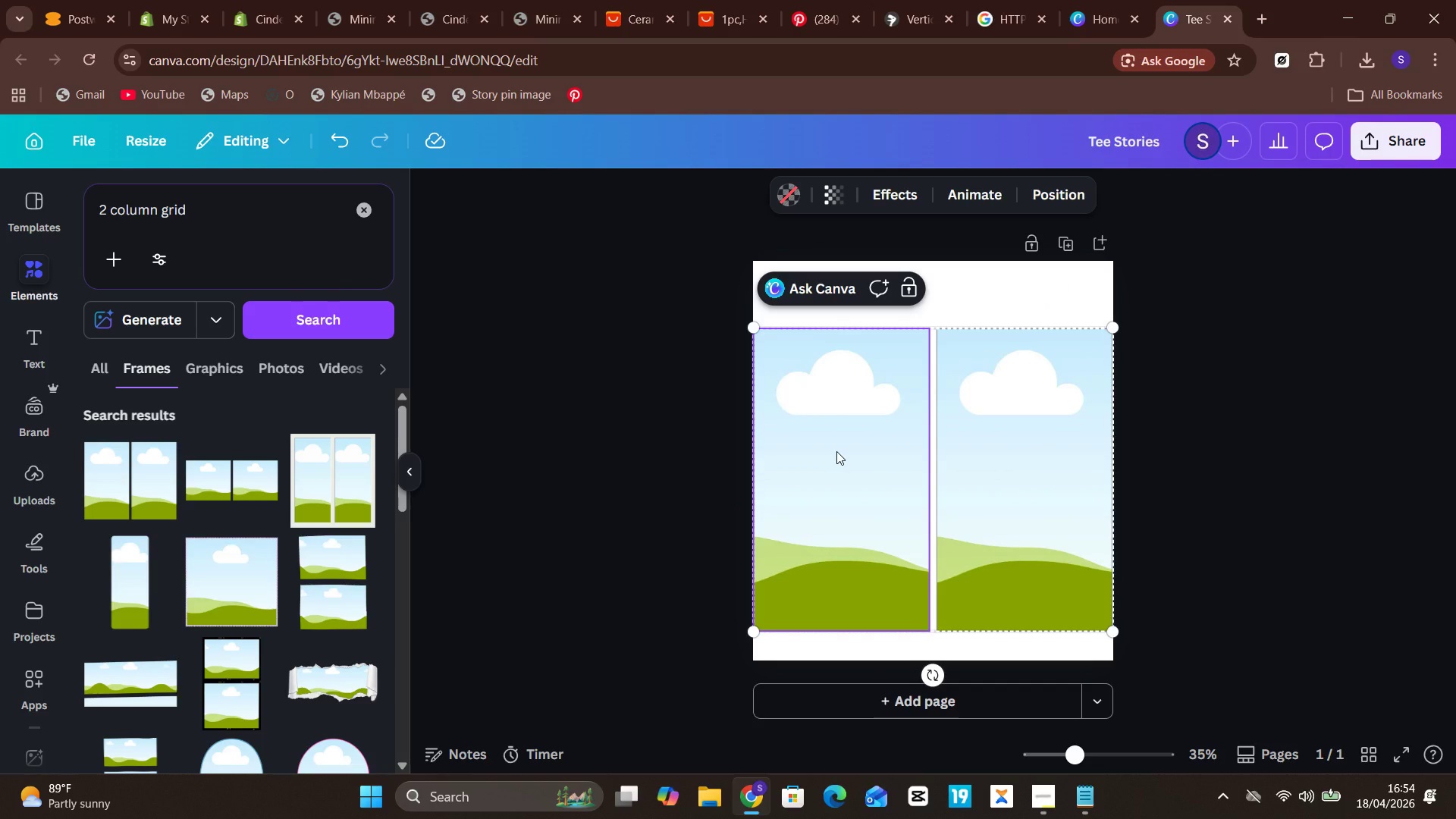 
left_click([836, 451])
 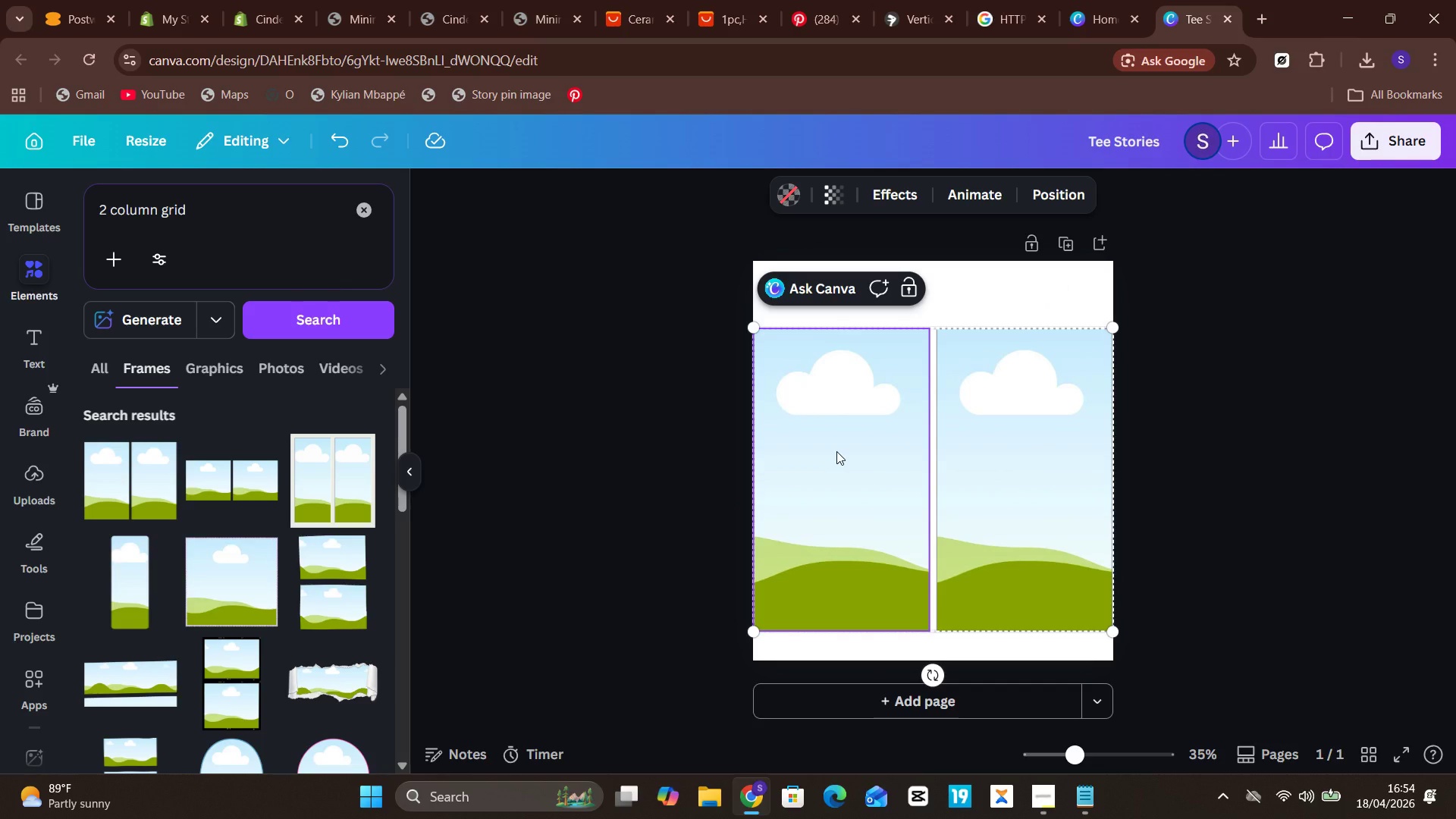 
right_click([836, 451])
 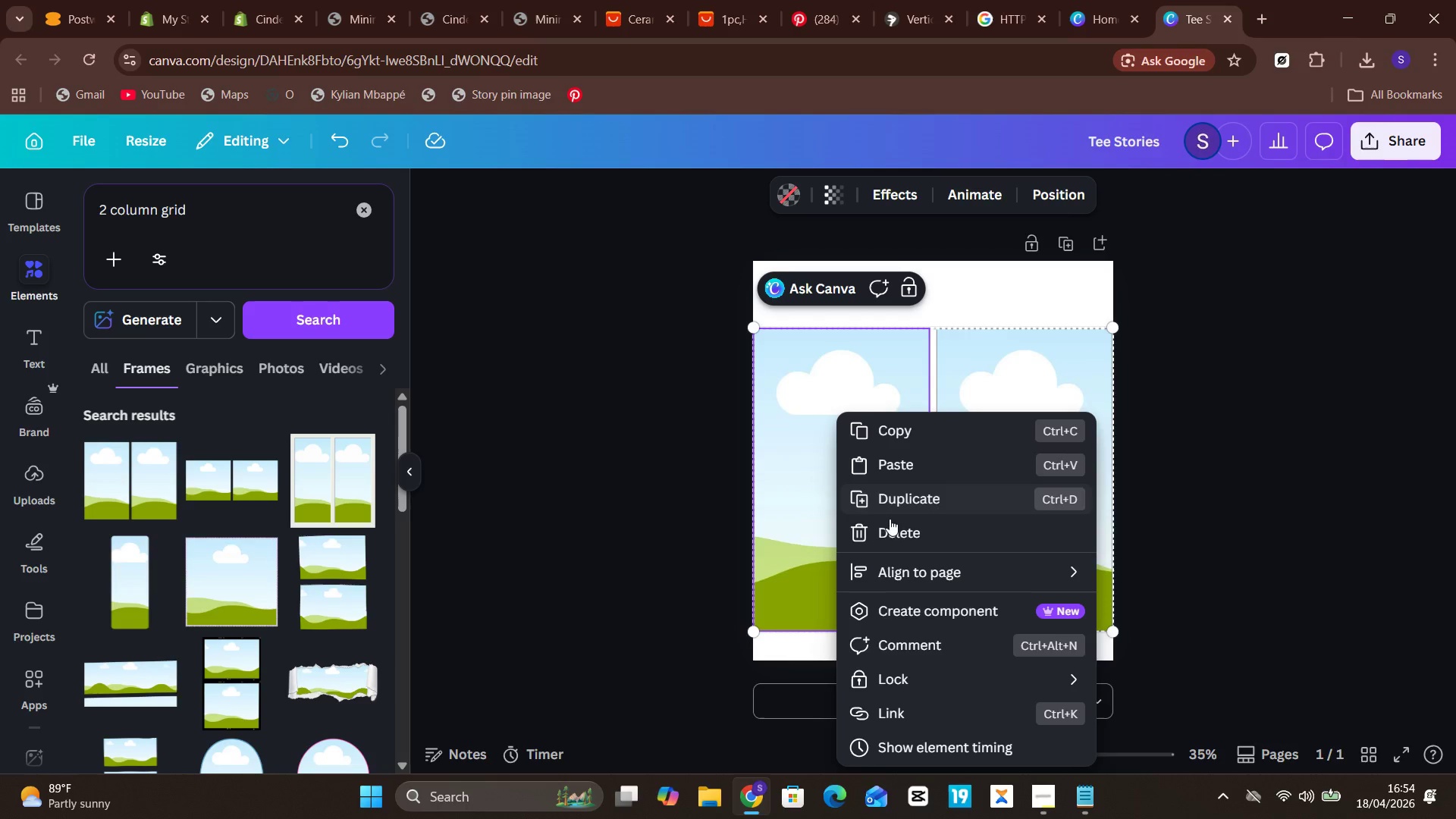 
left_click([895, 530])
 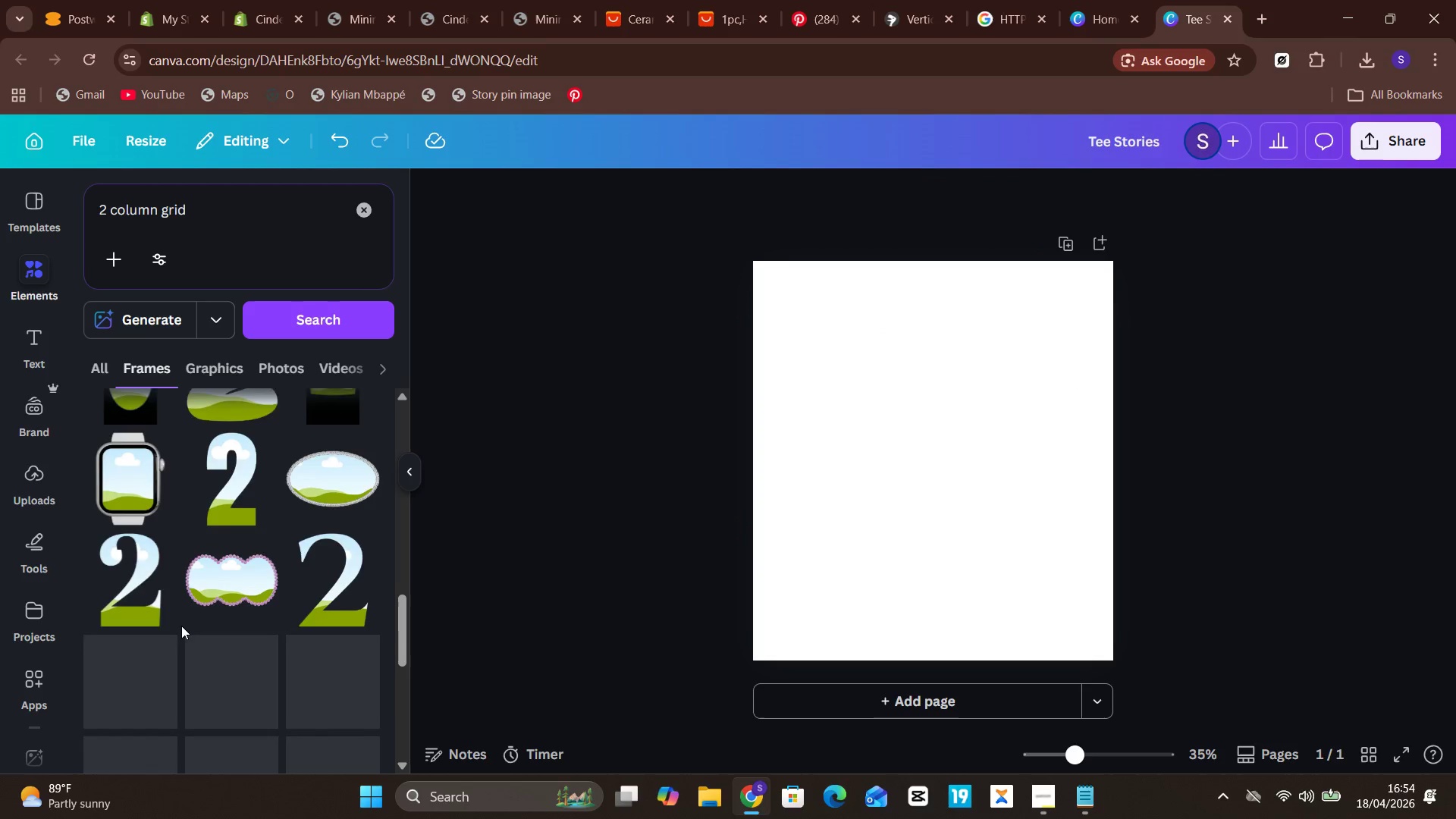 
wait(10.42)
 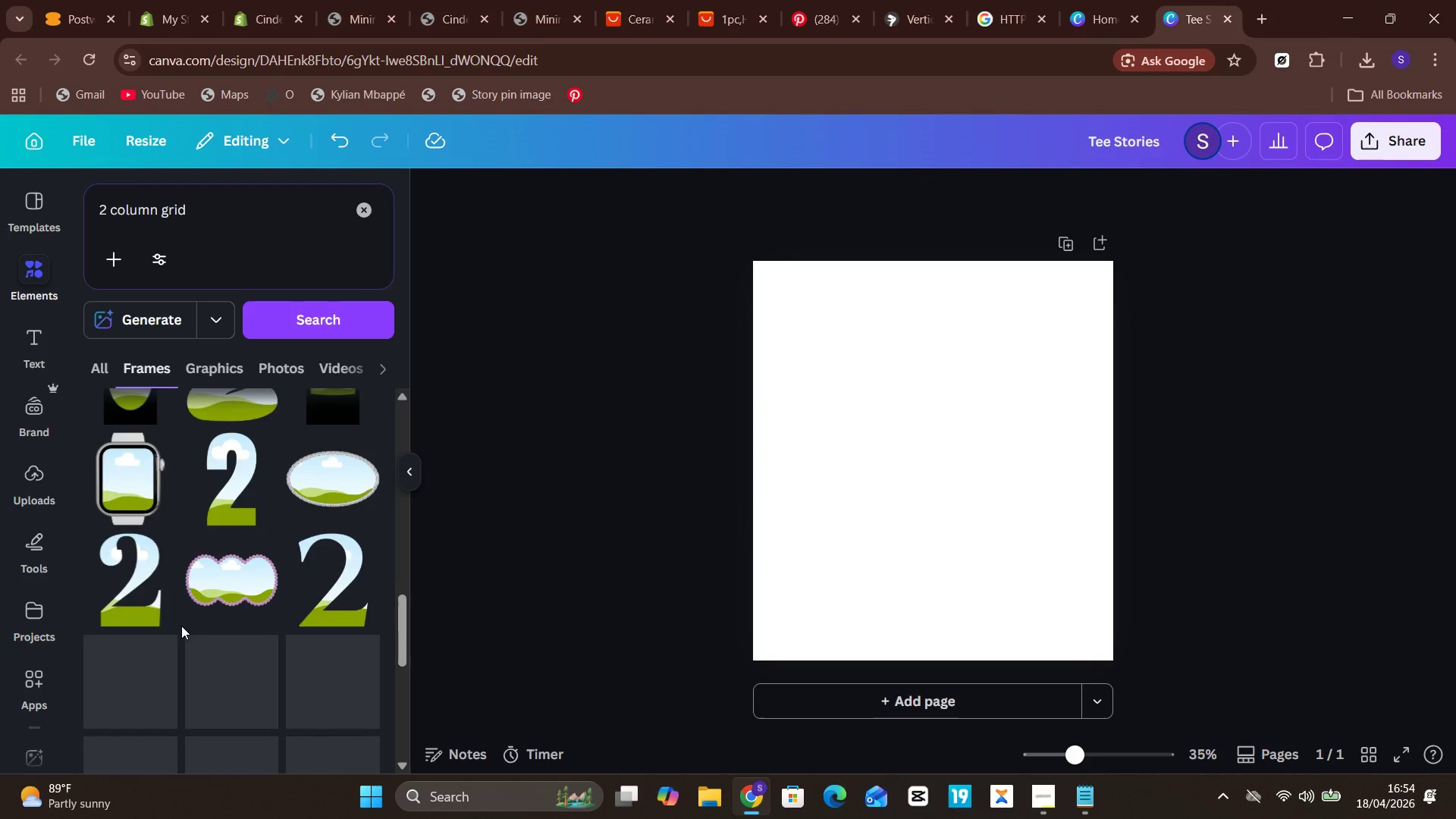 
left_click([218, 206])
 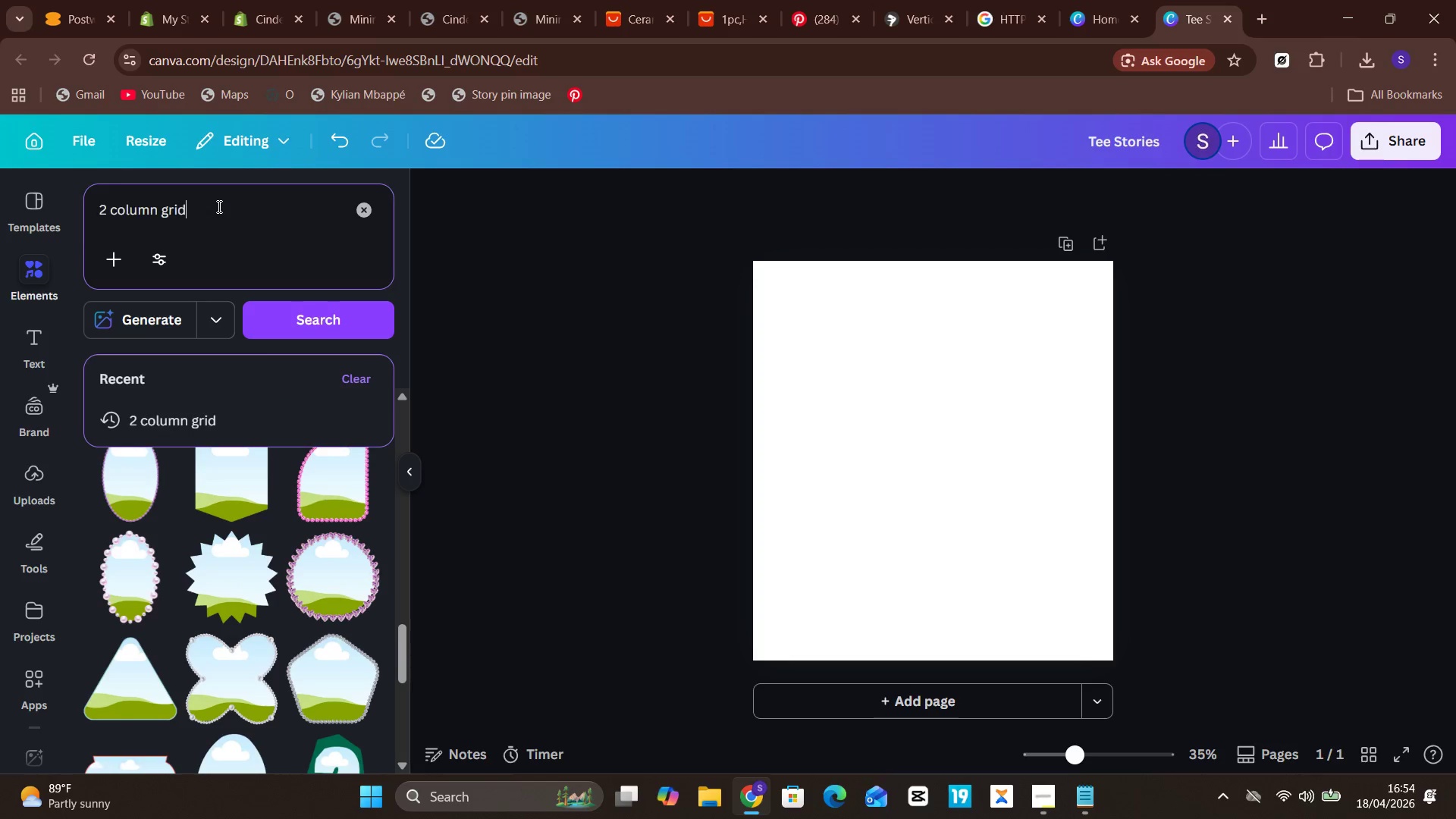 
hold_key(key=Backspace, duration=0.55)
 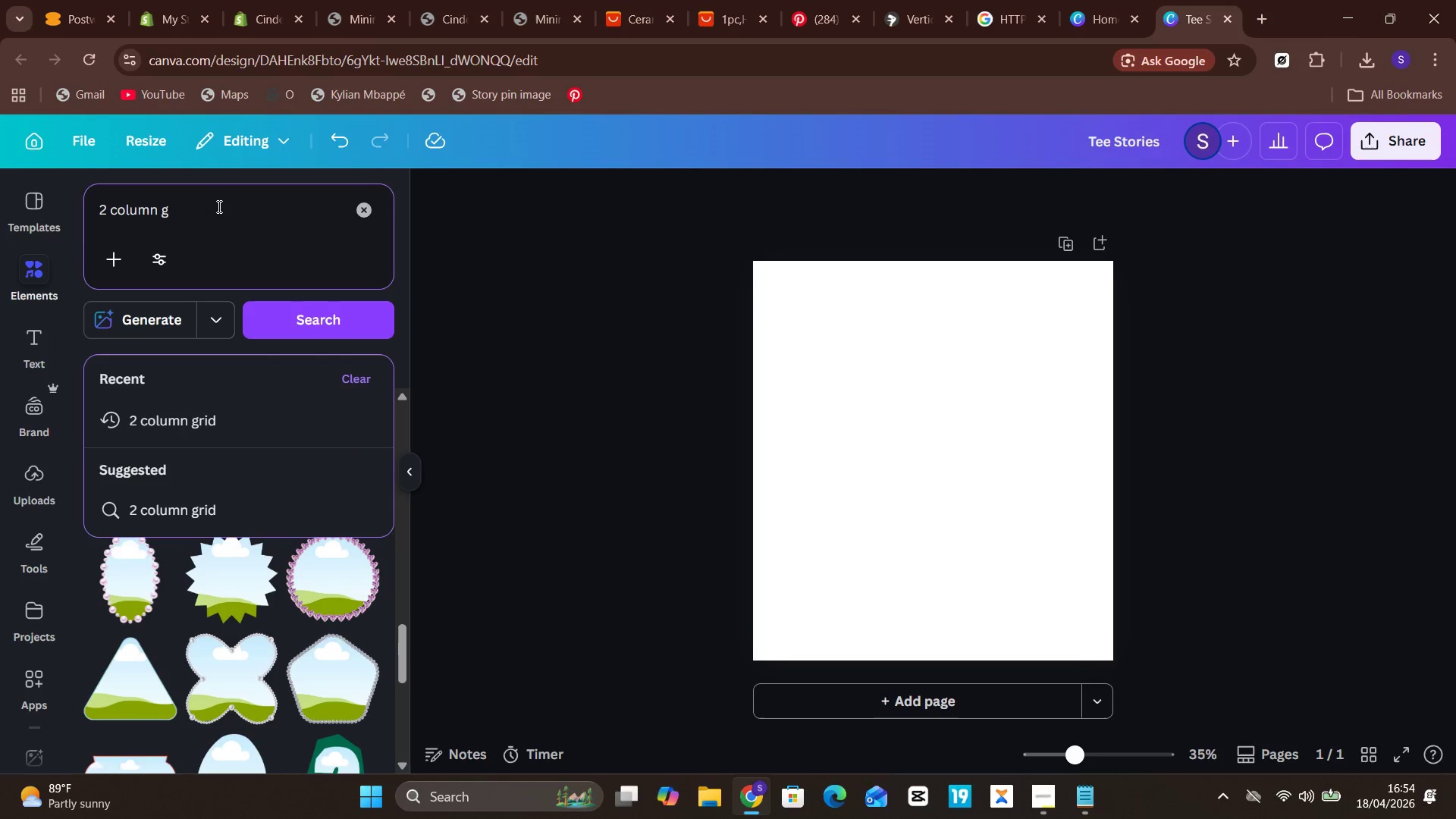 
key(Backspace)
 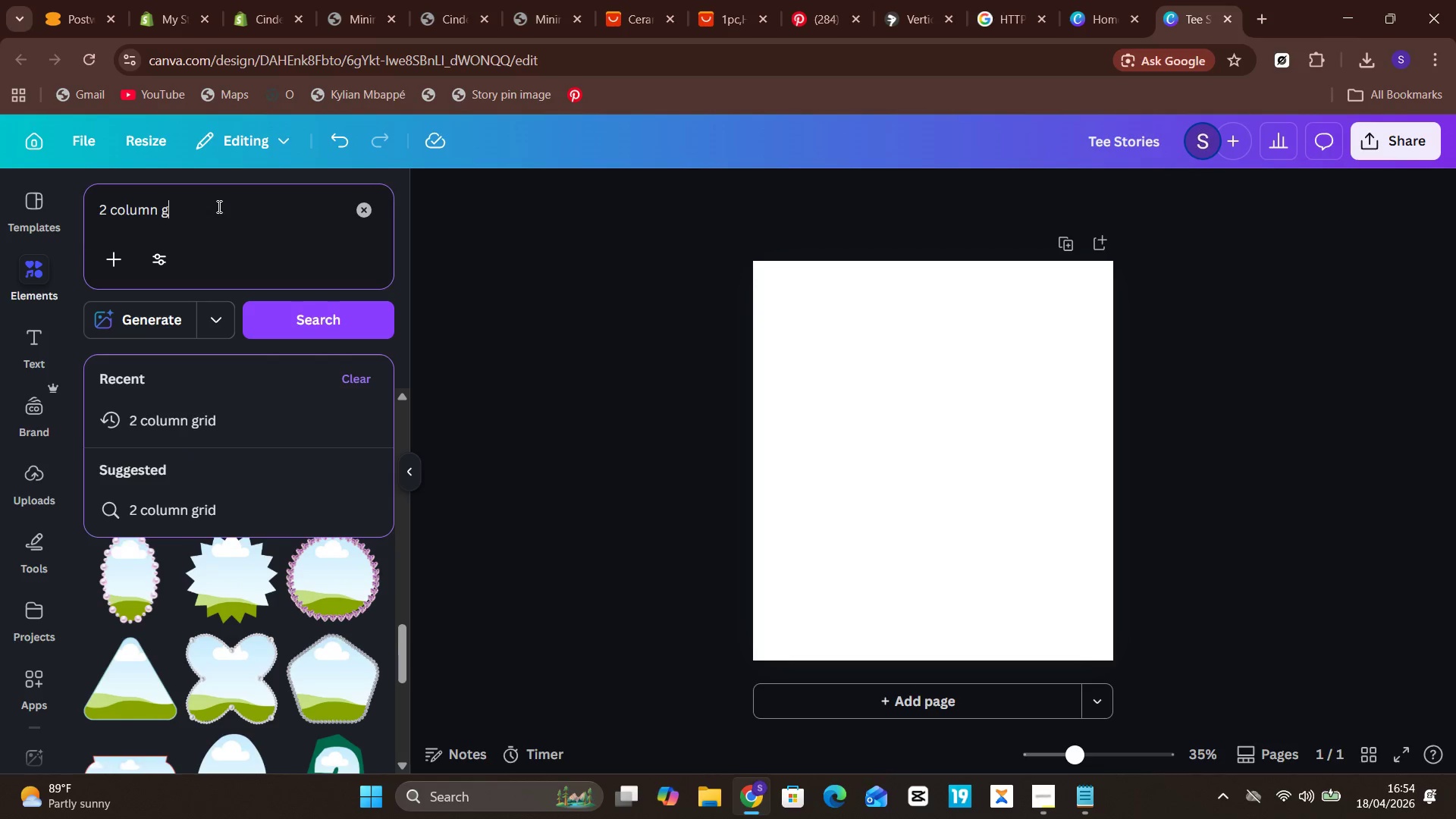 
key(Backspace)
 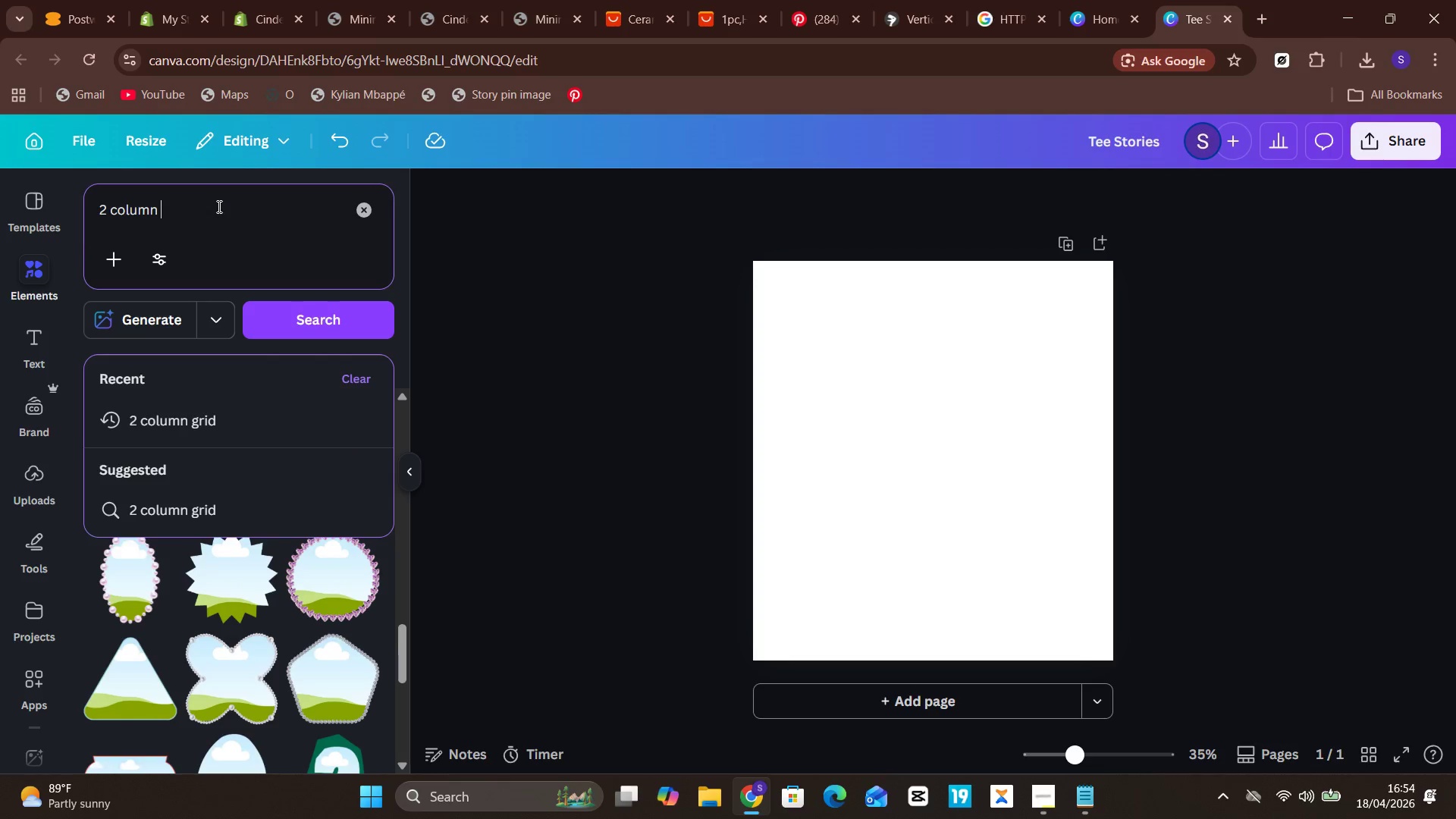 
key(Backspace)
 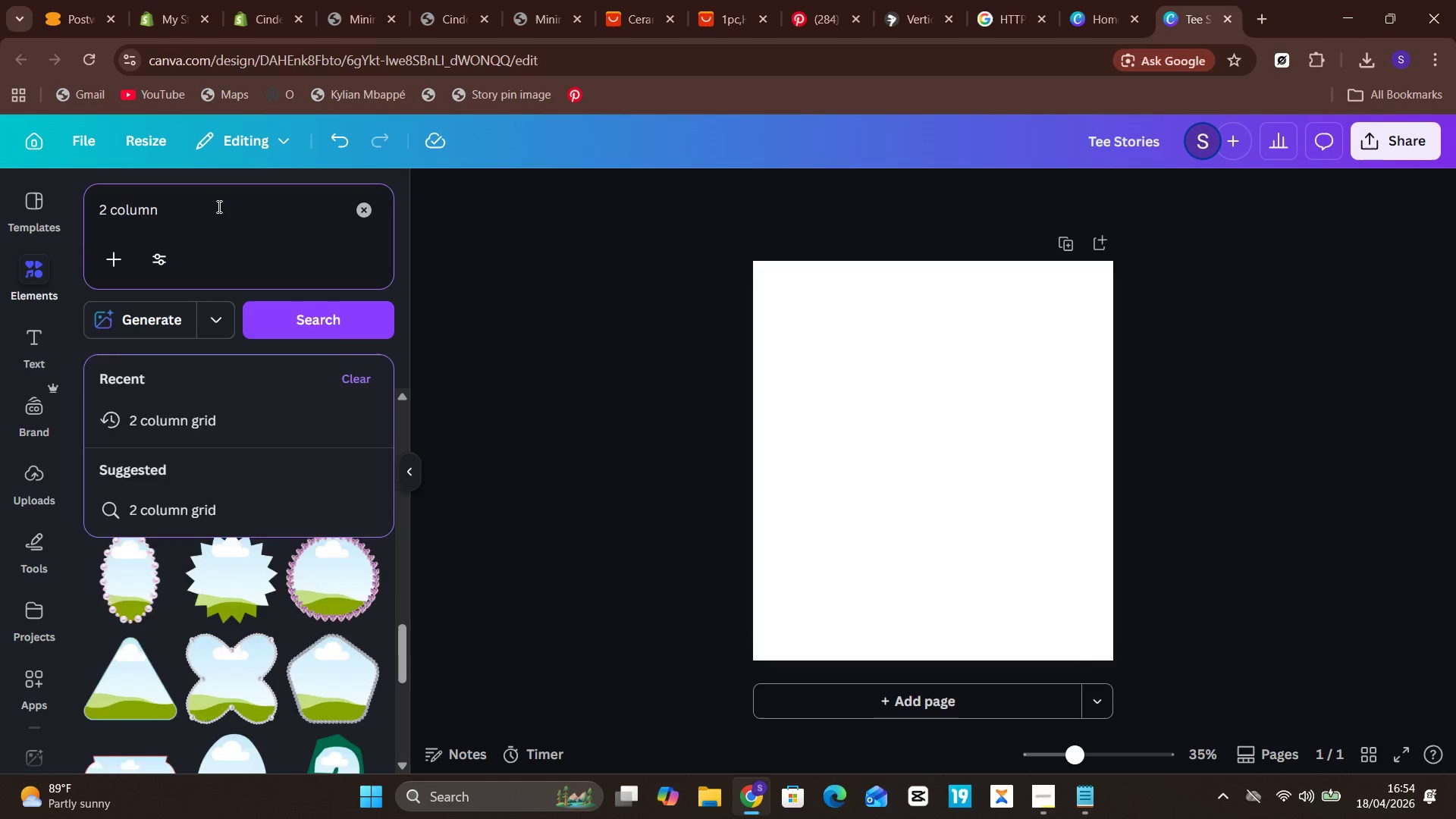 
key(Enter)
 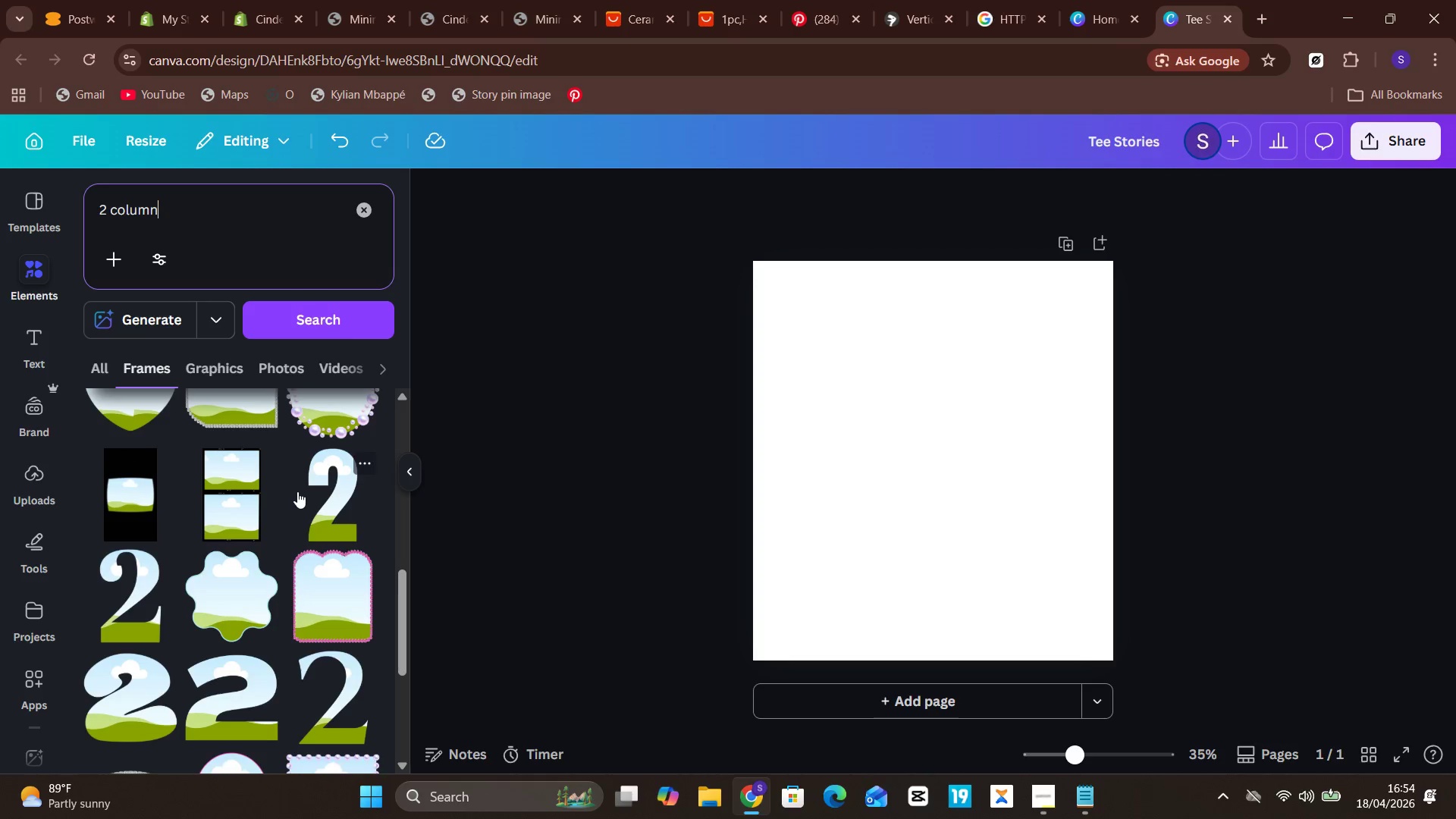 
wait(14.03)
 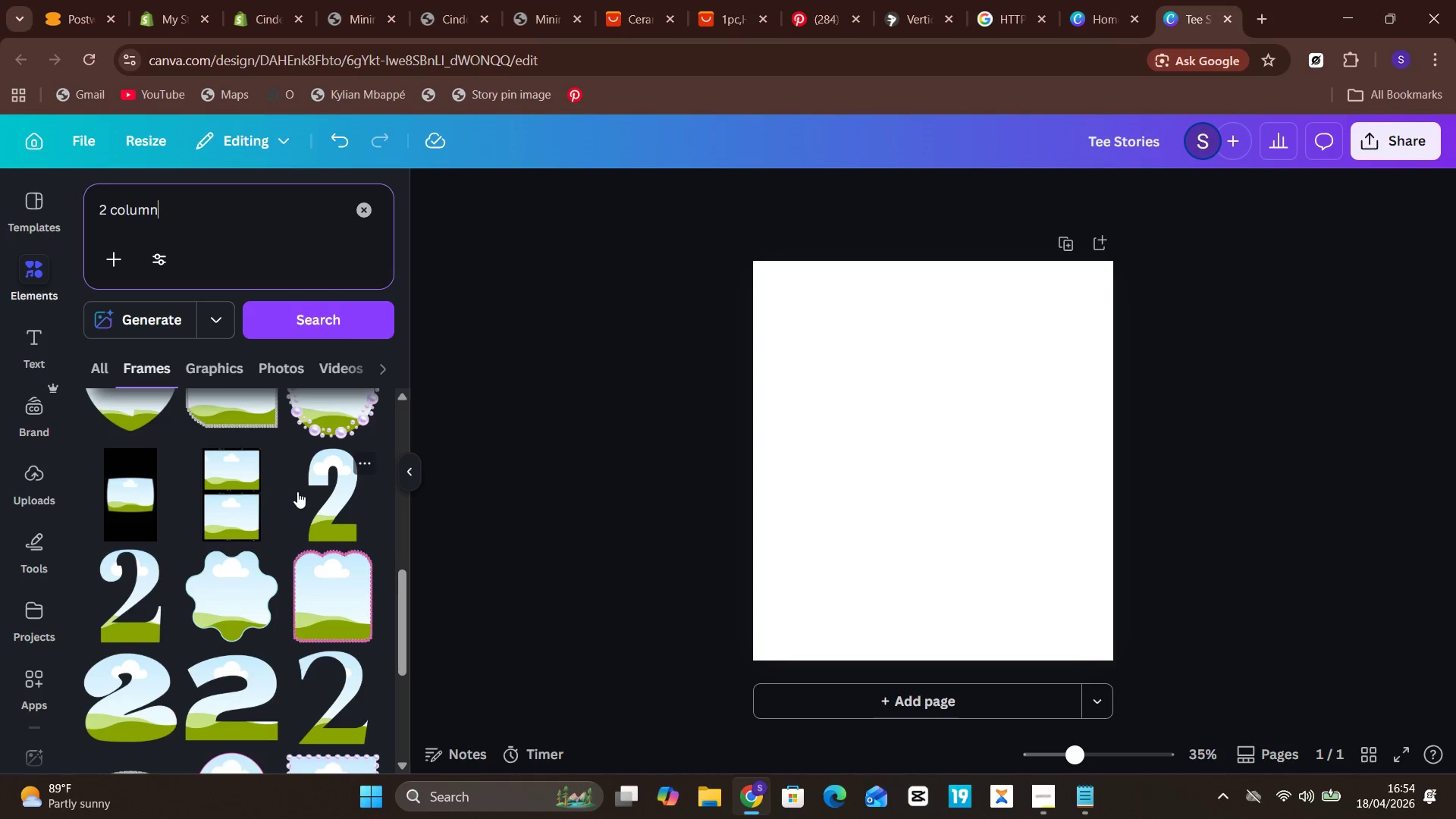 
double_click([40, 197])
 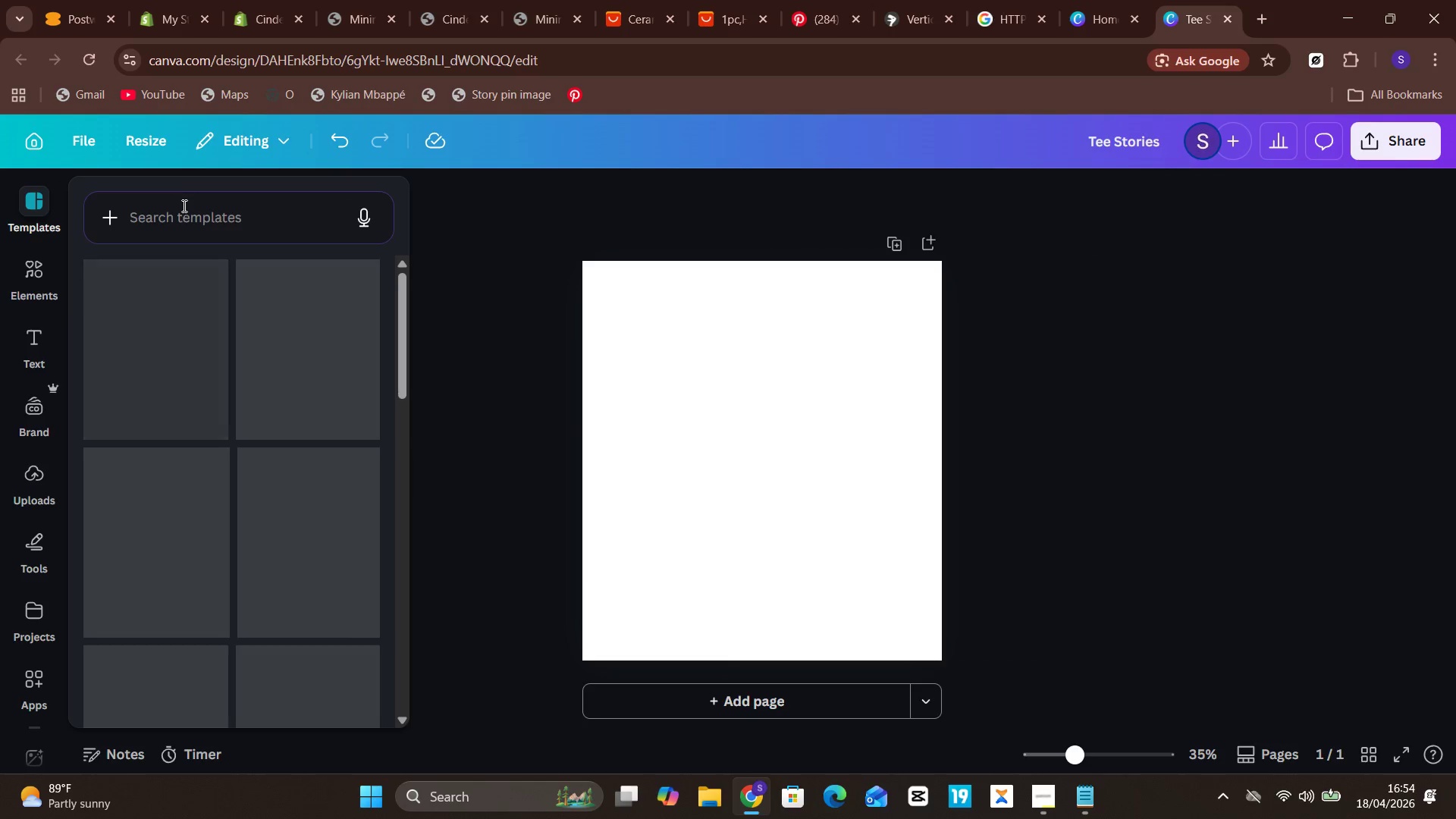 
left_click([185, 210])
 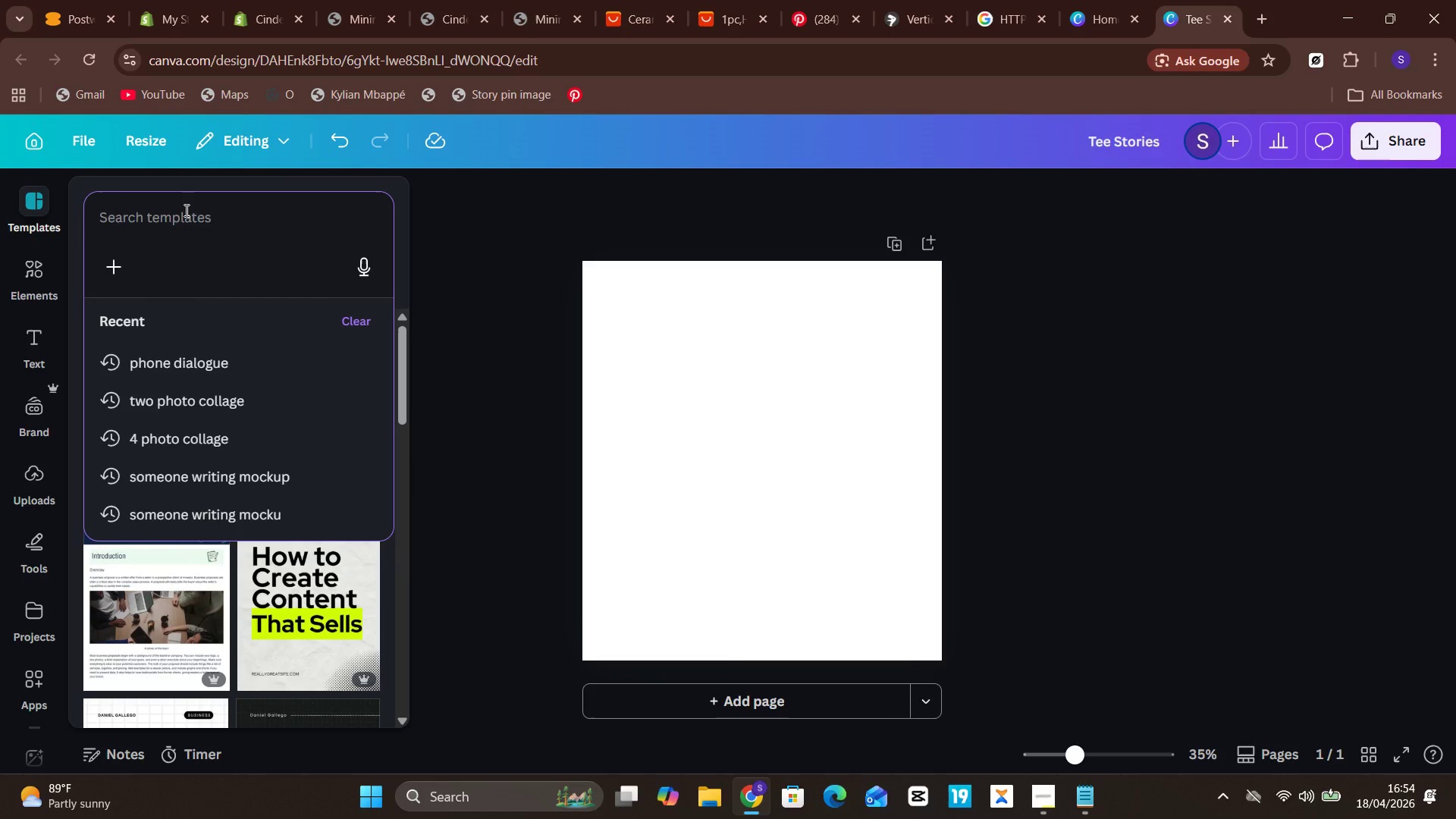 
type(2 COLUMN)
 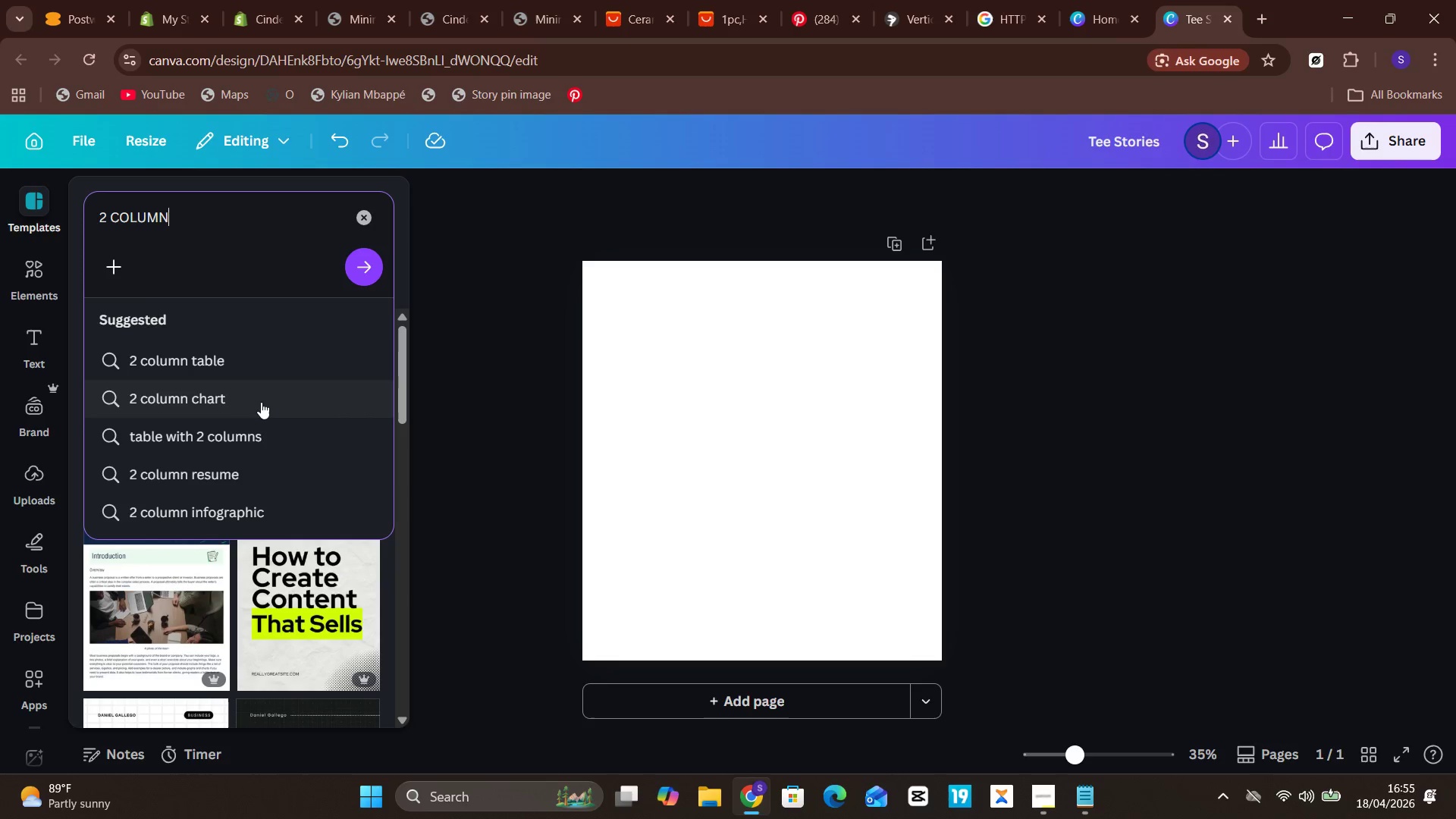 
key(Enter)
 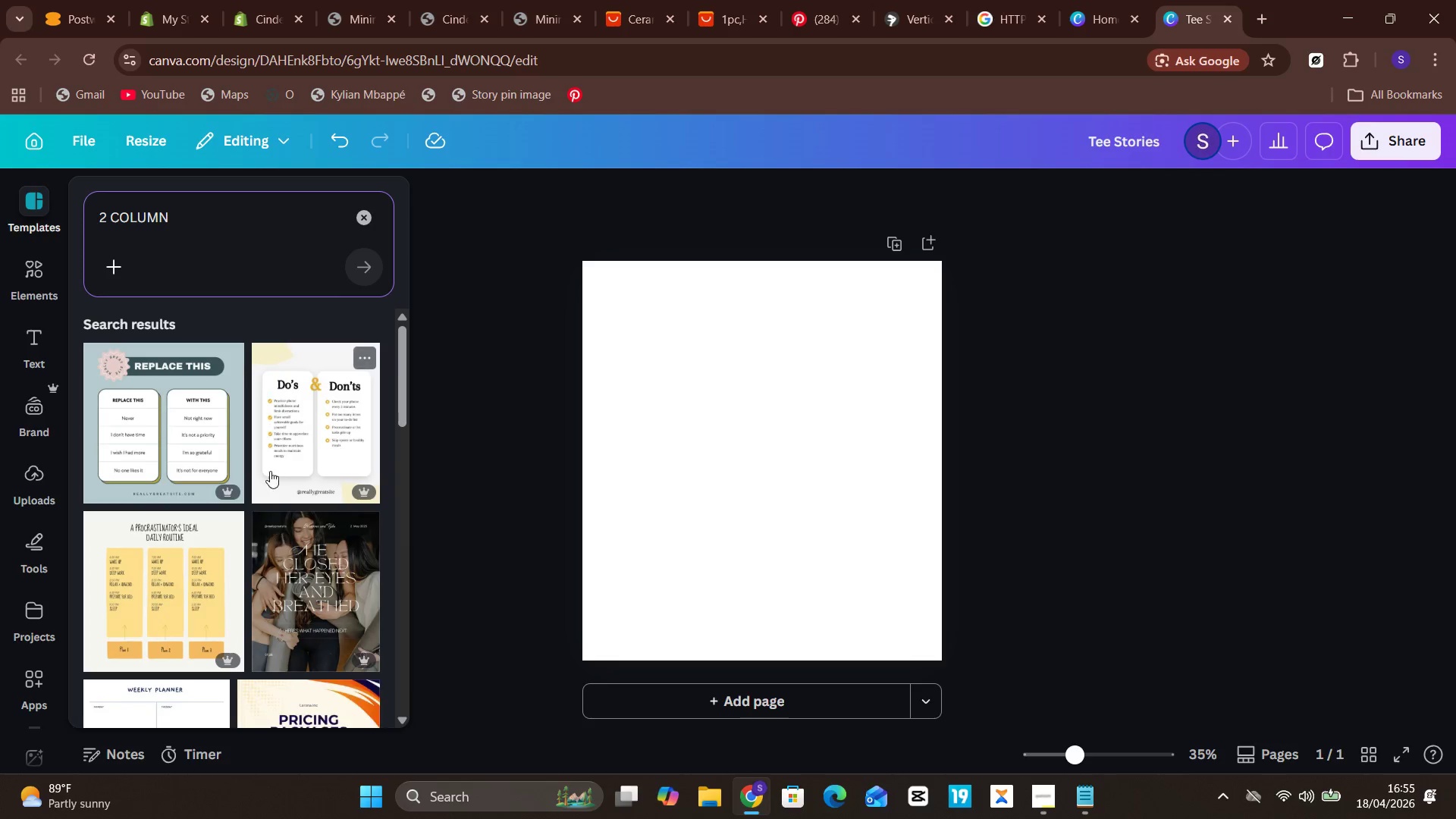 
mouse_move([210, 512])
 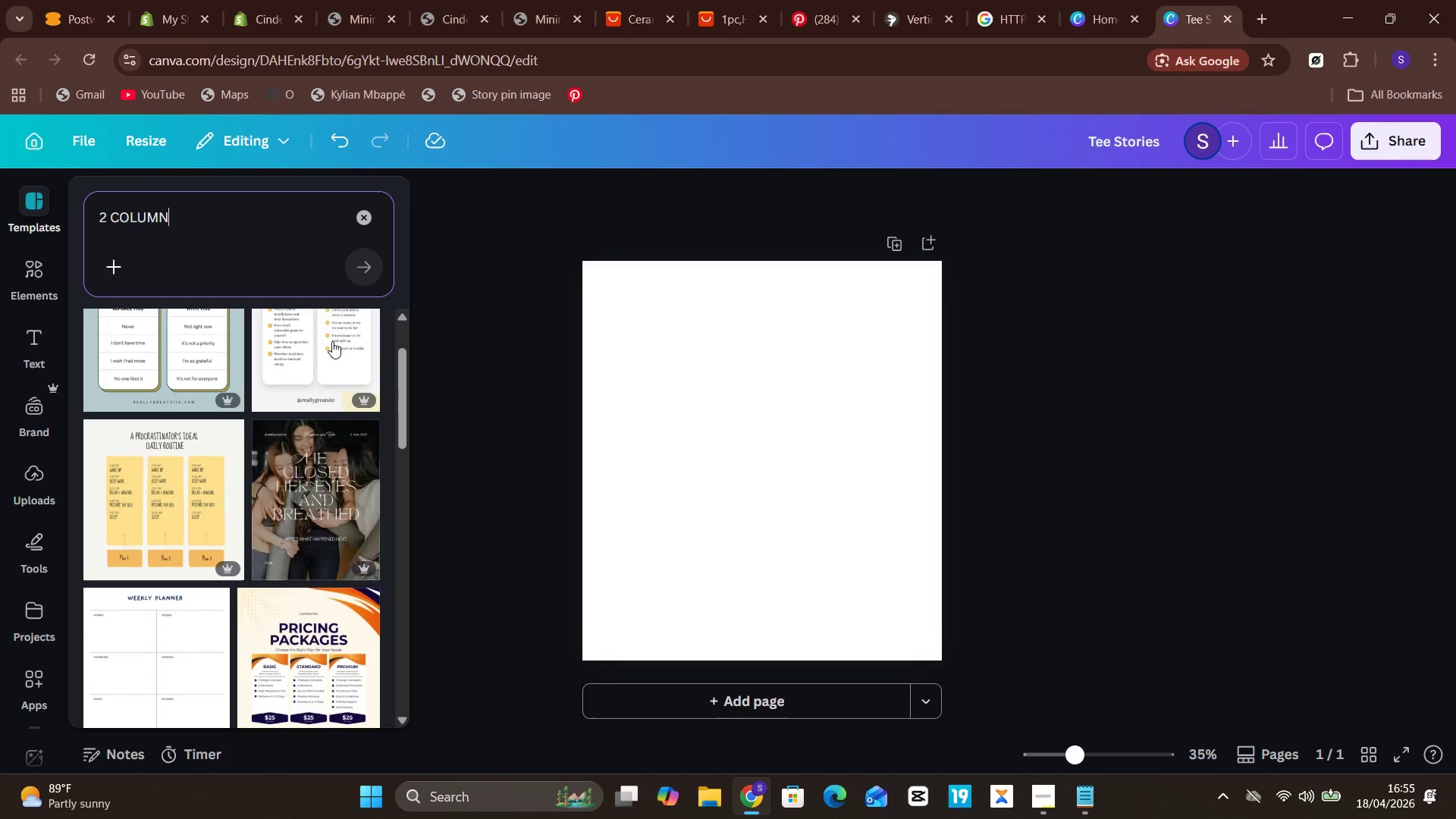 
left_click([332, 341])
 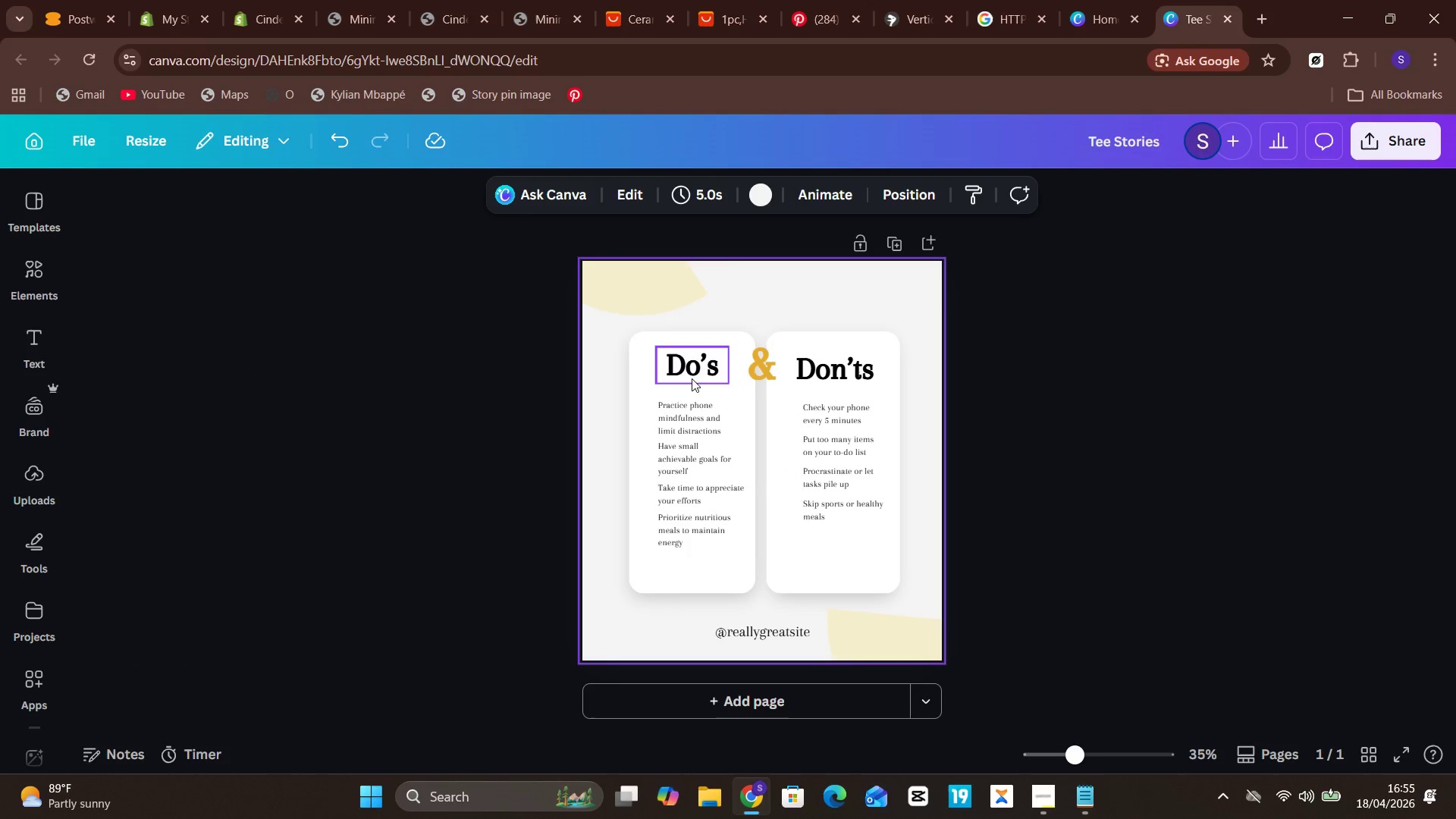 
left_click([732, 281])
 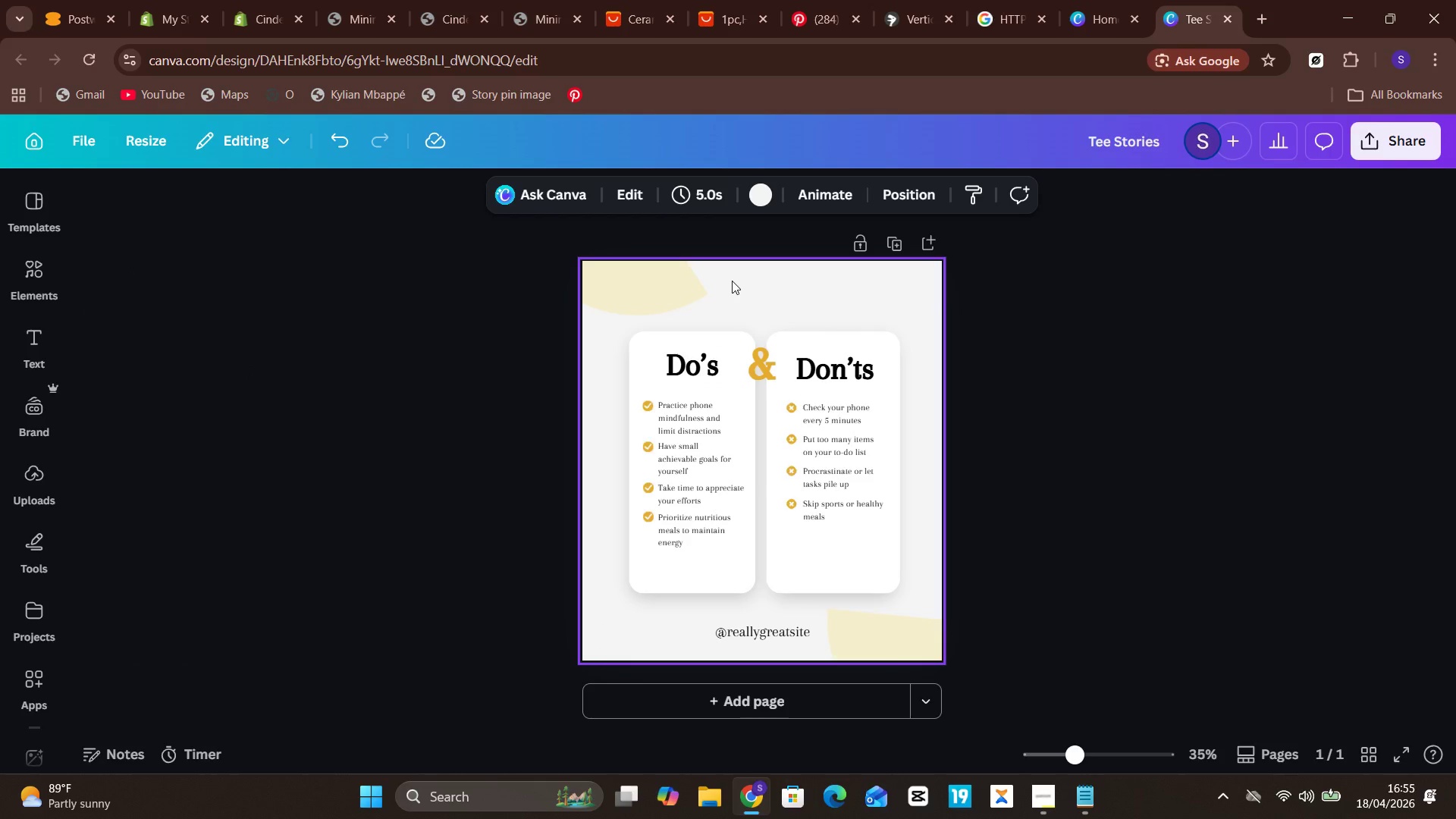 
right_click([732, 281])
 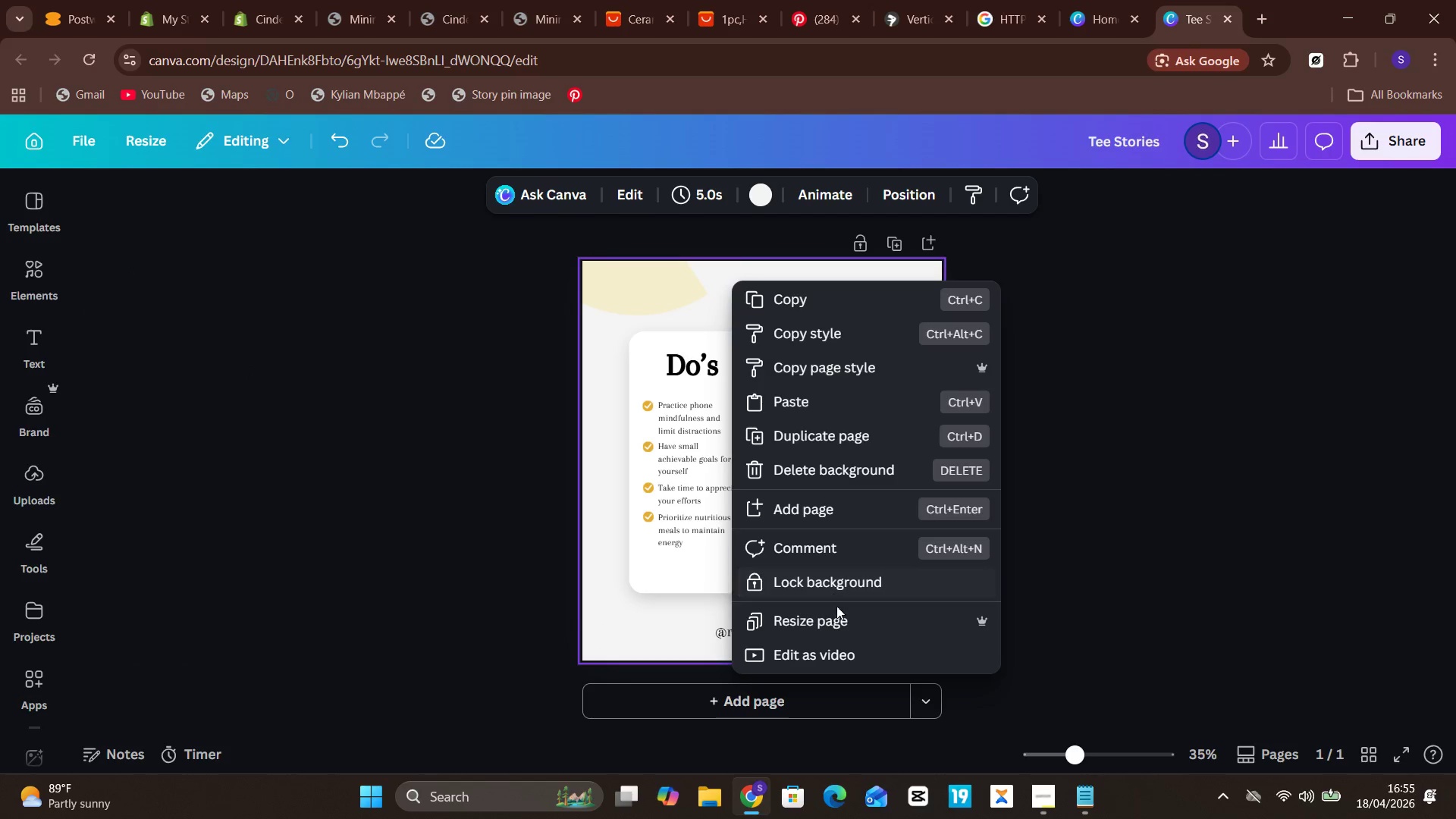 
left_click([874, 464])
 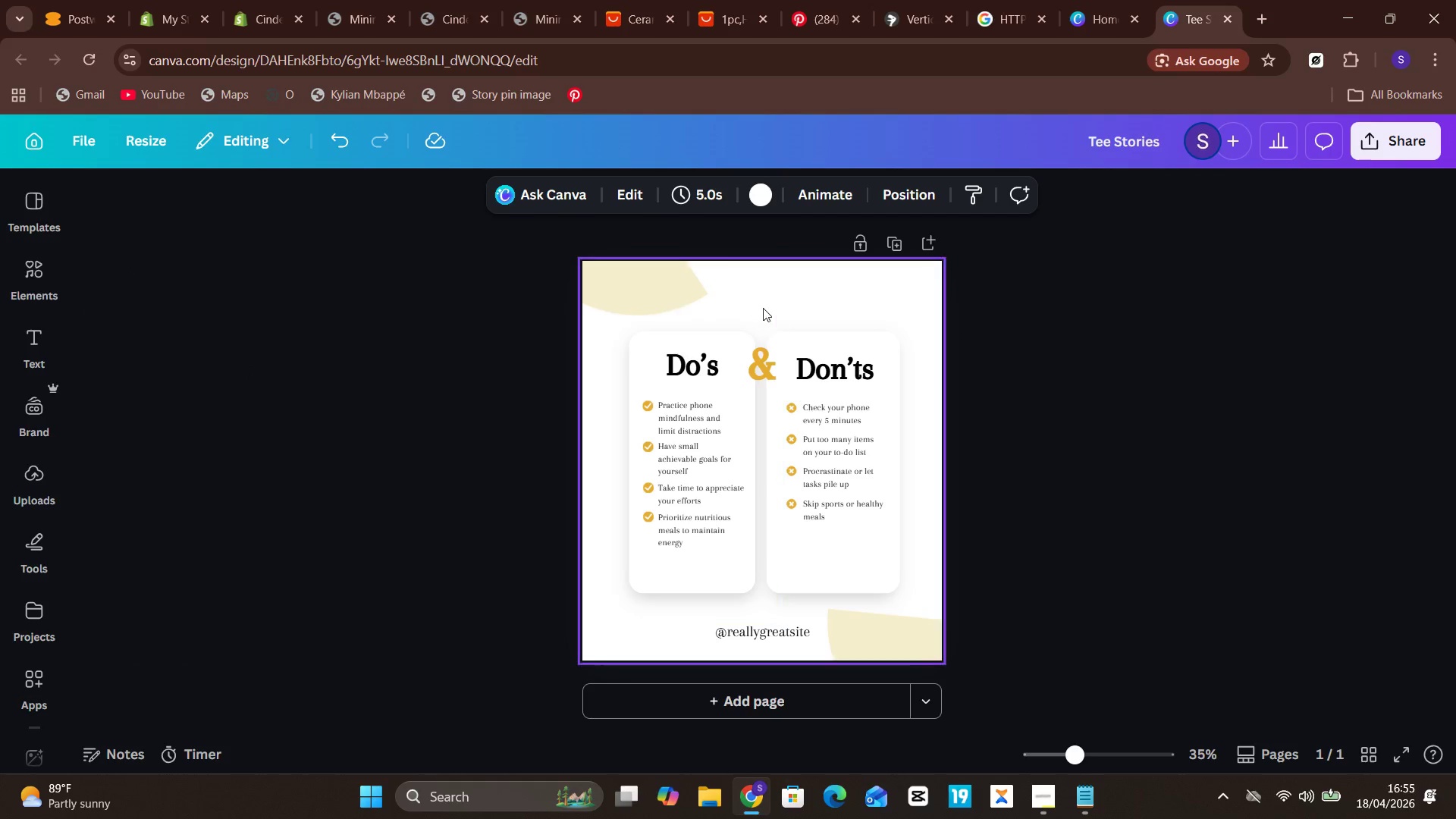 
left_click([762, 305])
 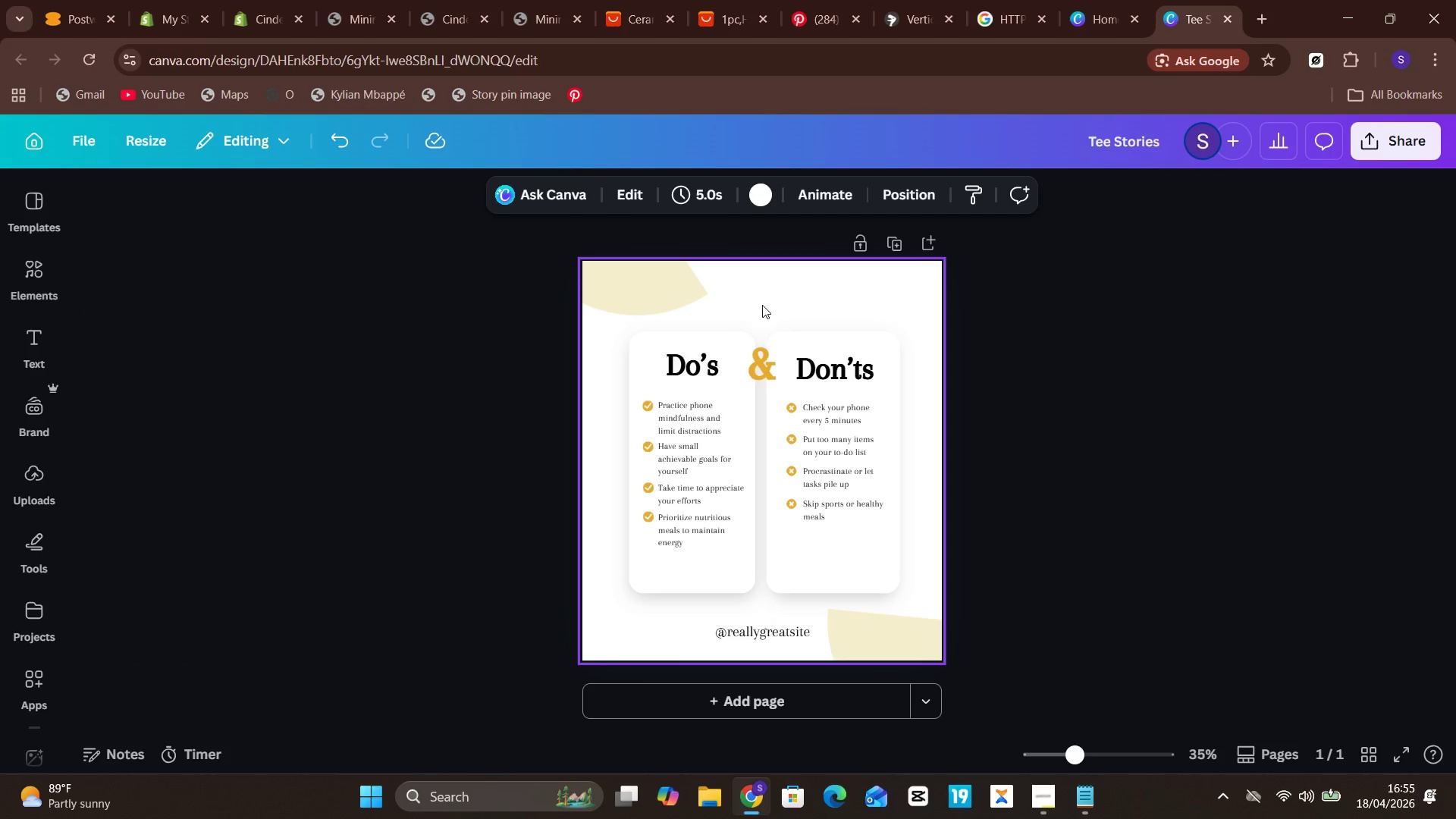 
right_click([762, 305])
 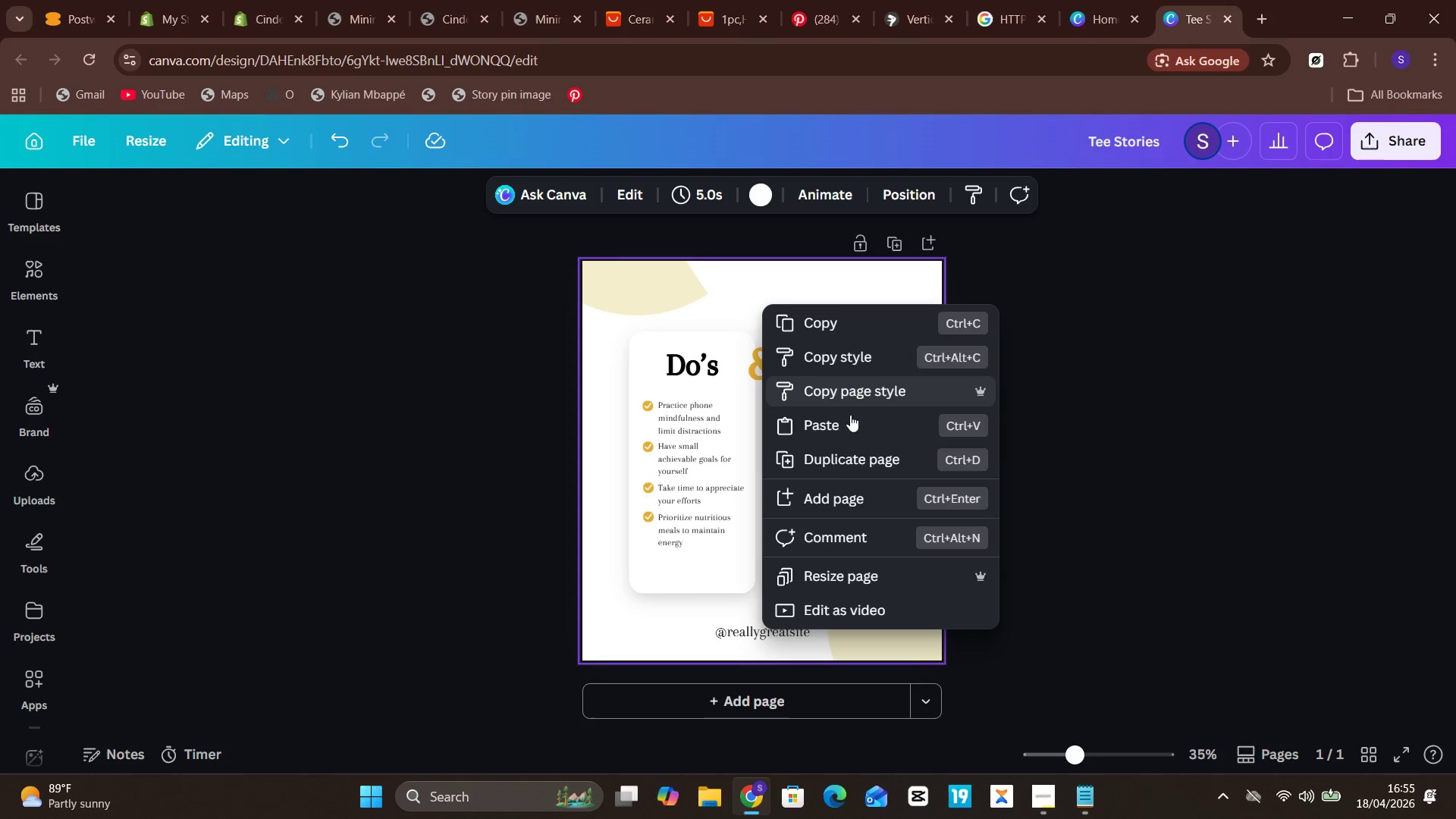 
wait(6.08)
 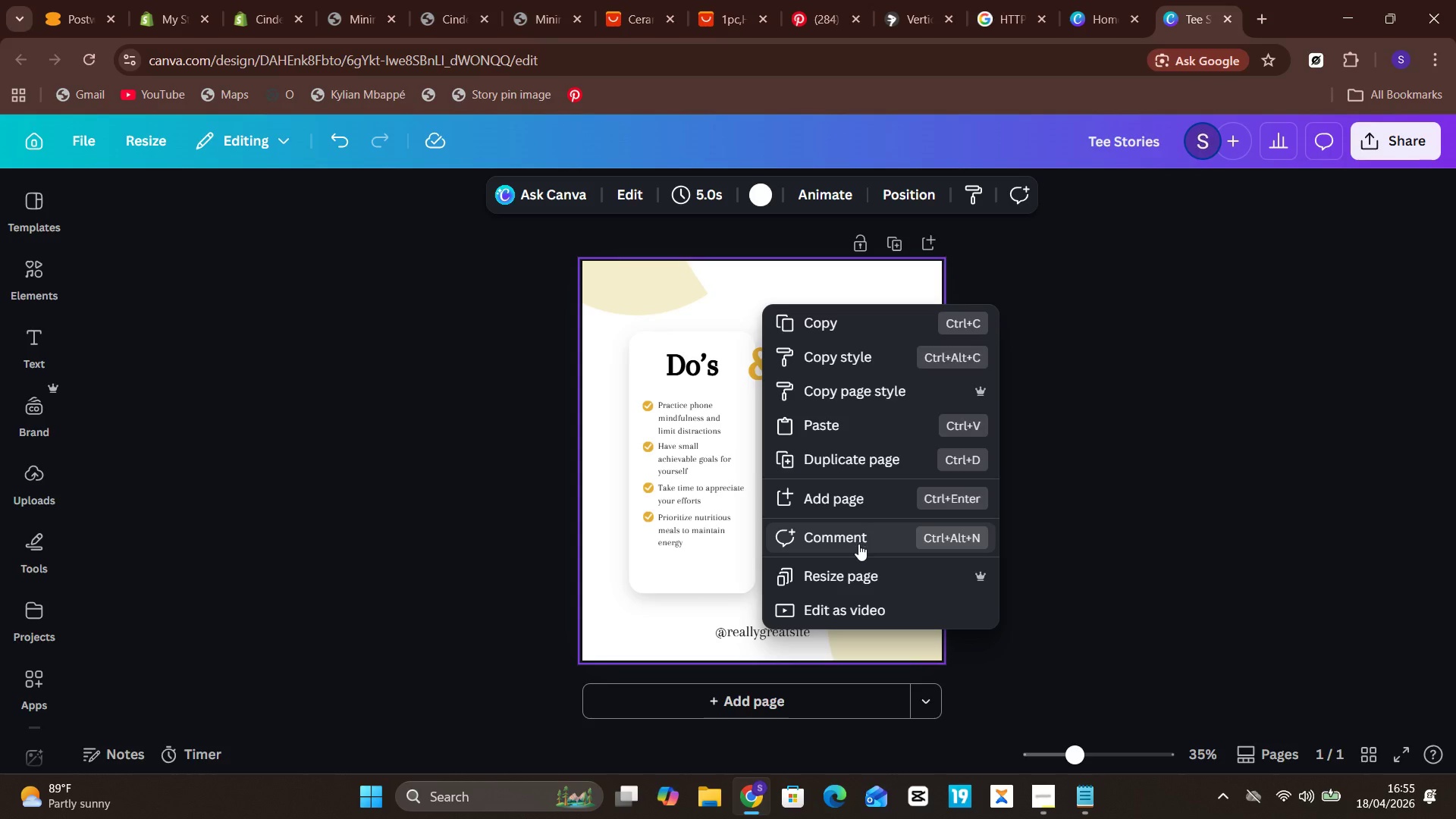 
double_click([689, 296])
 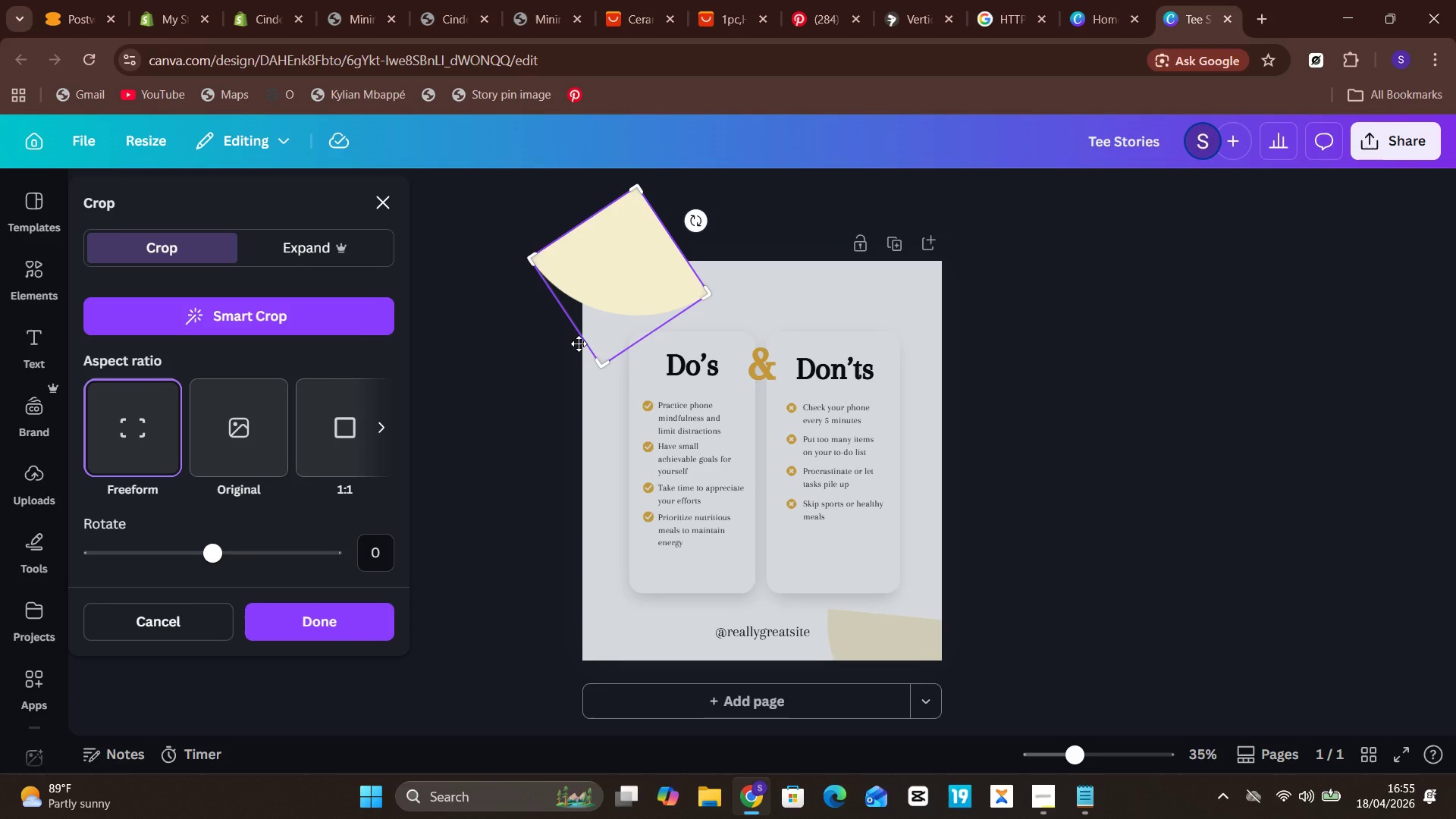 
key(Backspace)
 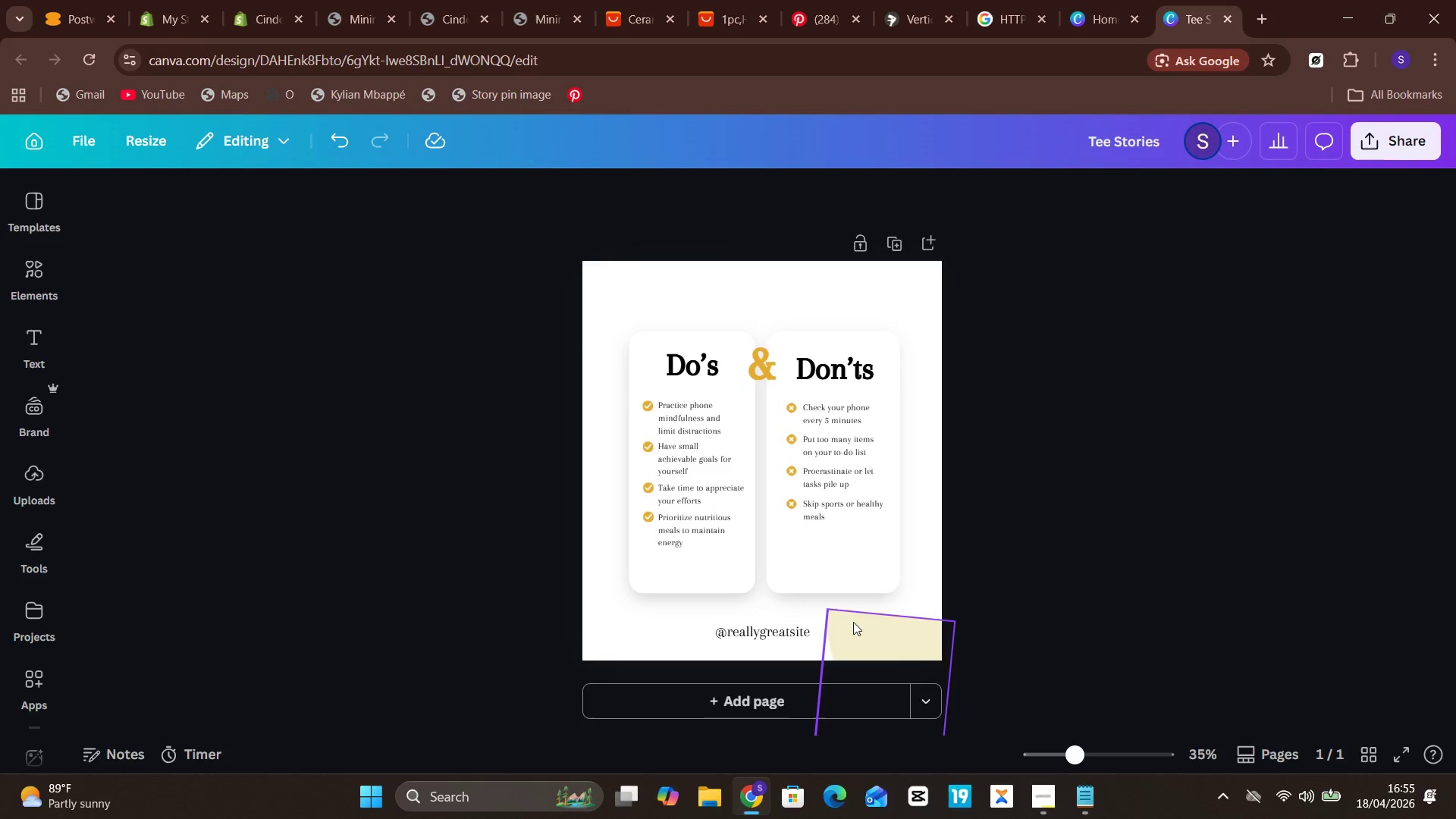 
left_click([858, 631])
 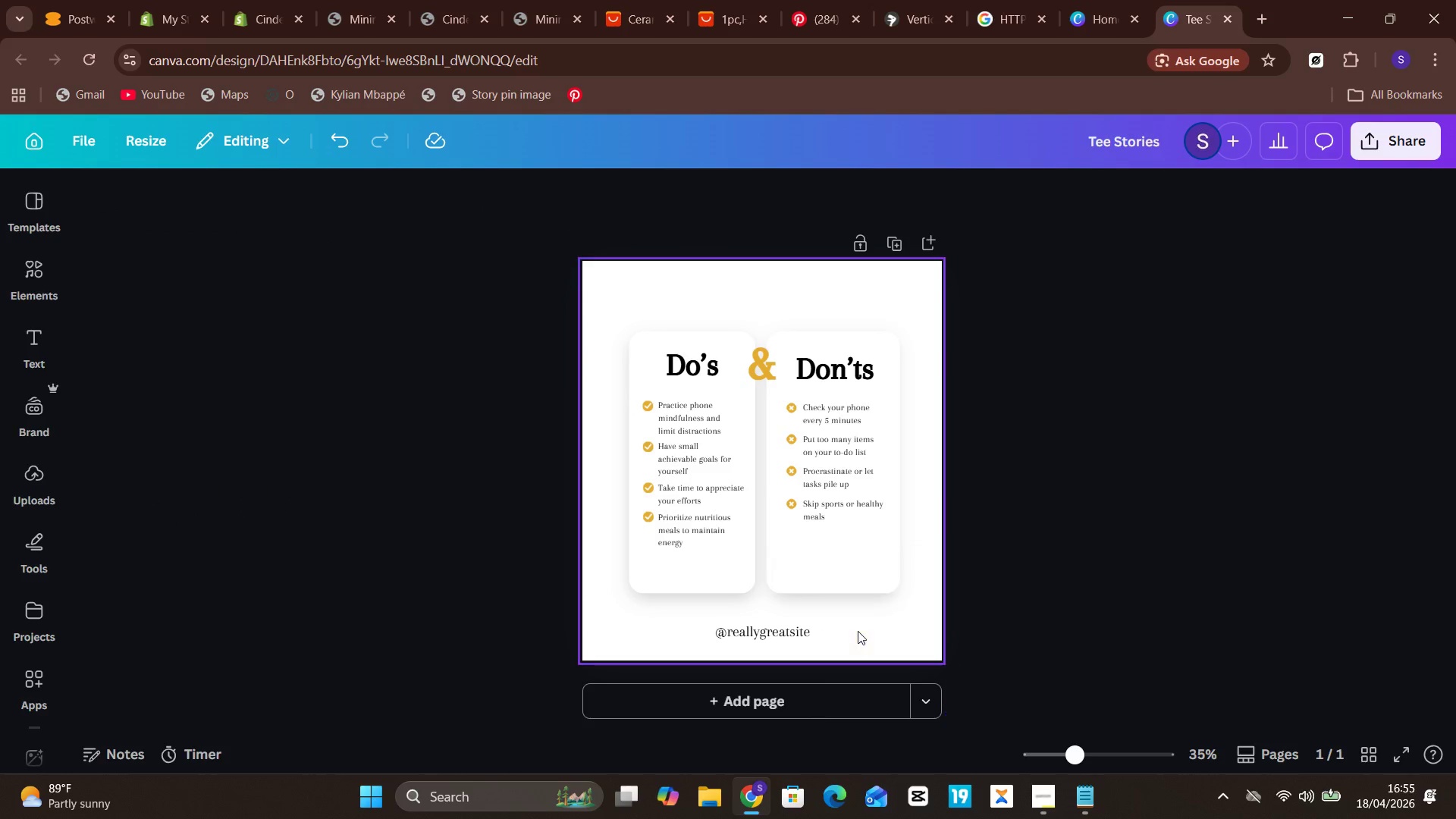 
key(Backspace)
 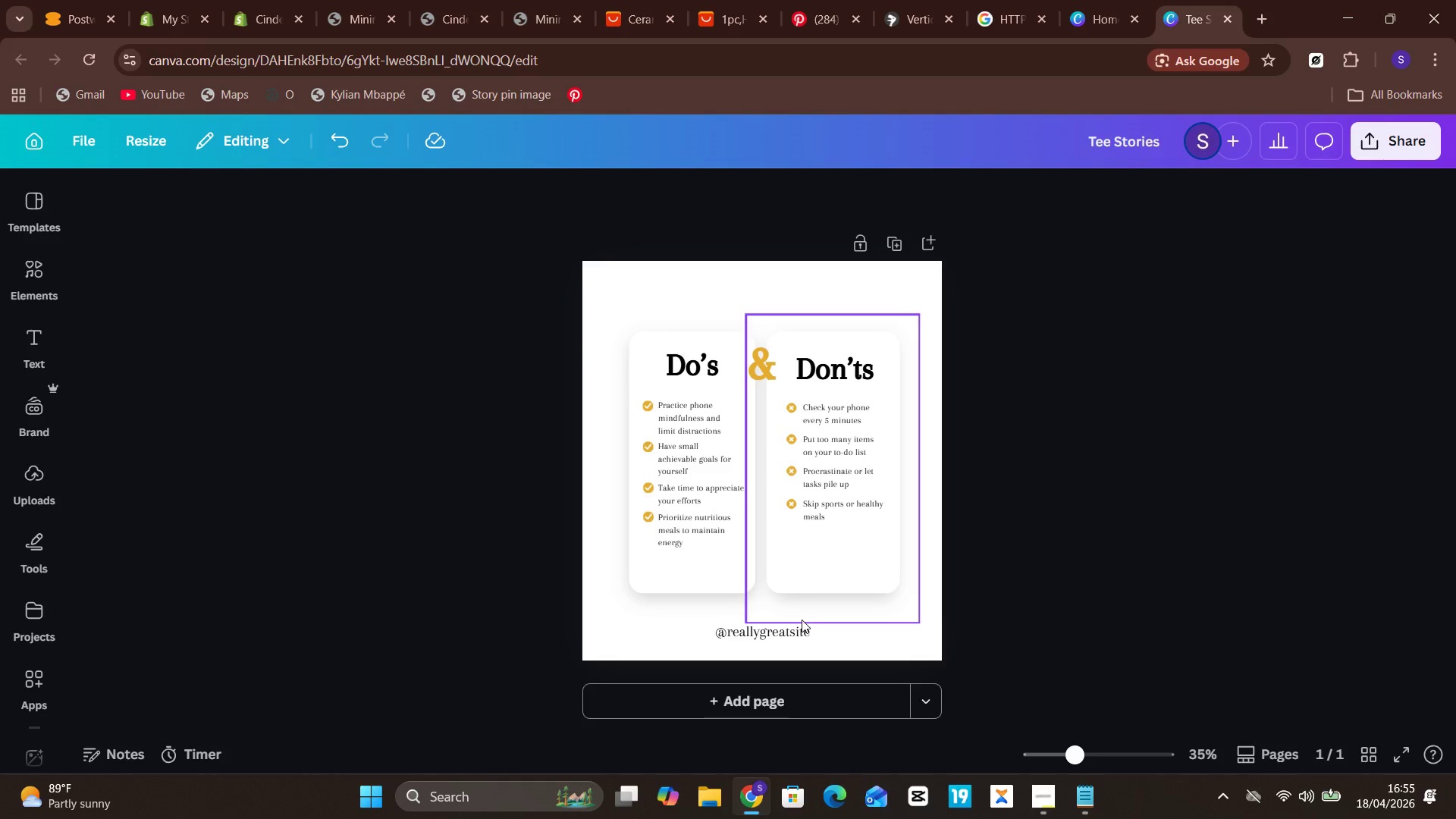 
left_click([795, 626])
 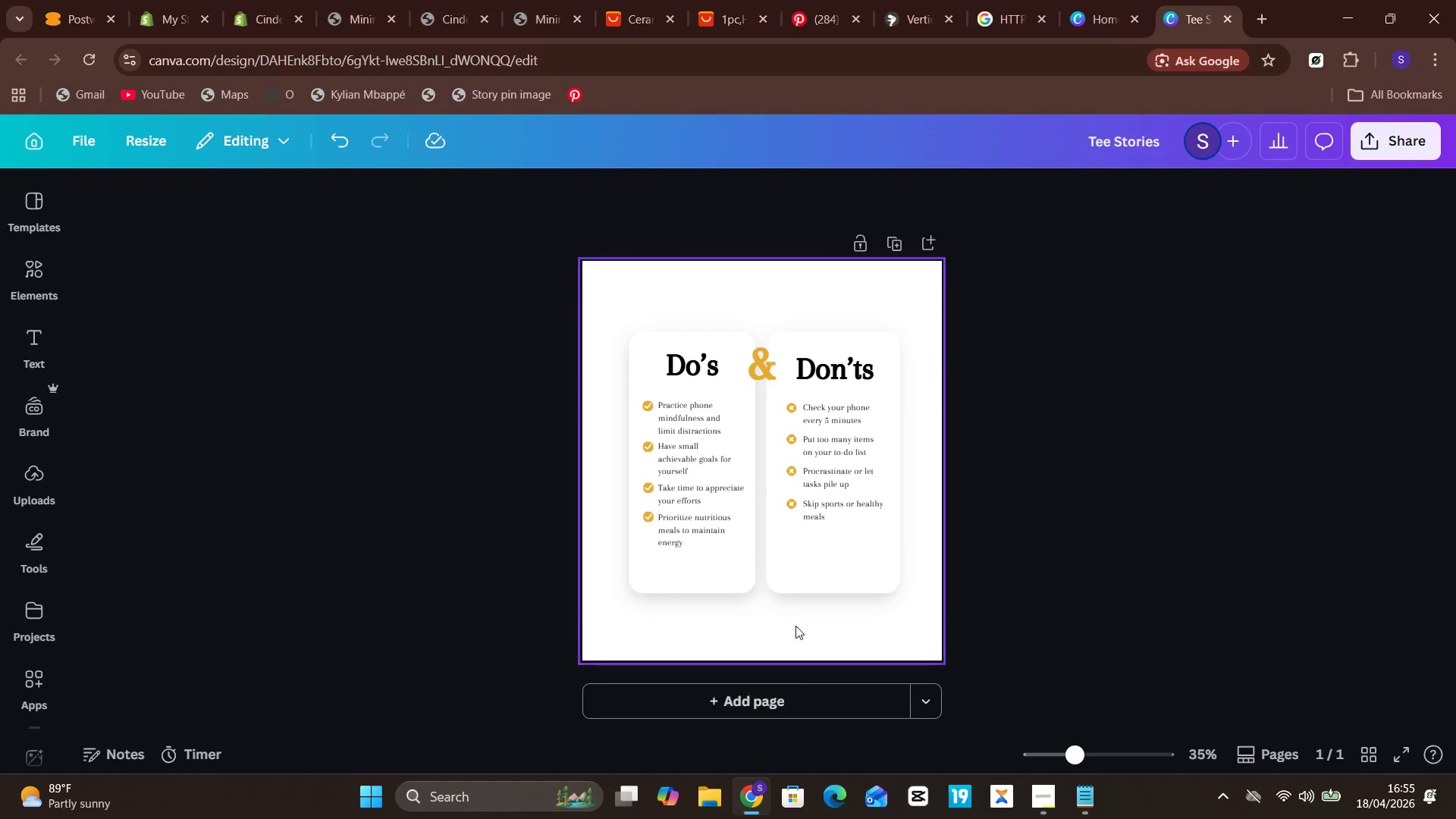 
key(Backspace)
 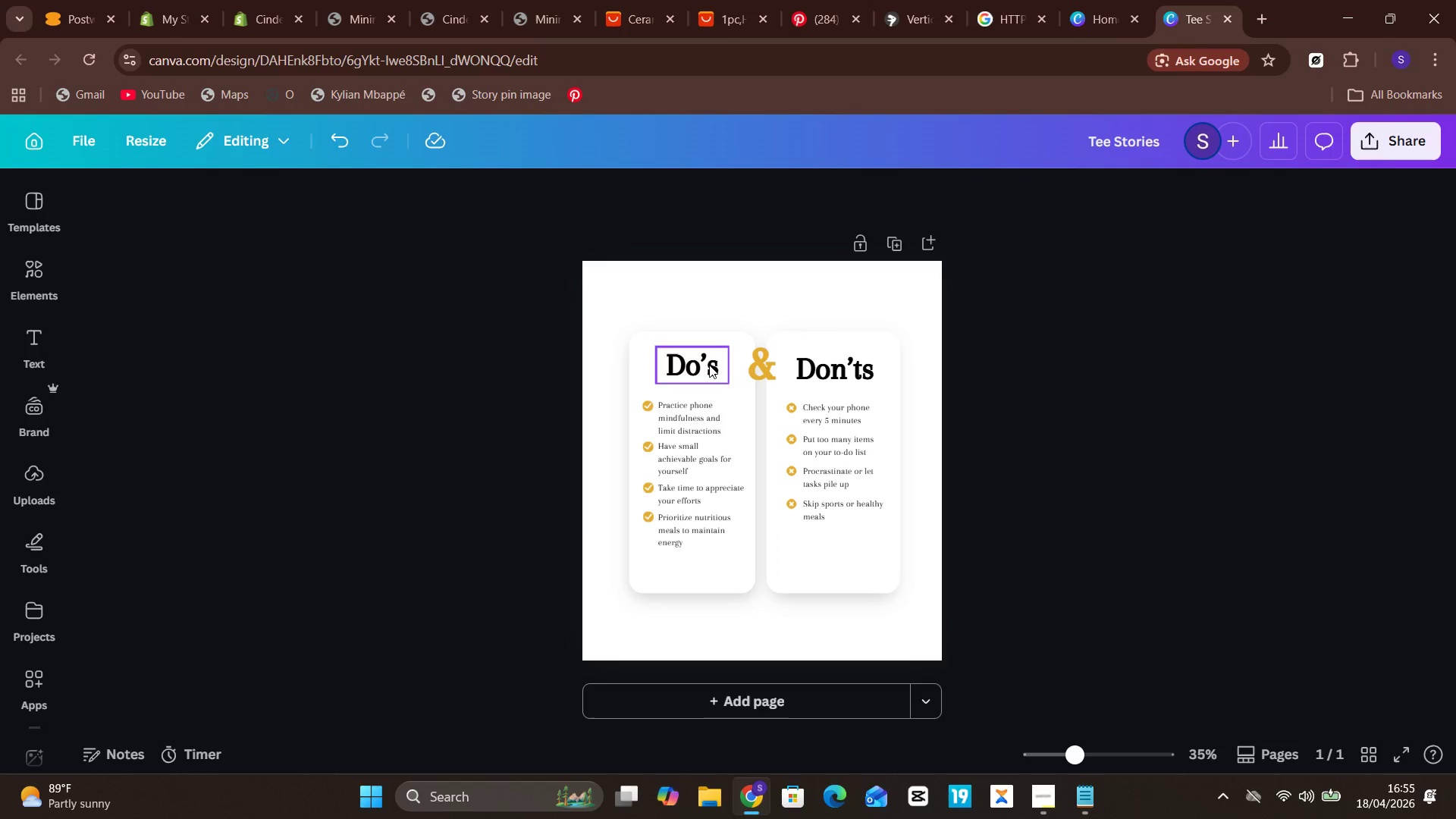 
double_click([709, 365])
 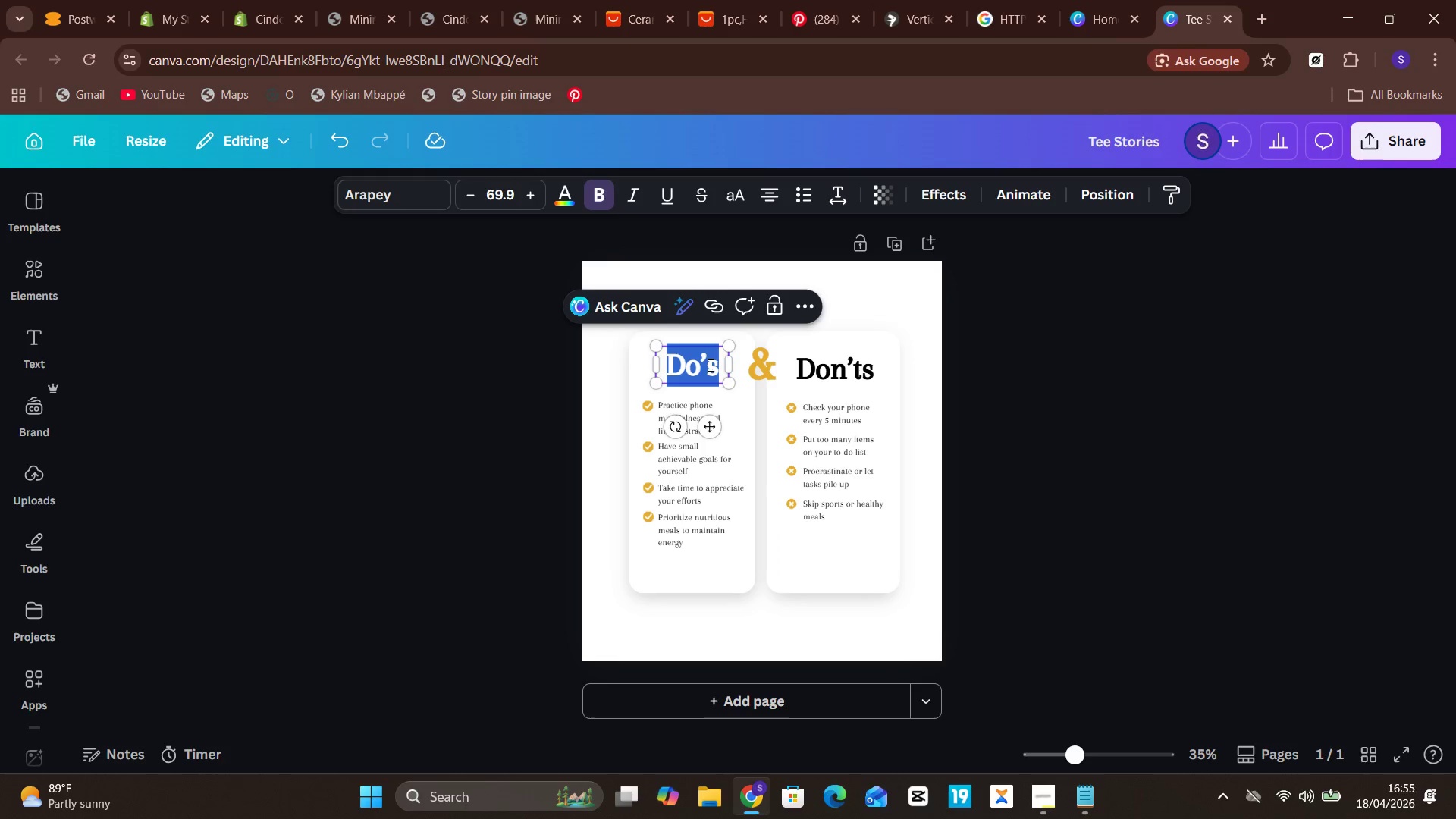 
triple_click([709, 365])
 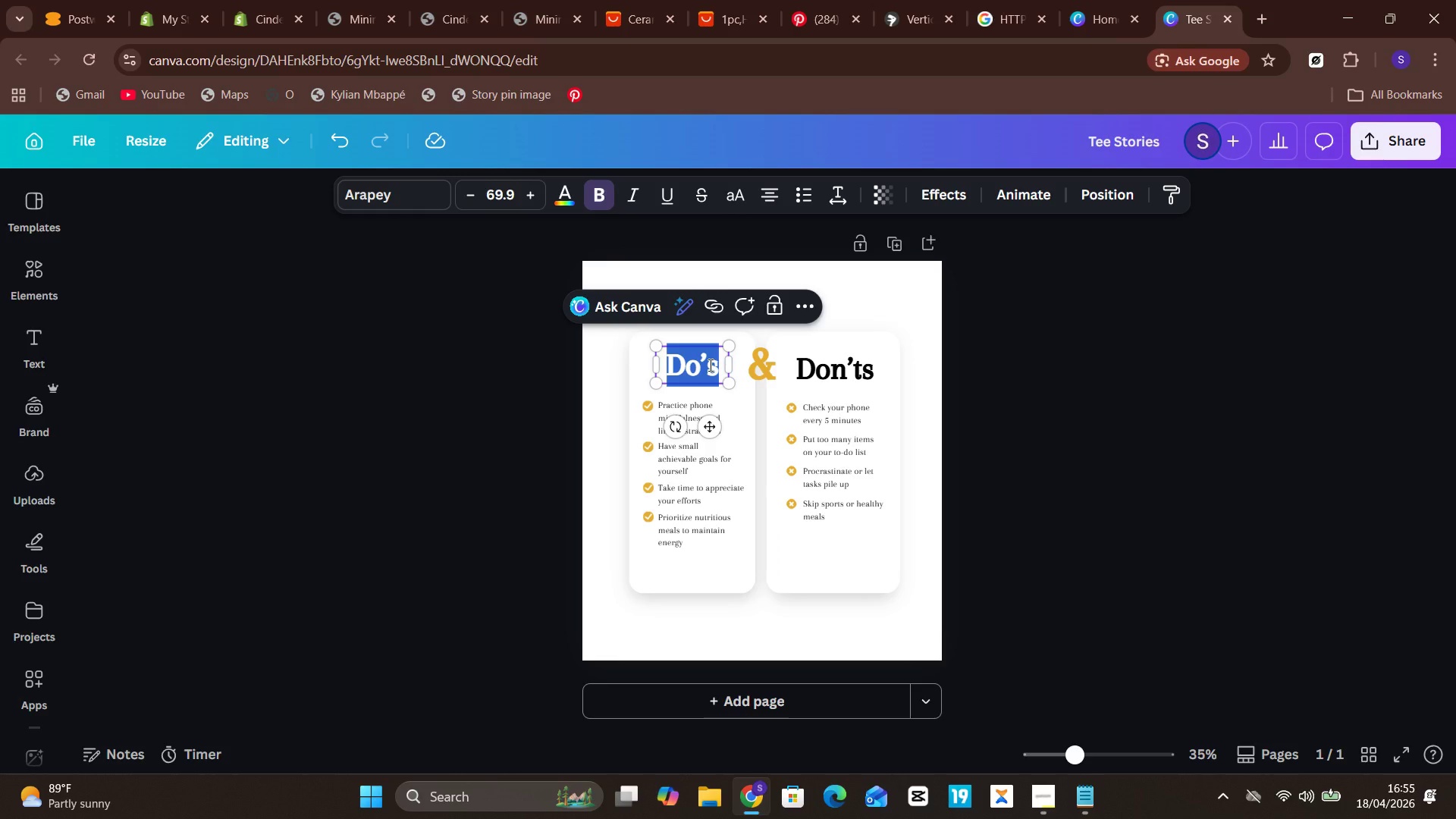 
type(b)
key(Backspace)
type(b)
key(Backspace)
type(Before)
 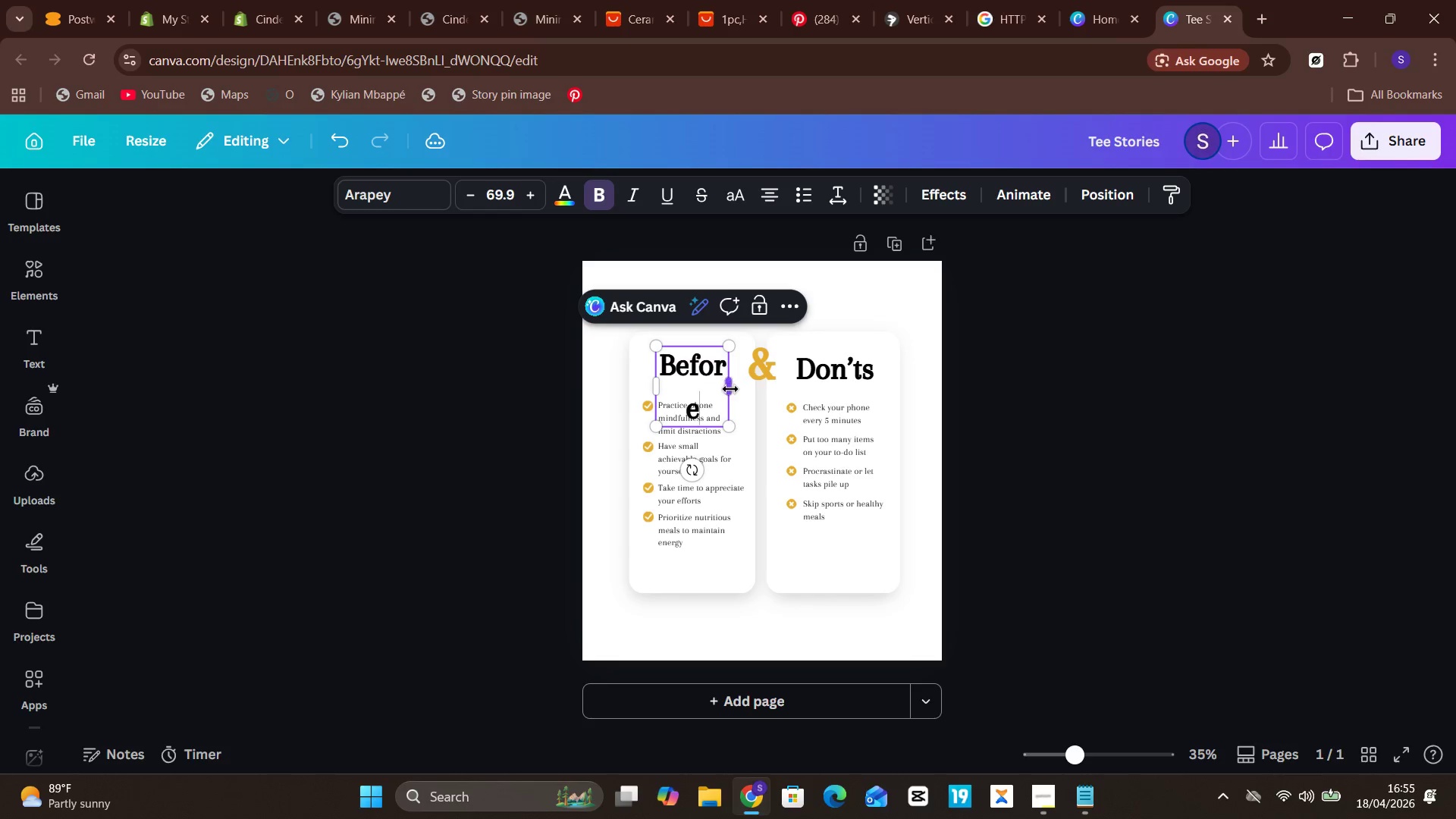 
left_click_drag(start_coordinate=[729, 389], to_coordinate=[739, 379])
 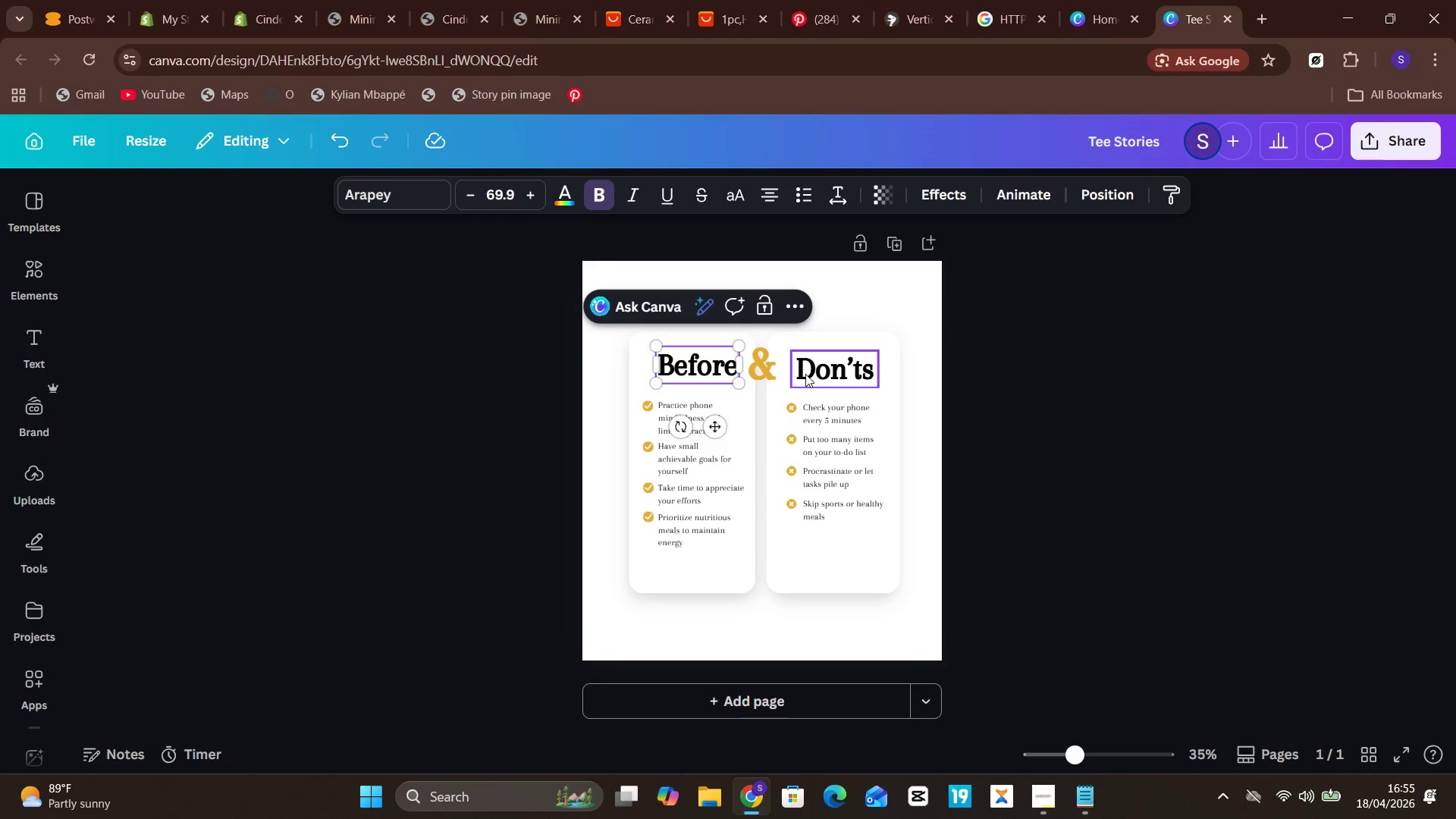 
double_click([805, 374])
 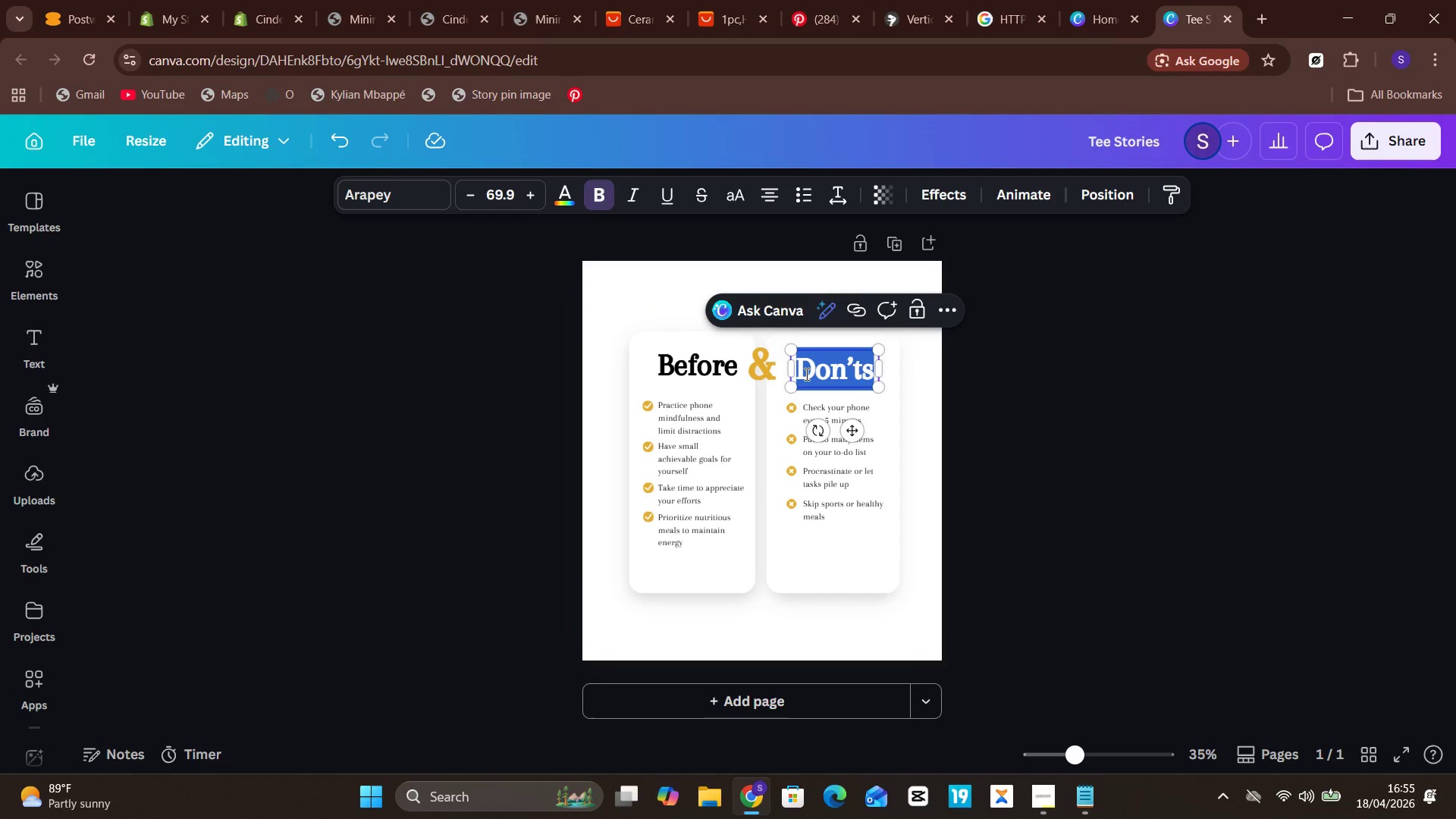 
type(After)
 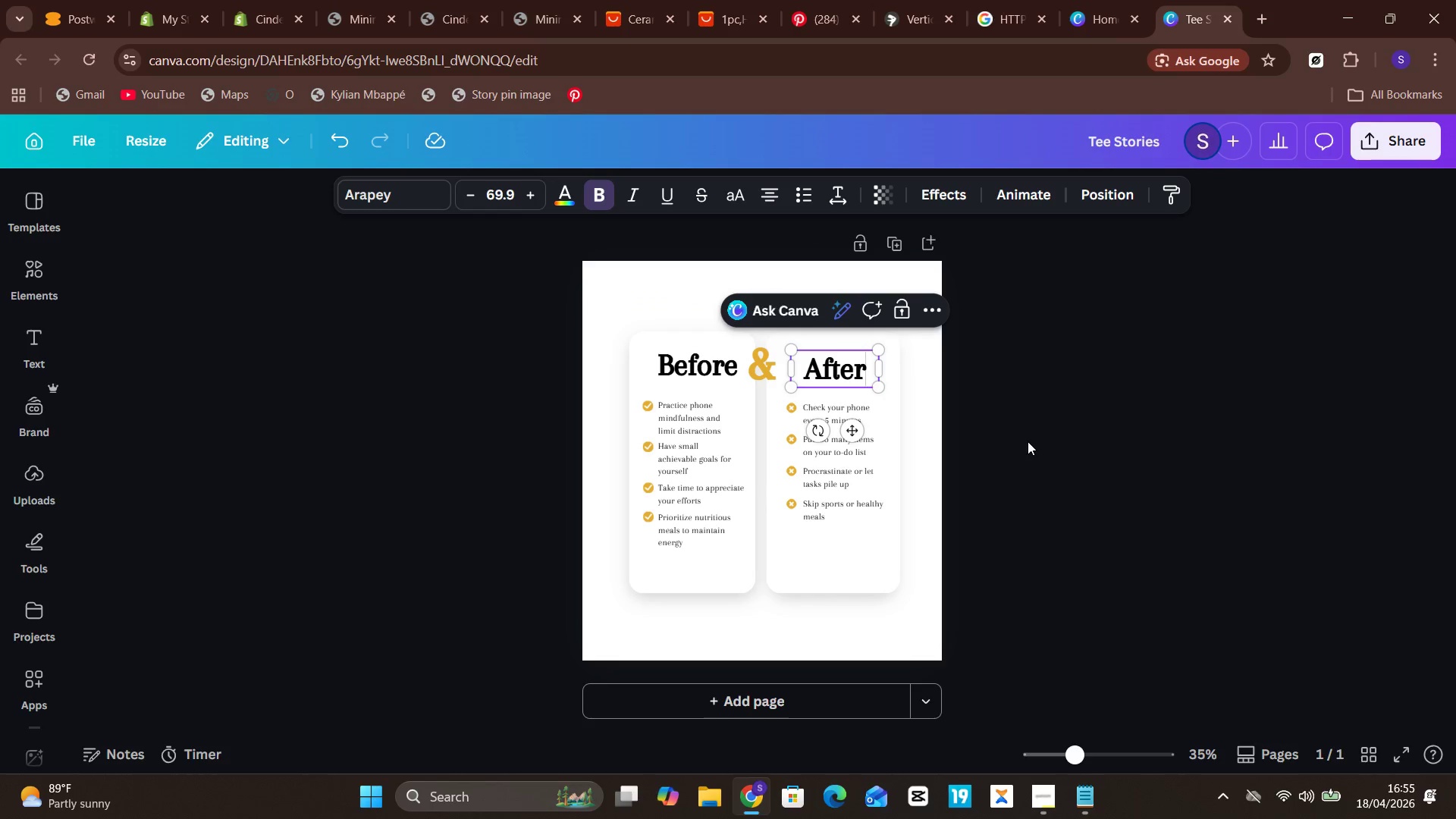 
left_click([1028, 441])
 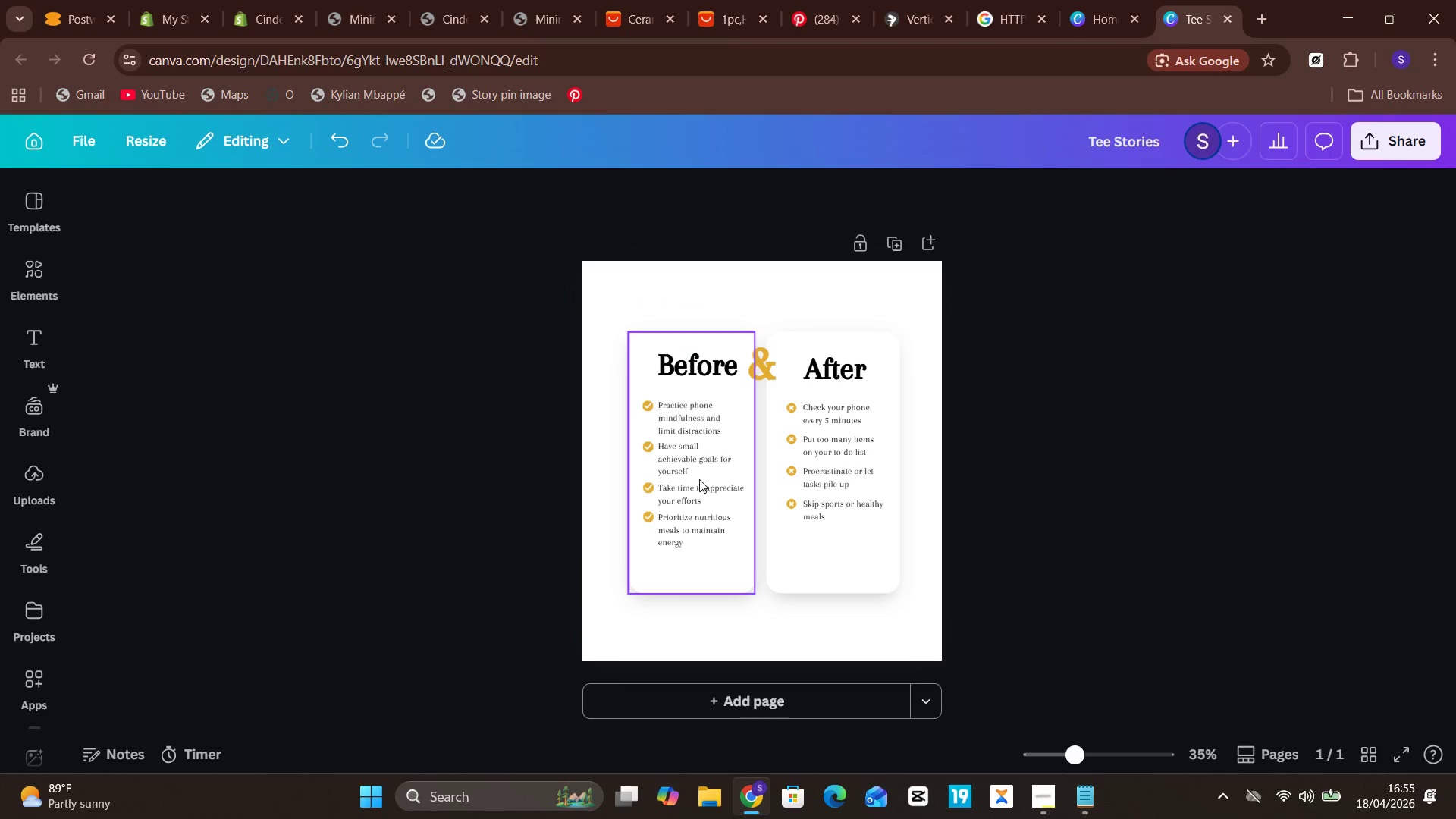 
left_click([699, 479])
 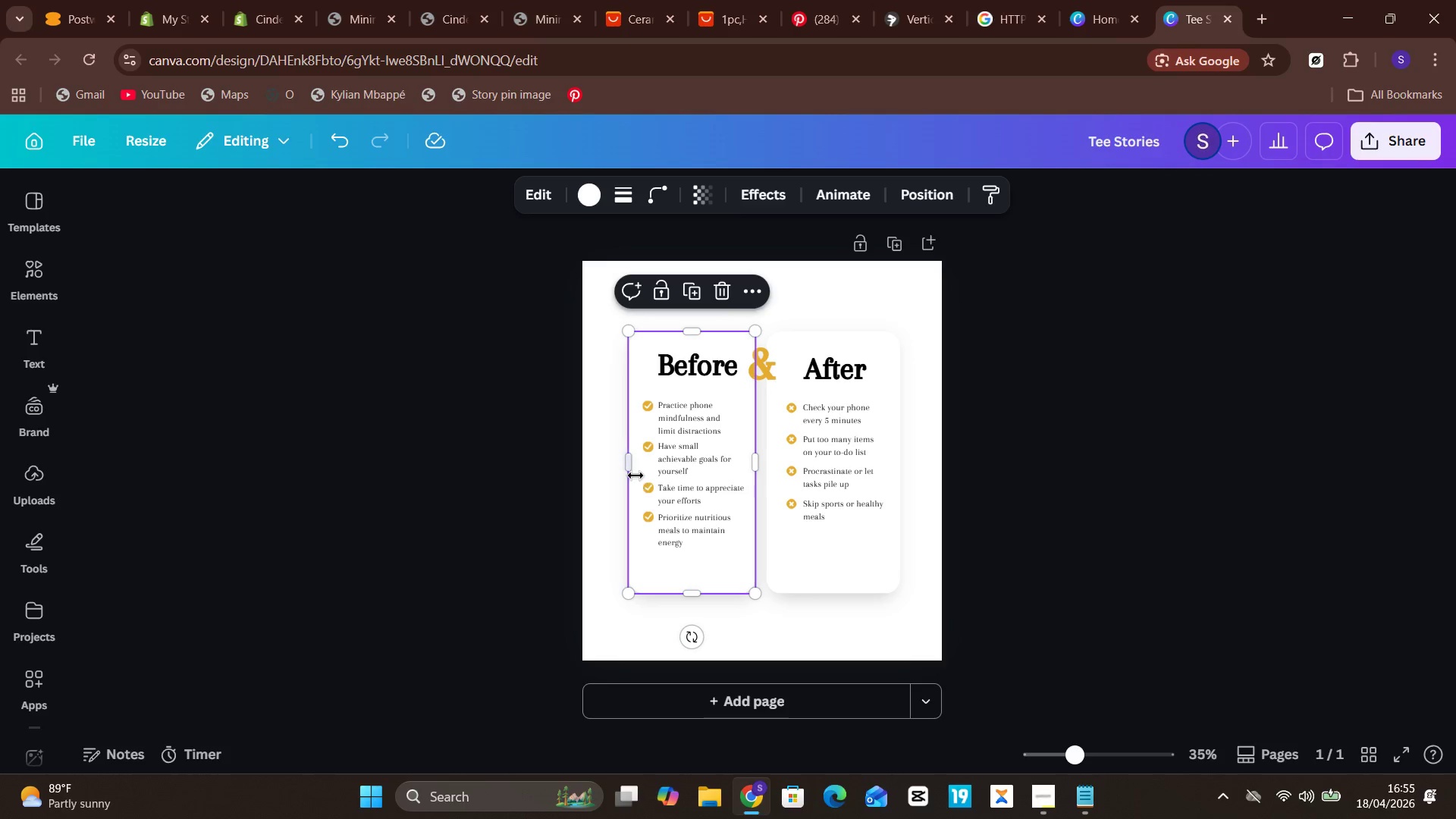 
left_click_drag(start_coordinate=[633, 475], to_coordinate=[597, 475])
 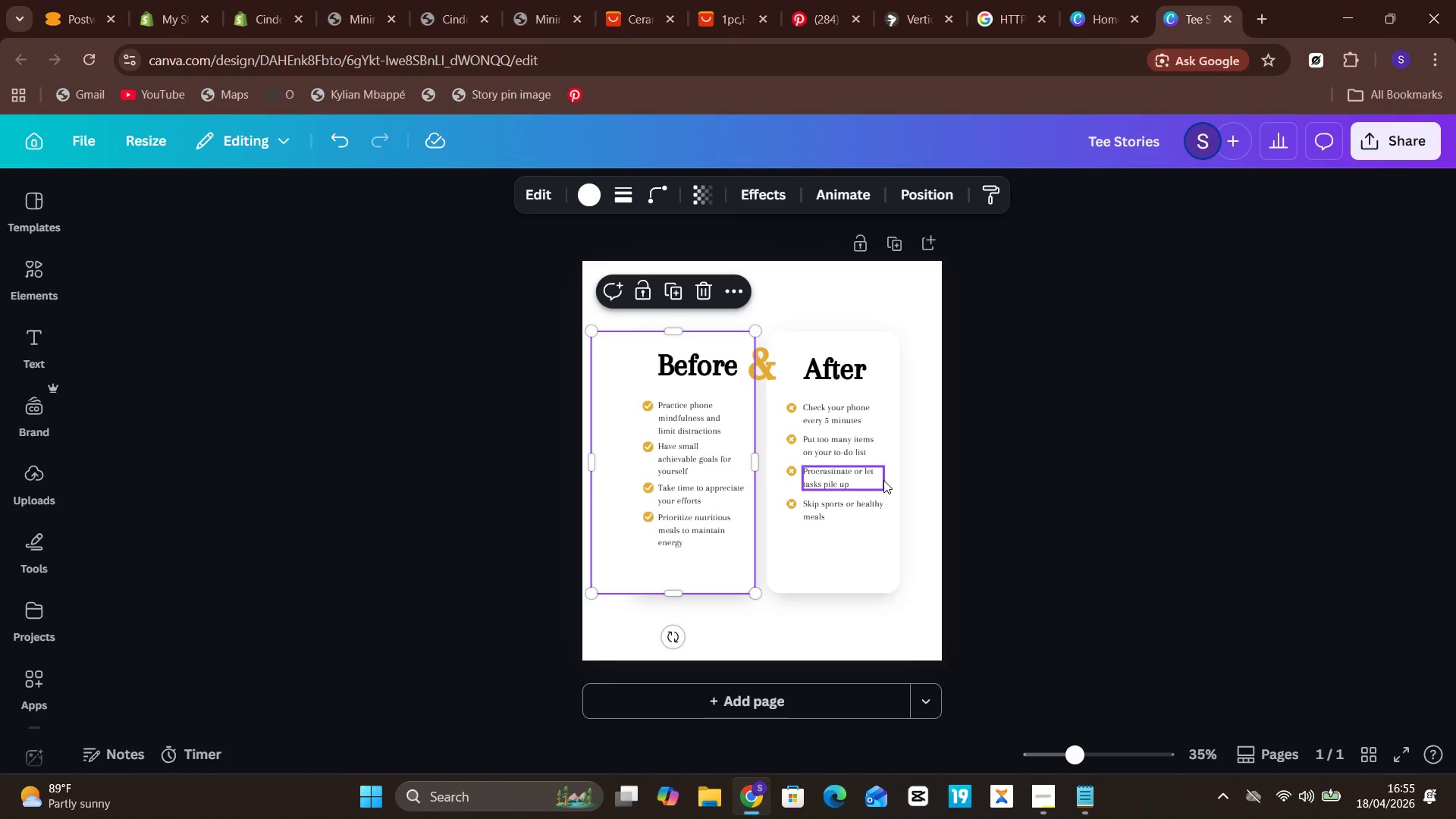 
left_click([887, 484])
 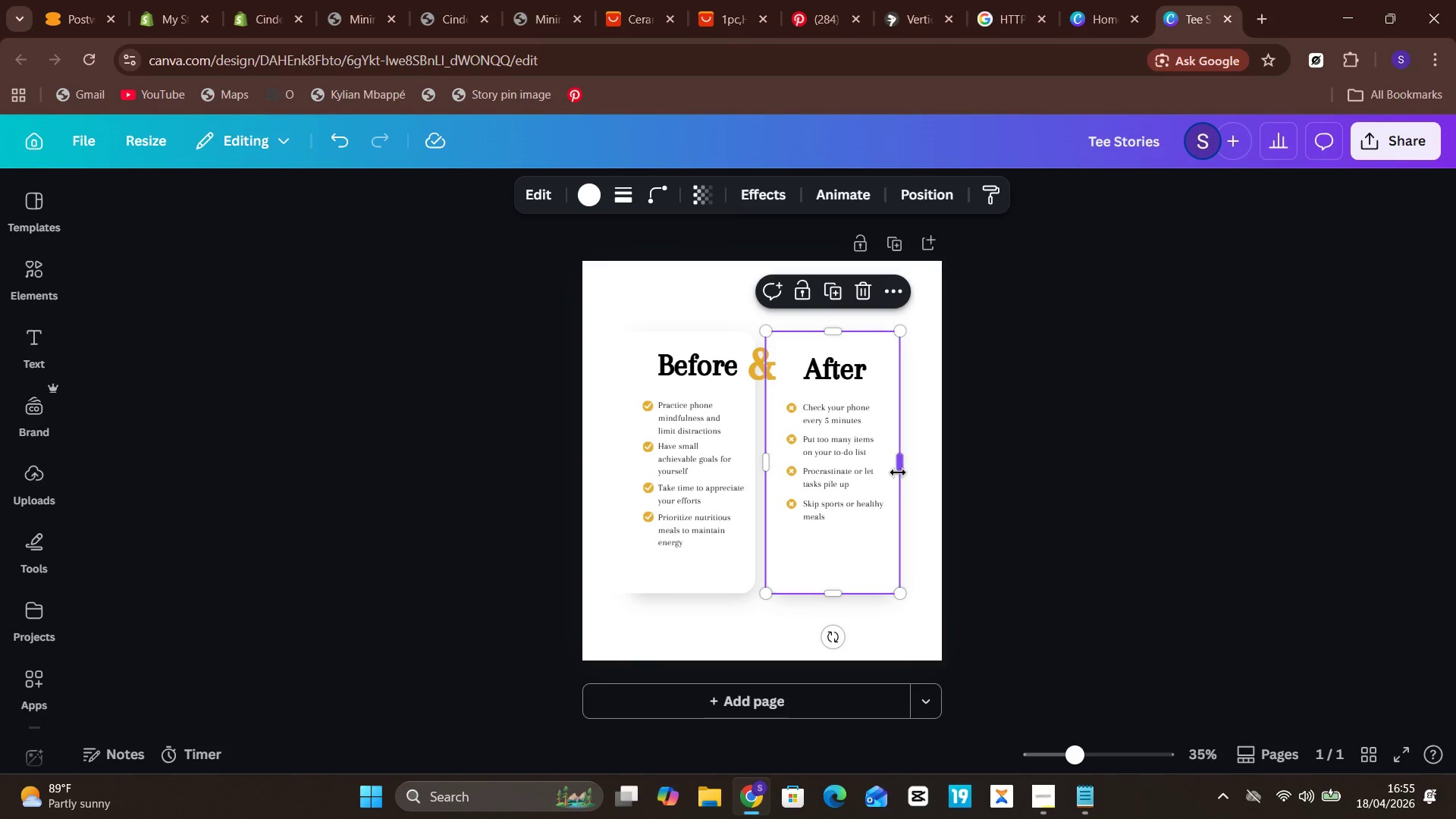 
left_click_drag(start_coordinate=[898, 472], to_coordinate=[918, 483])
 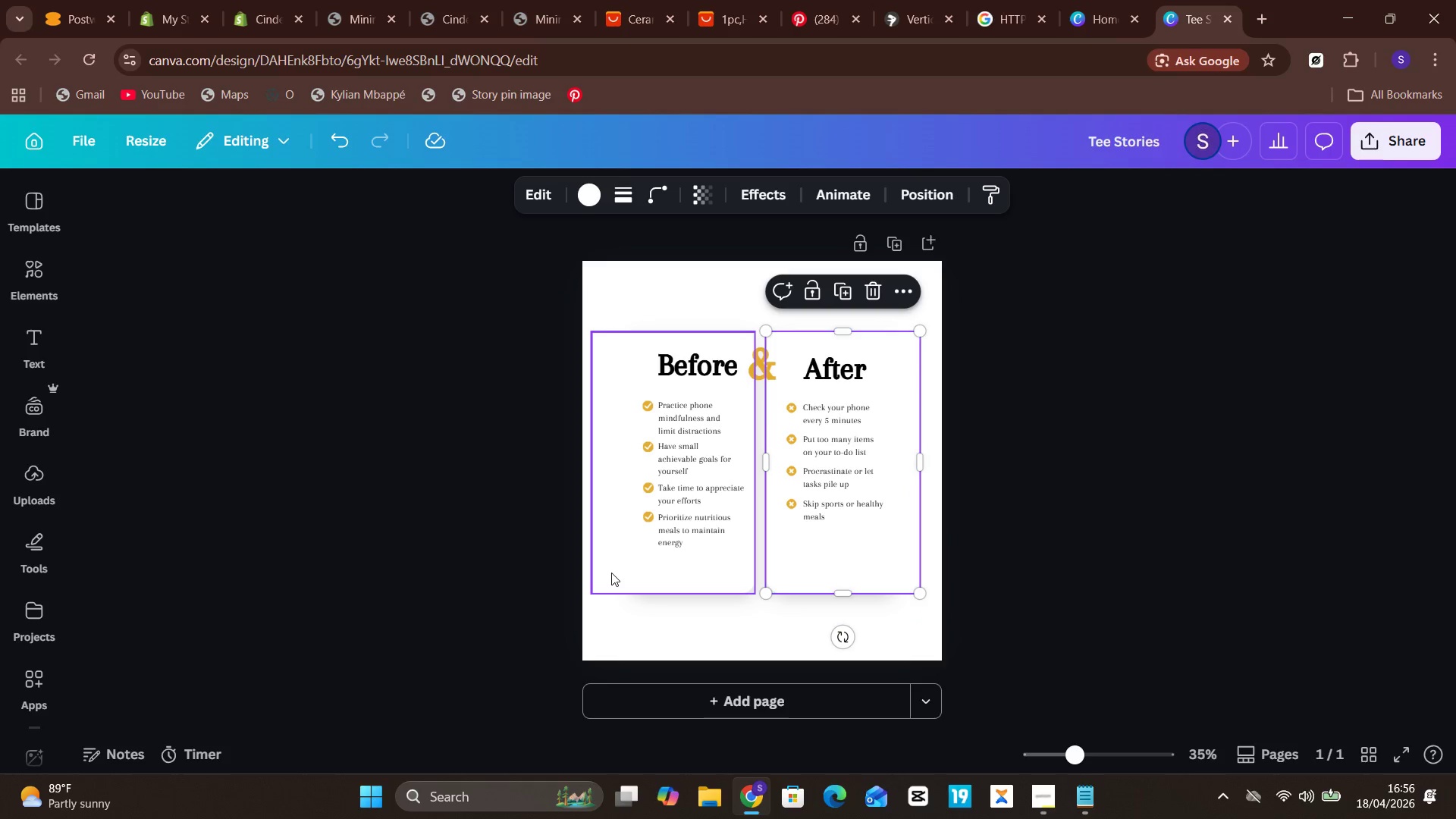 
left_click([611, 573])
 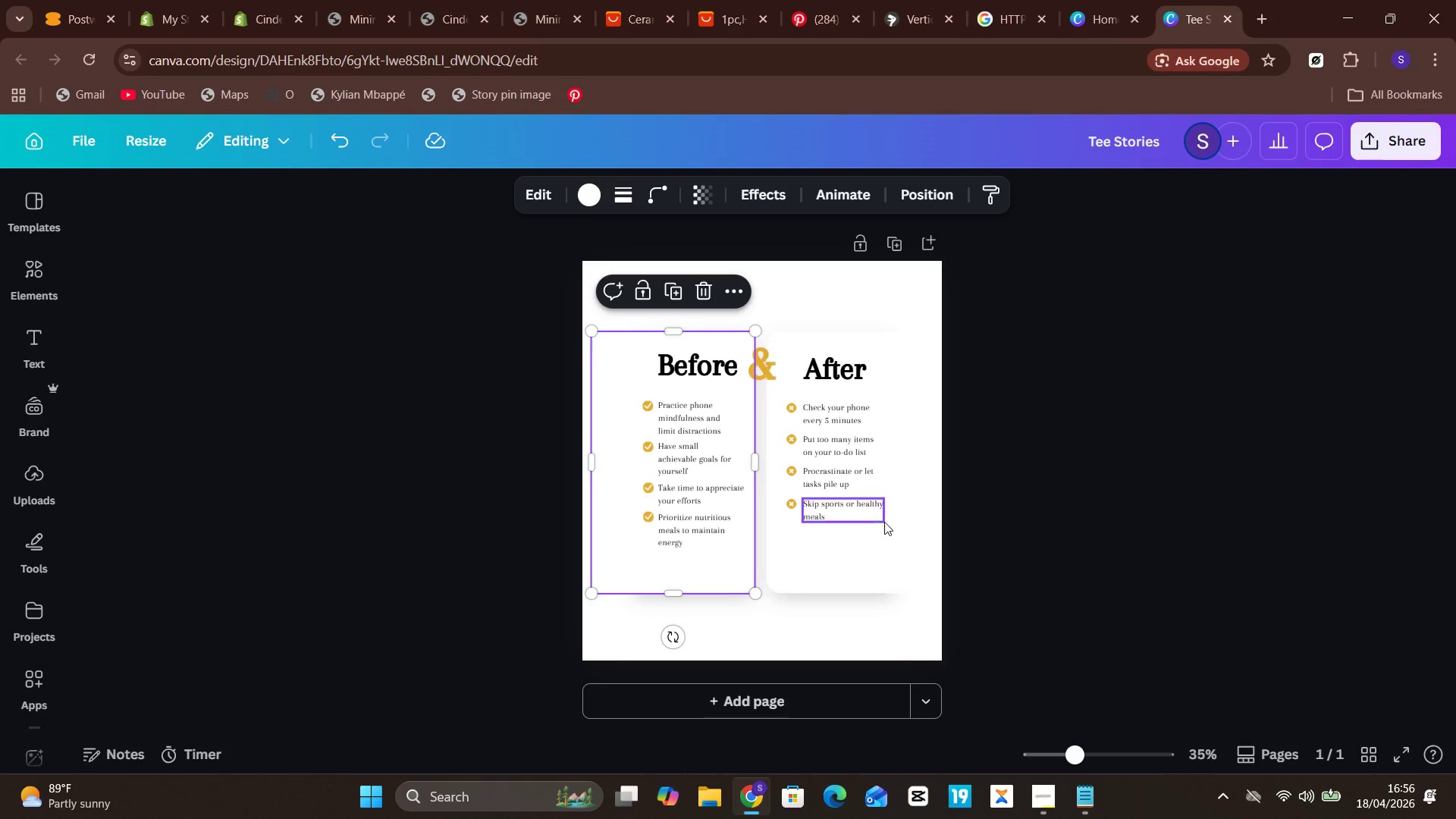 
left_click([886, 521])
 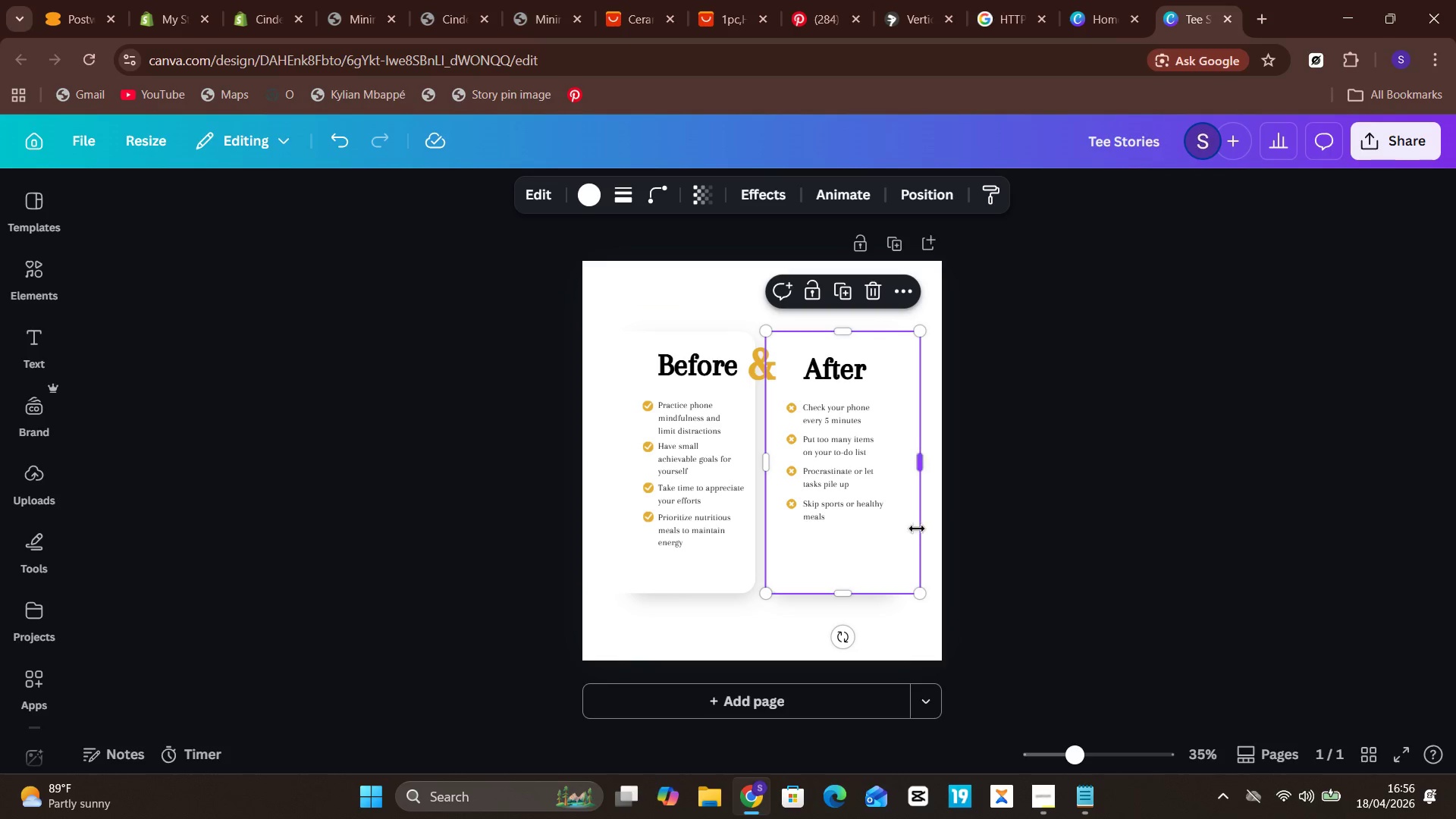 
left_click_drag(start_coordinate=[918, 529], to_coordinate=[926, 534])
 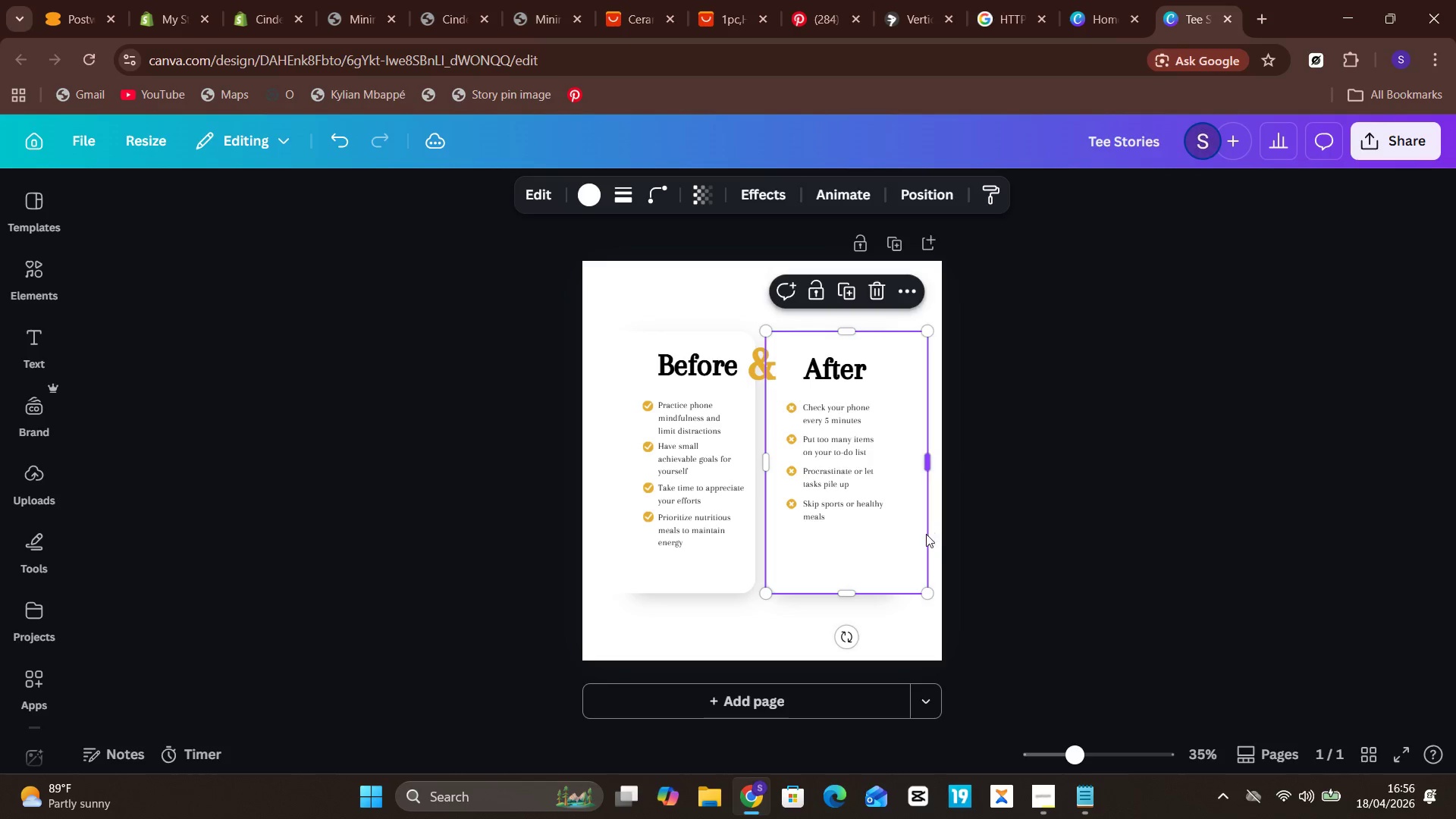 
key(Backspace)
 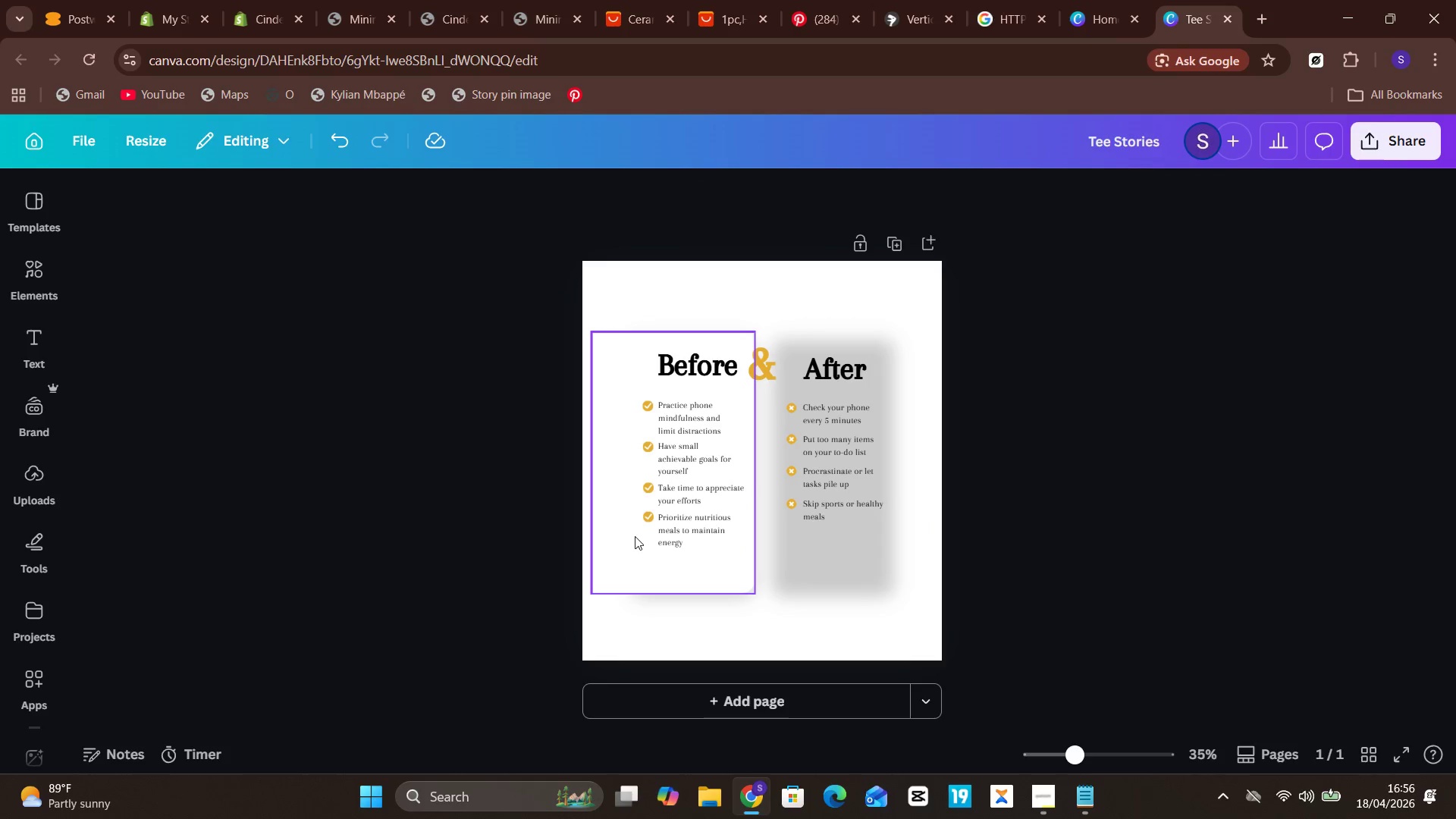 
left_click([650, 538])
 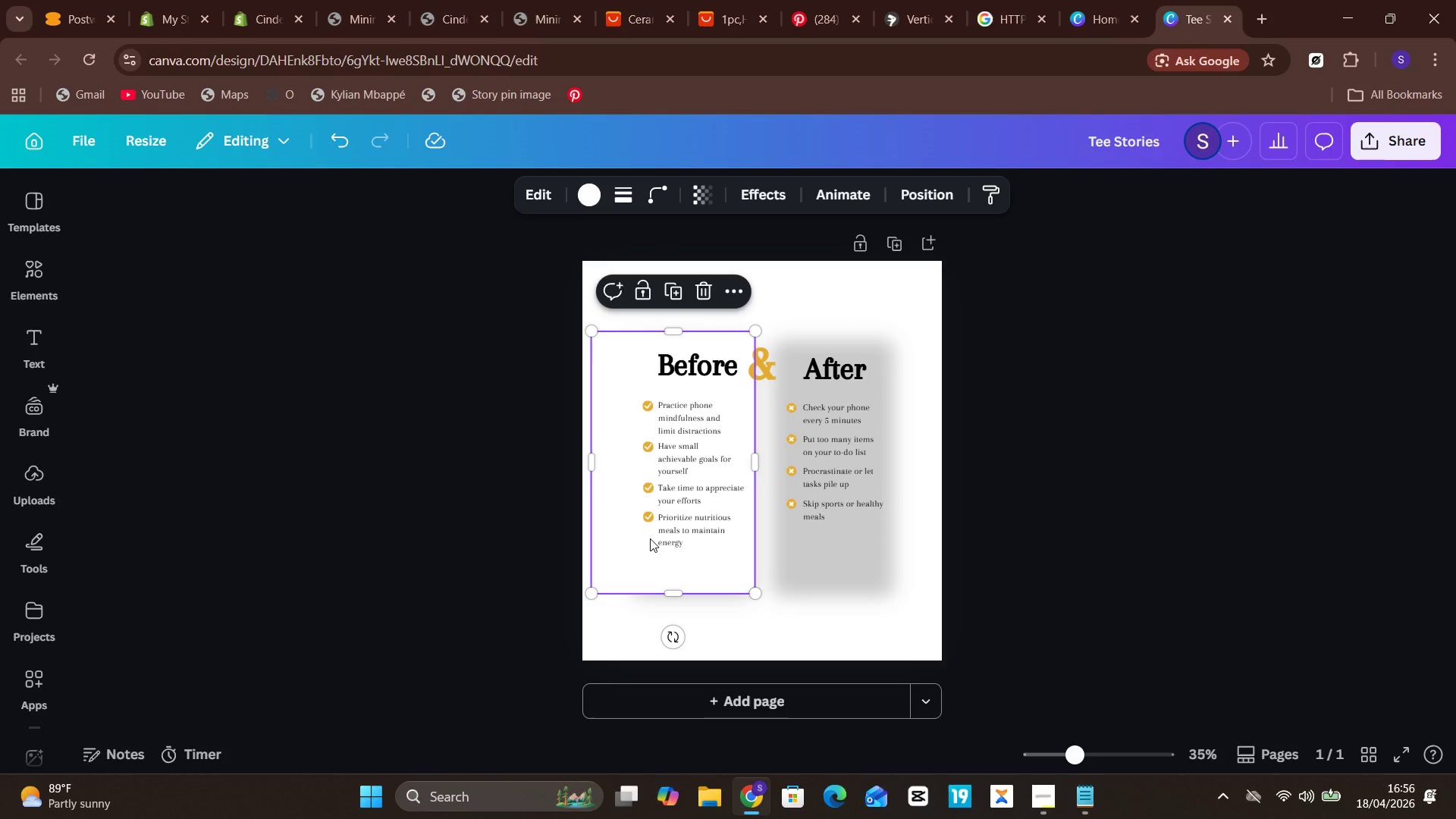 
key(Control+C)
 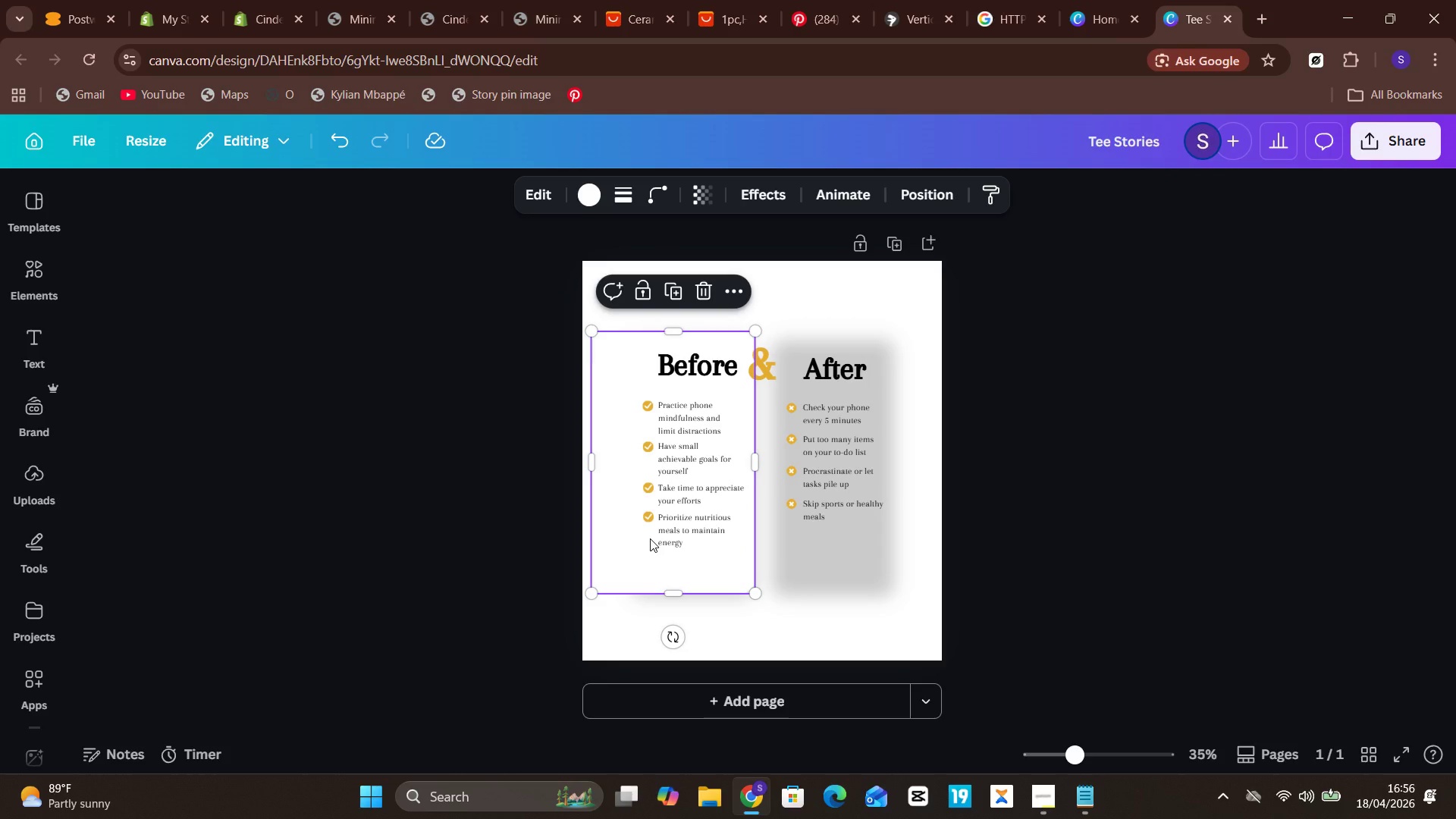 
key(Control+V)
 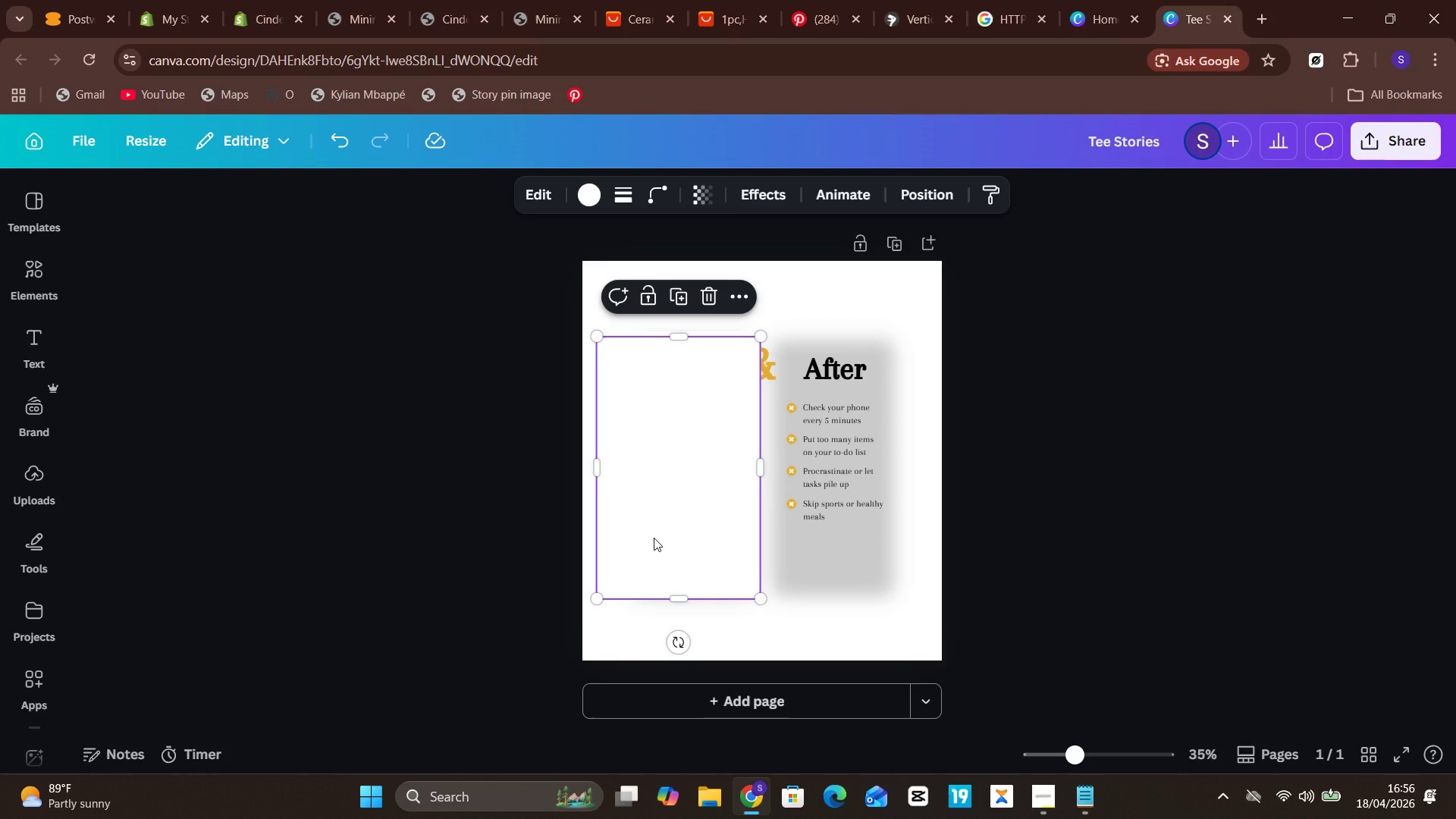 
left_click_drag(start_coordinate=[654, 538], to_coordinate=[819, 531])
 